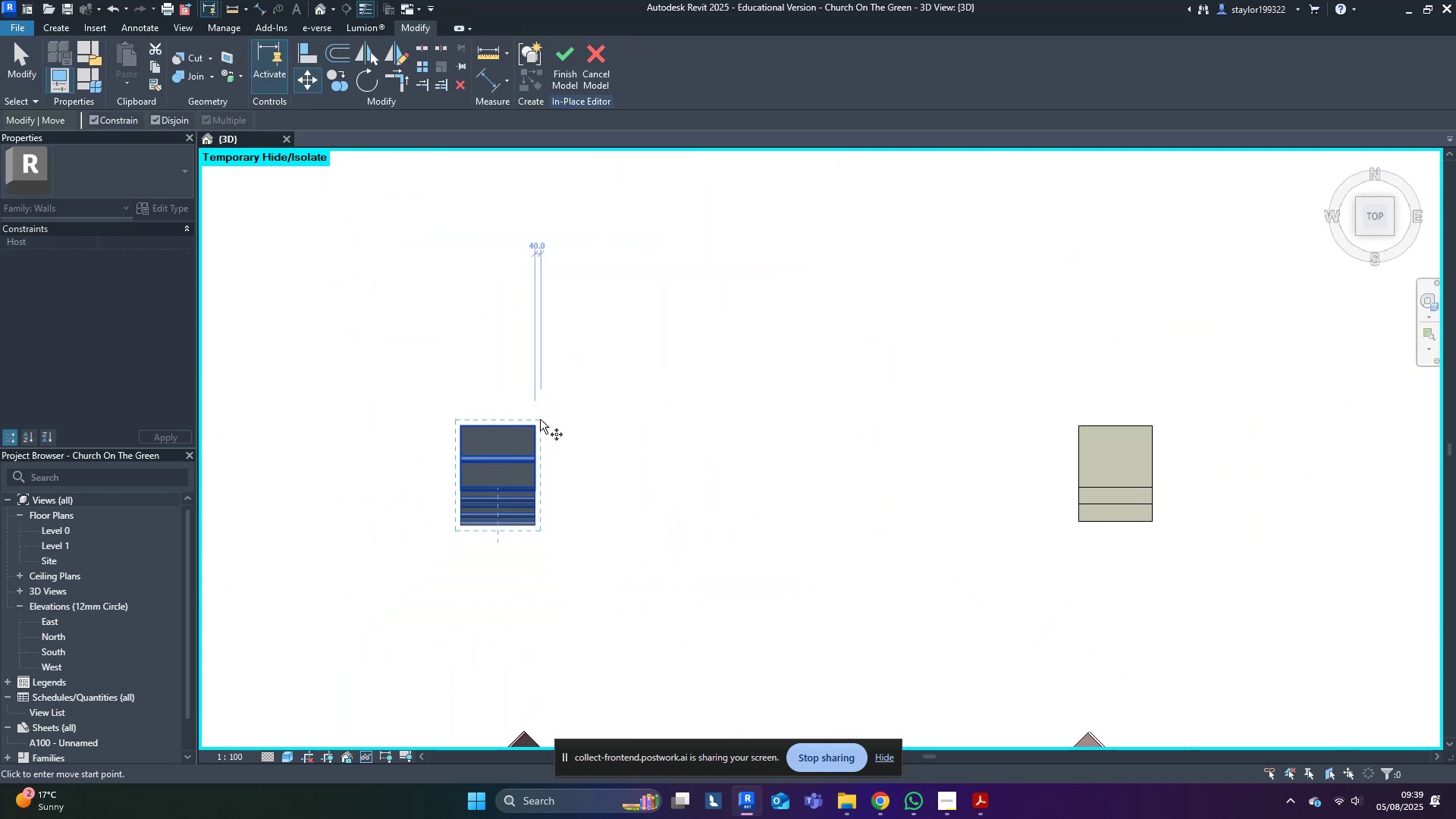 
left_click([535, 425])
 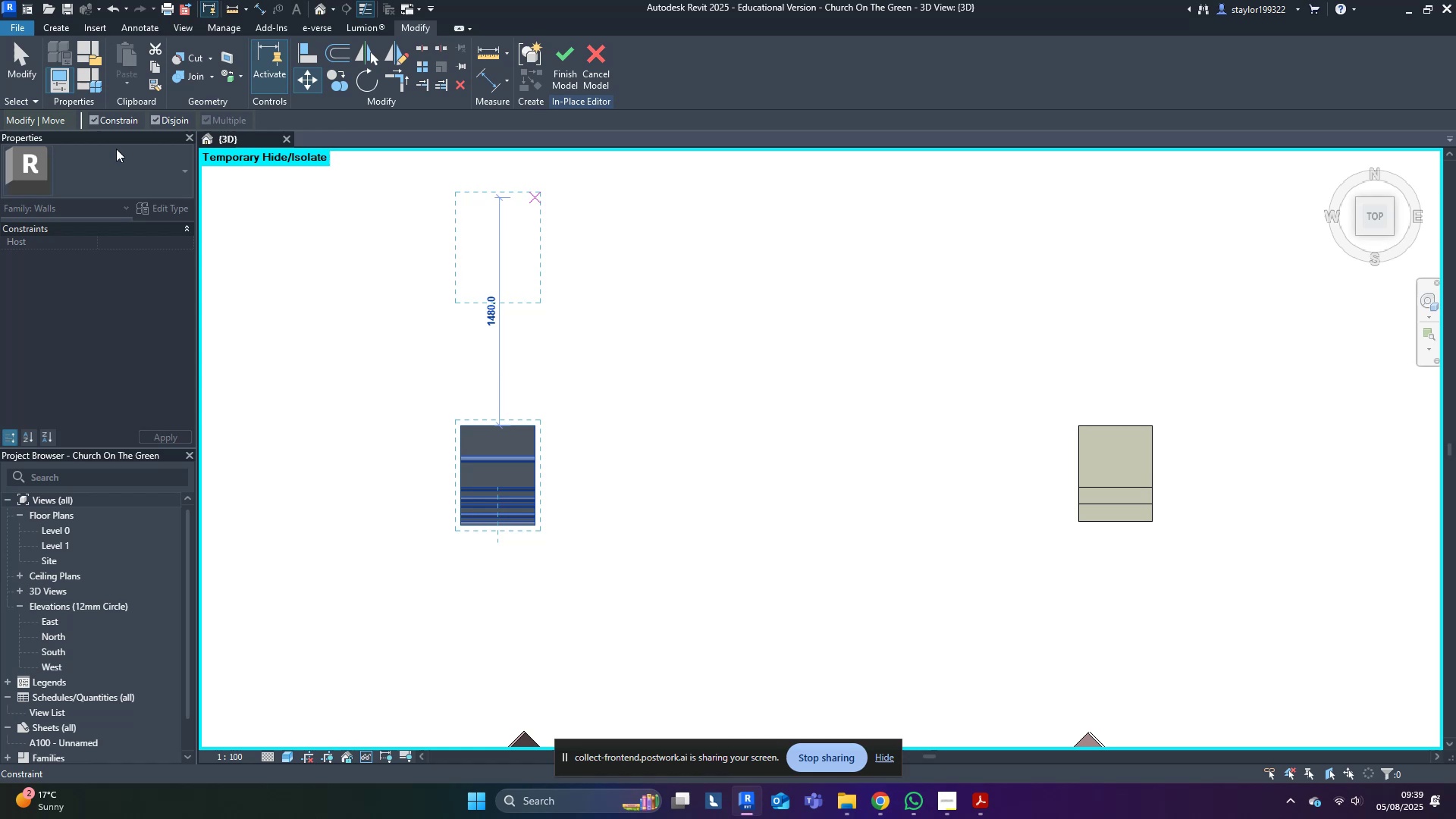 
left_click([115, 121])
 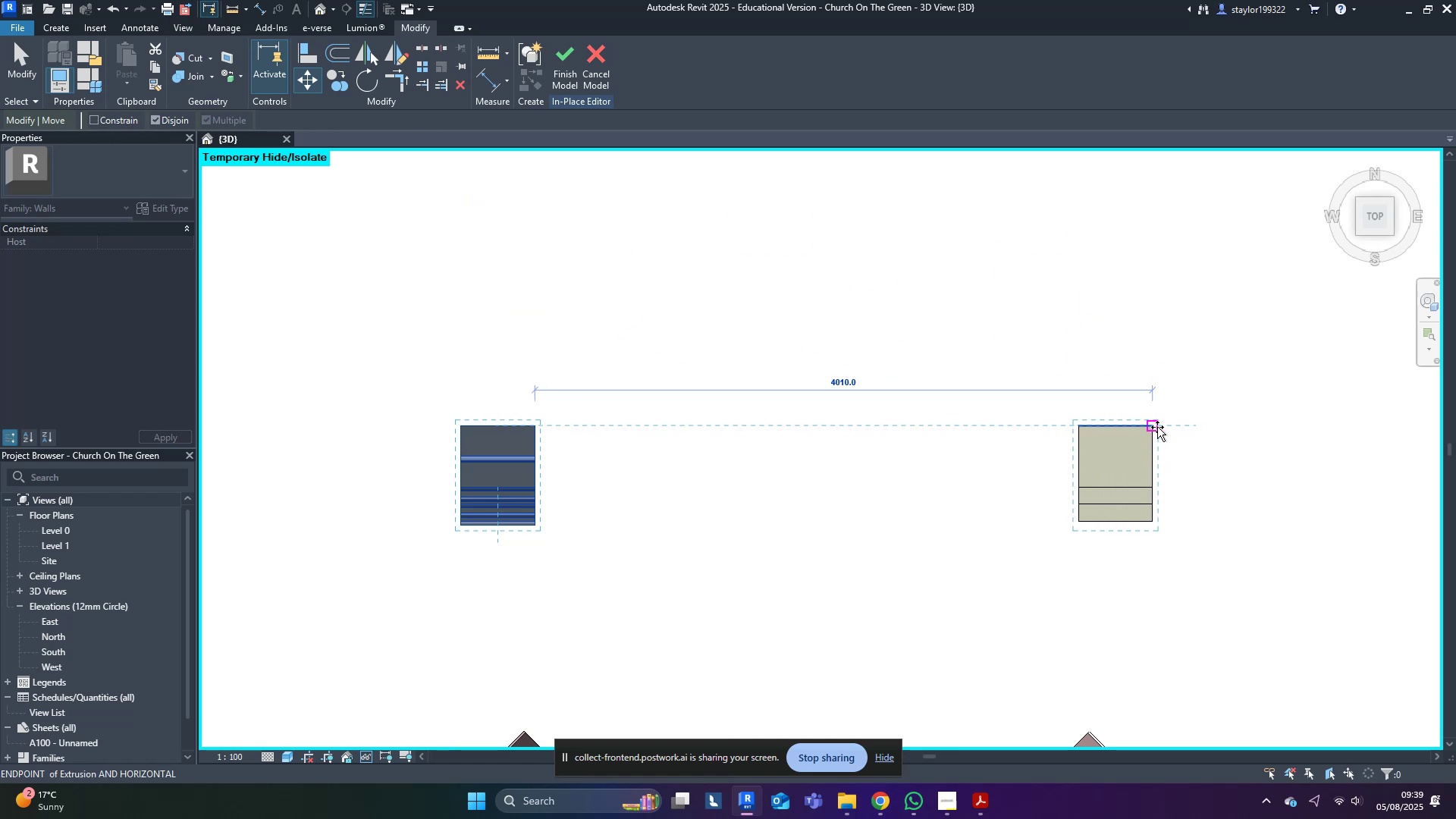 
hold_key(key=ControlLeft, duration=0.42)
left_click([1155, 426])
 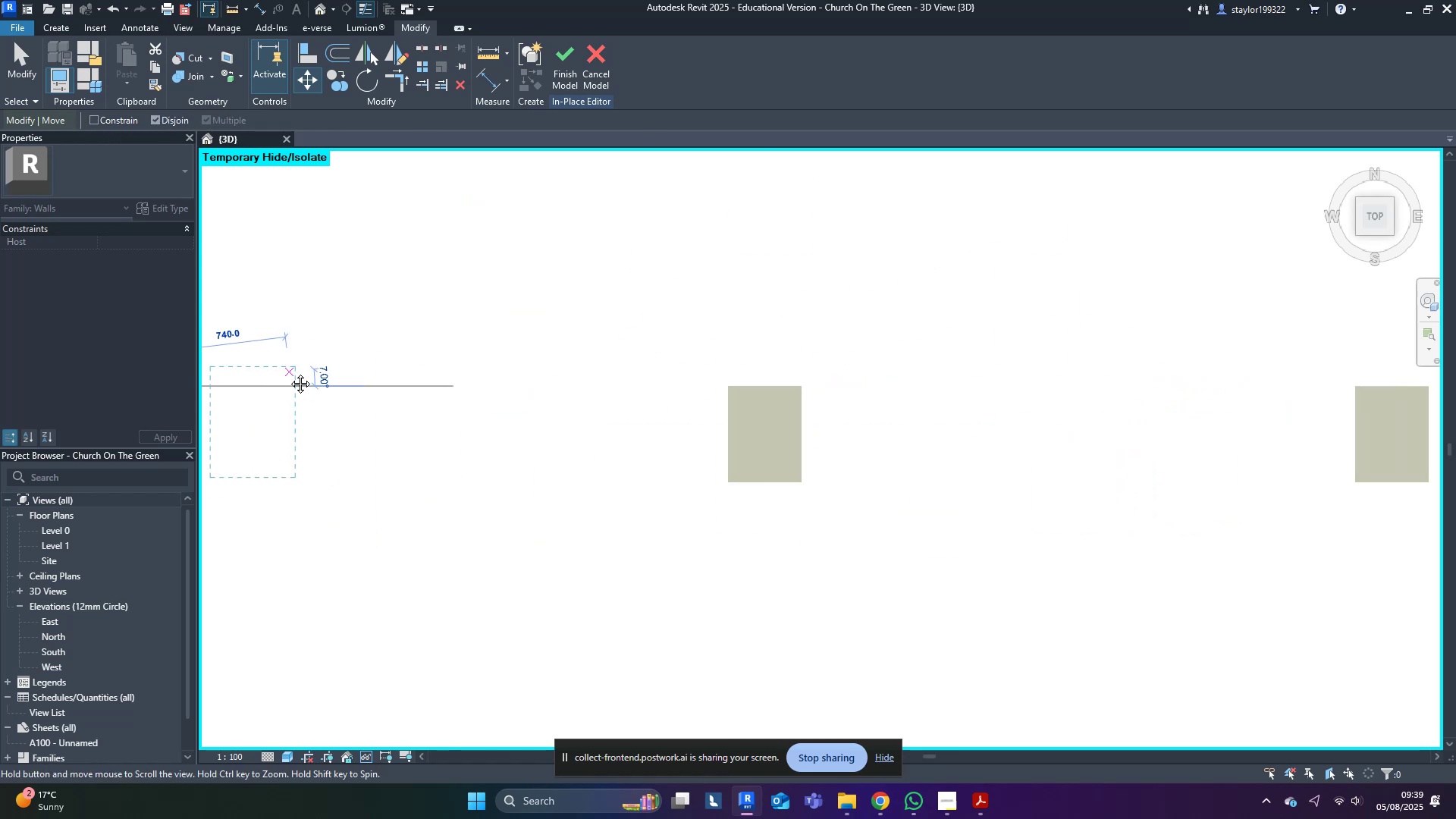 
hold_key(key=ControlLeft, duration=1.17)
left_click([805, 384])
 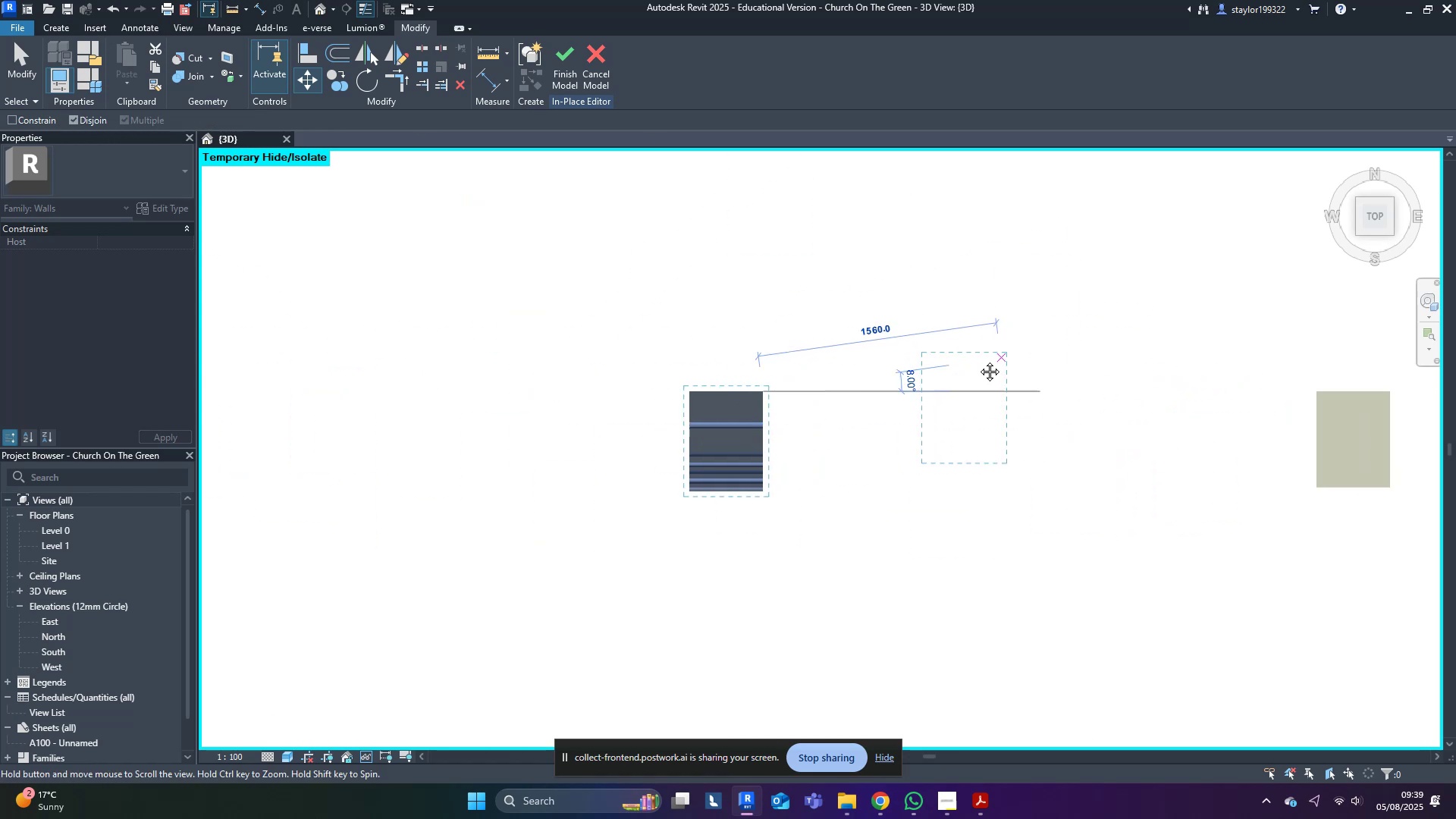 
hold_key(key=ControlLeft, duration=1.53)
 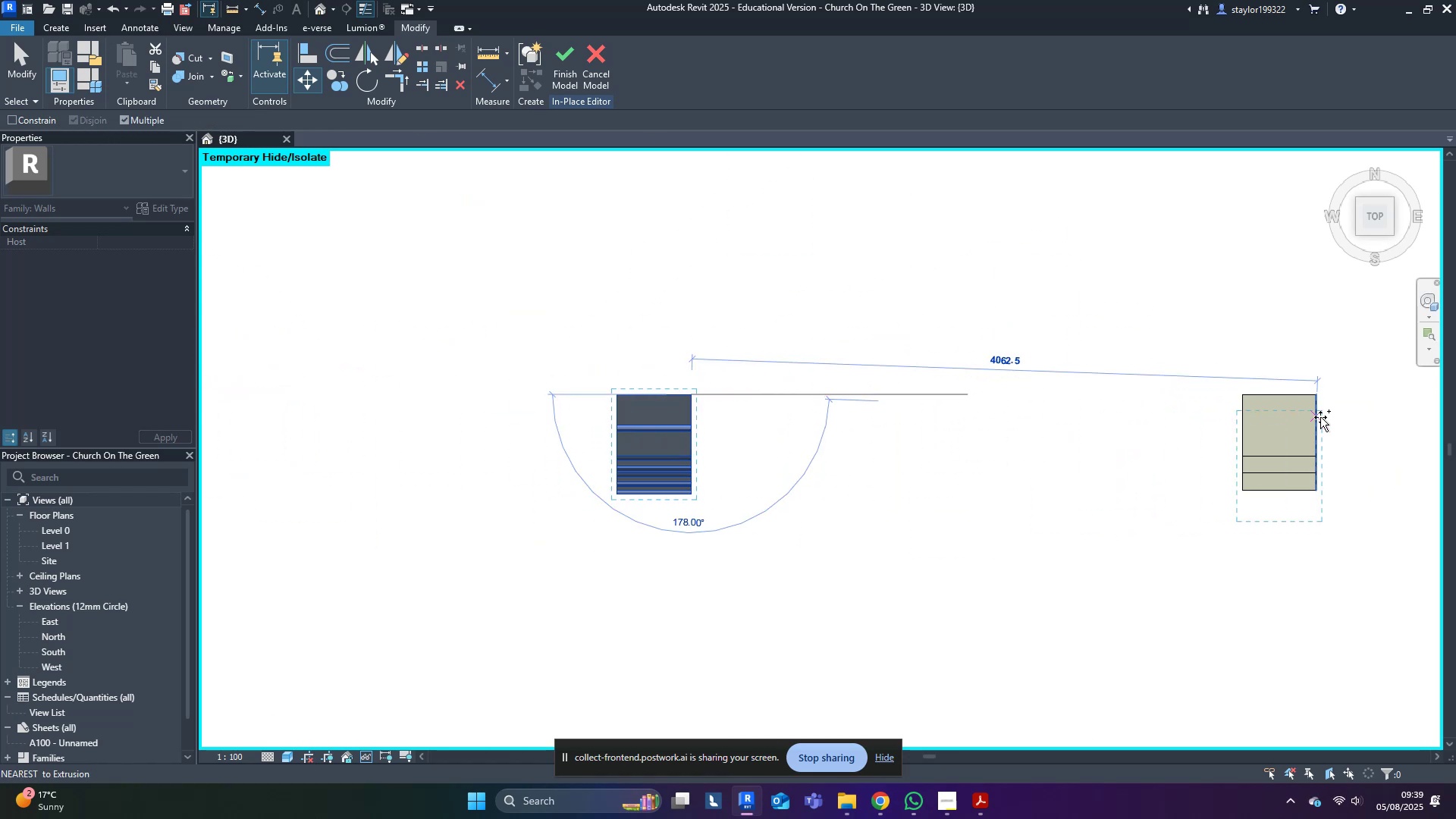 
hold_key(key=ControlLeft, duration=1.52)
left_click([689, 397])
 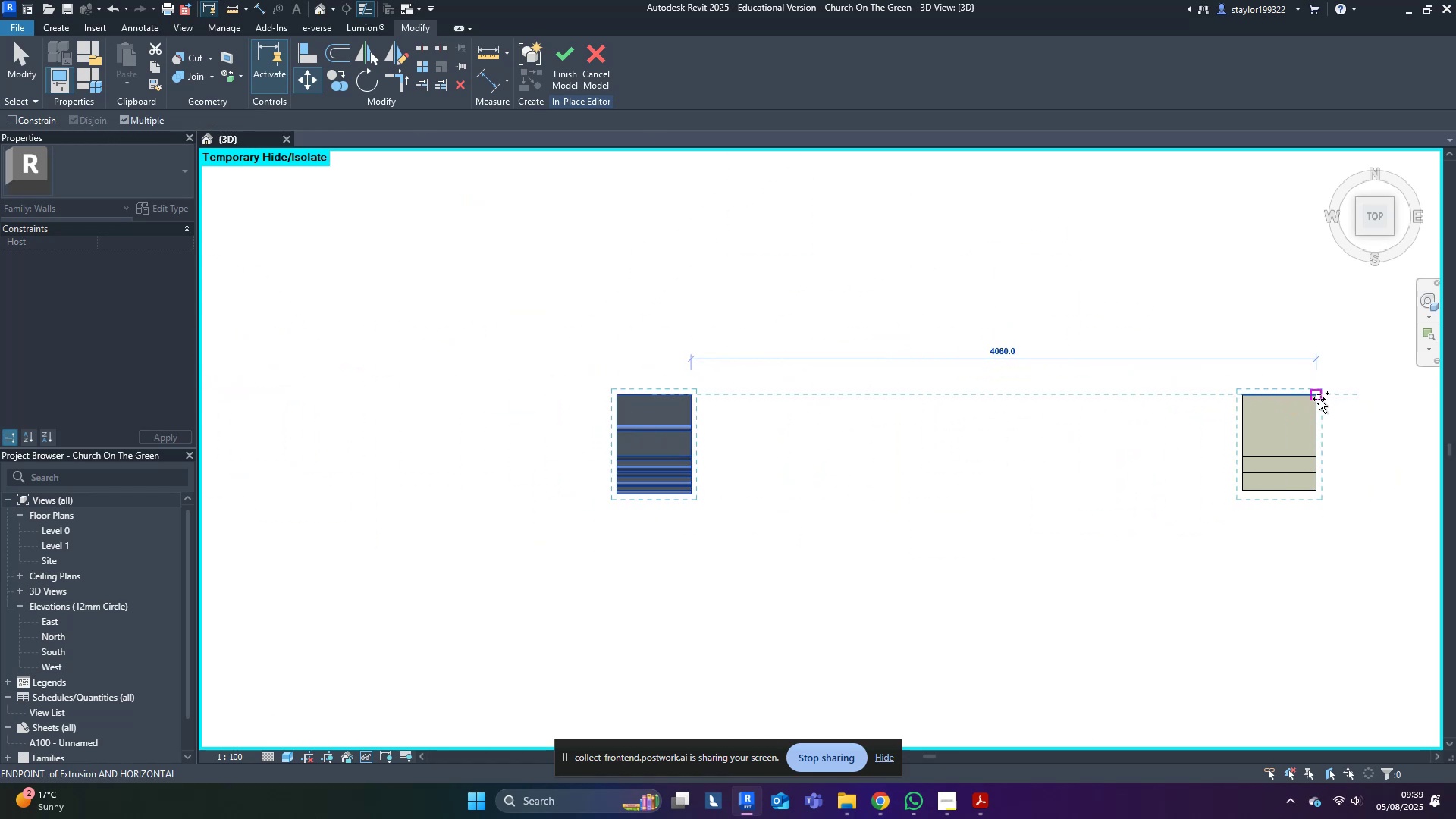 
key(Control+ControlLeft)
 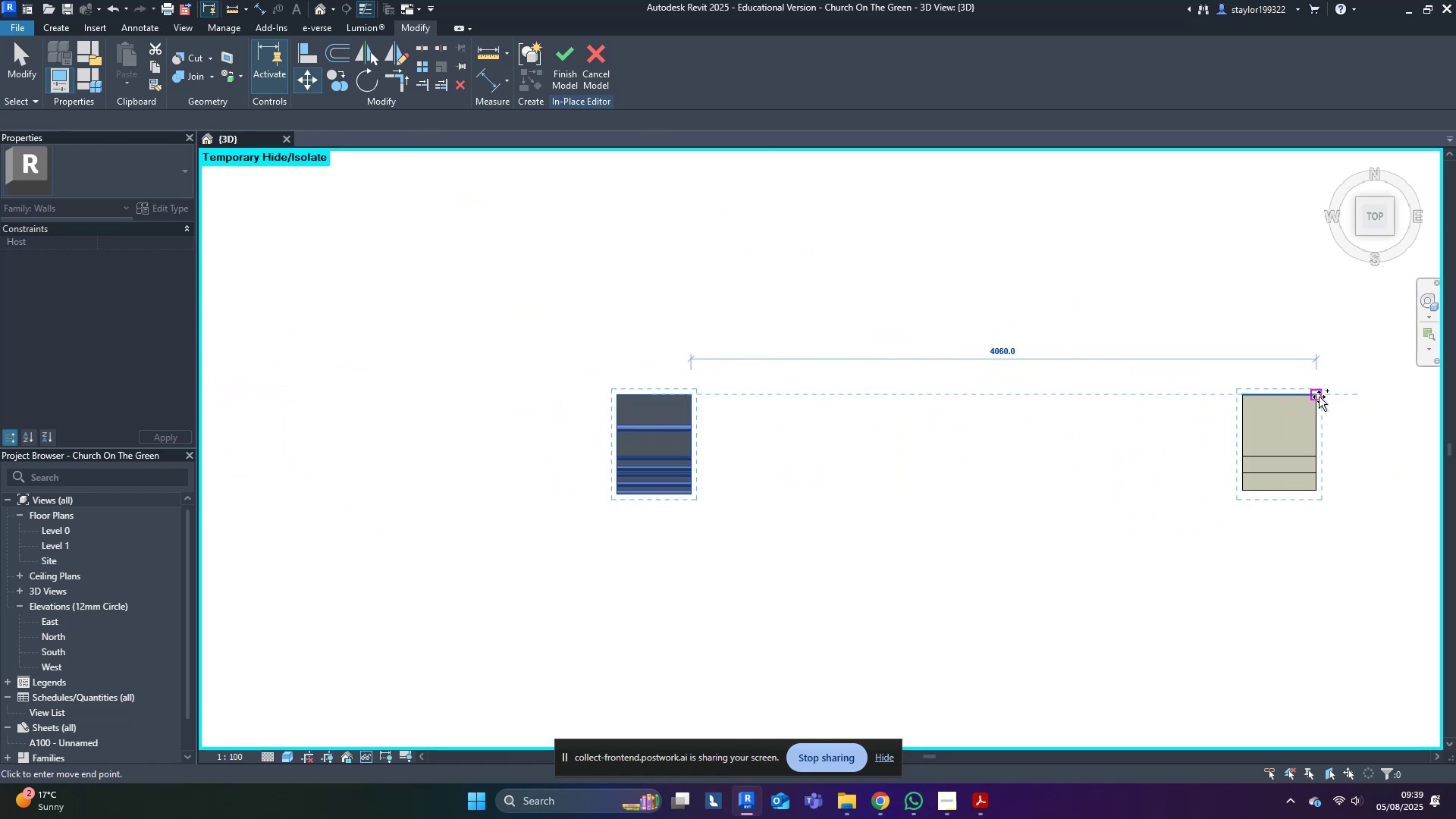 
key(Control+ControlLeft)
 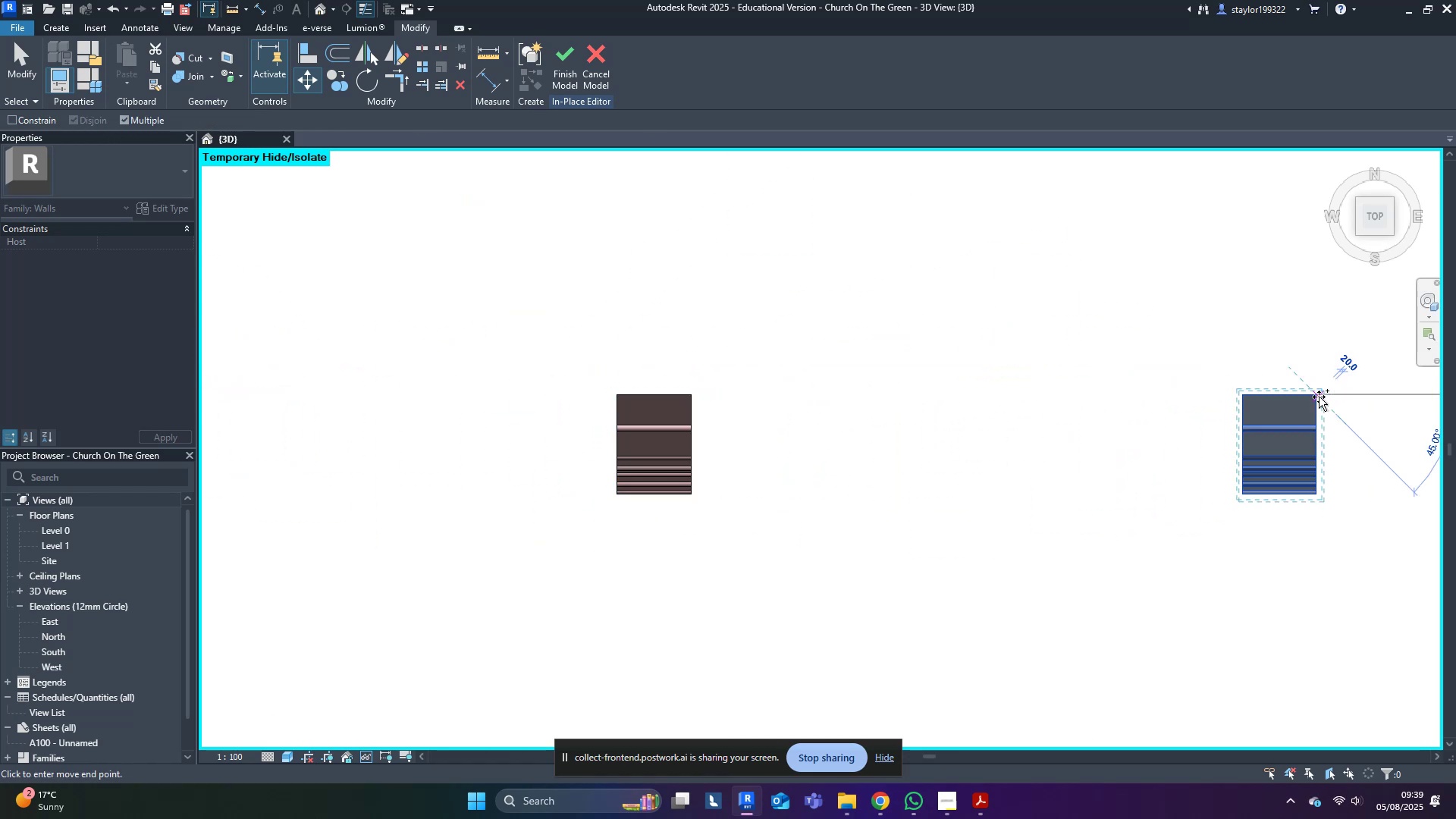 
left_click([1319, 397])
 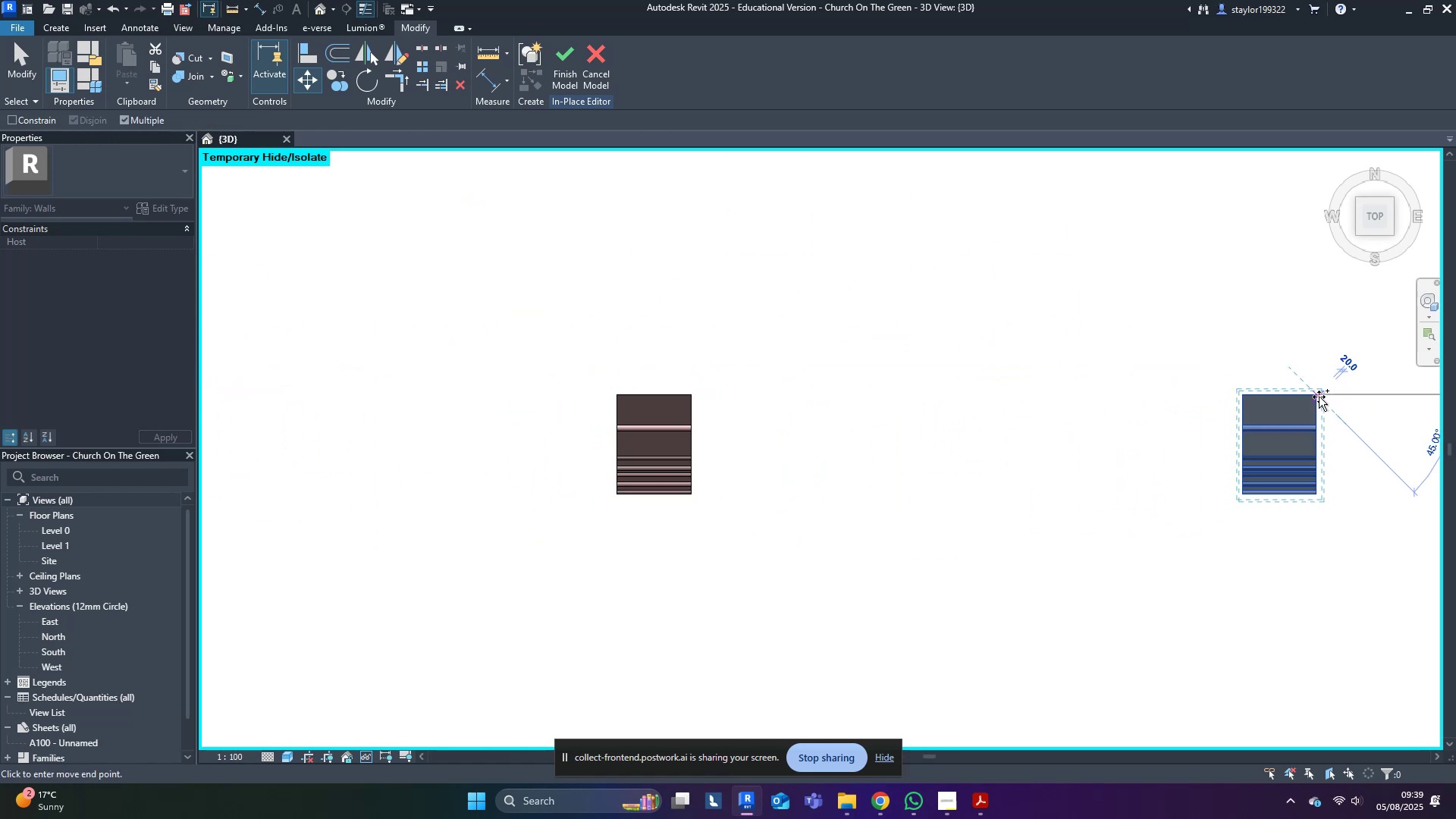 
key(Control+ControlLeft)
 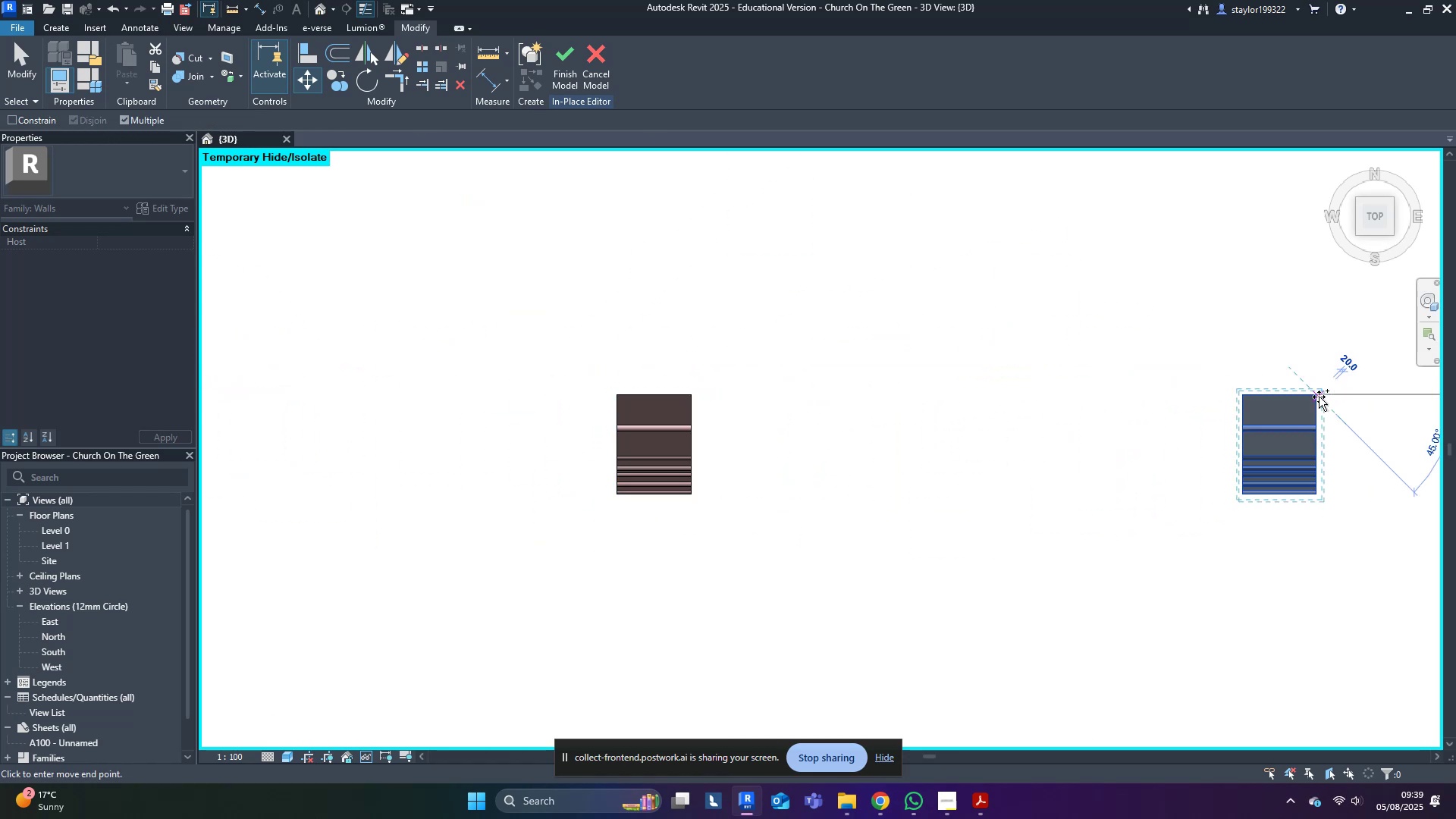 
key(Control+ControlLeft)
 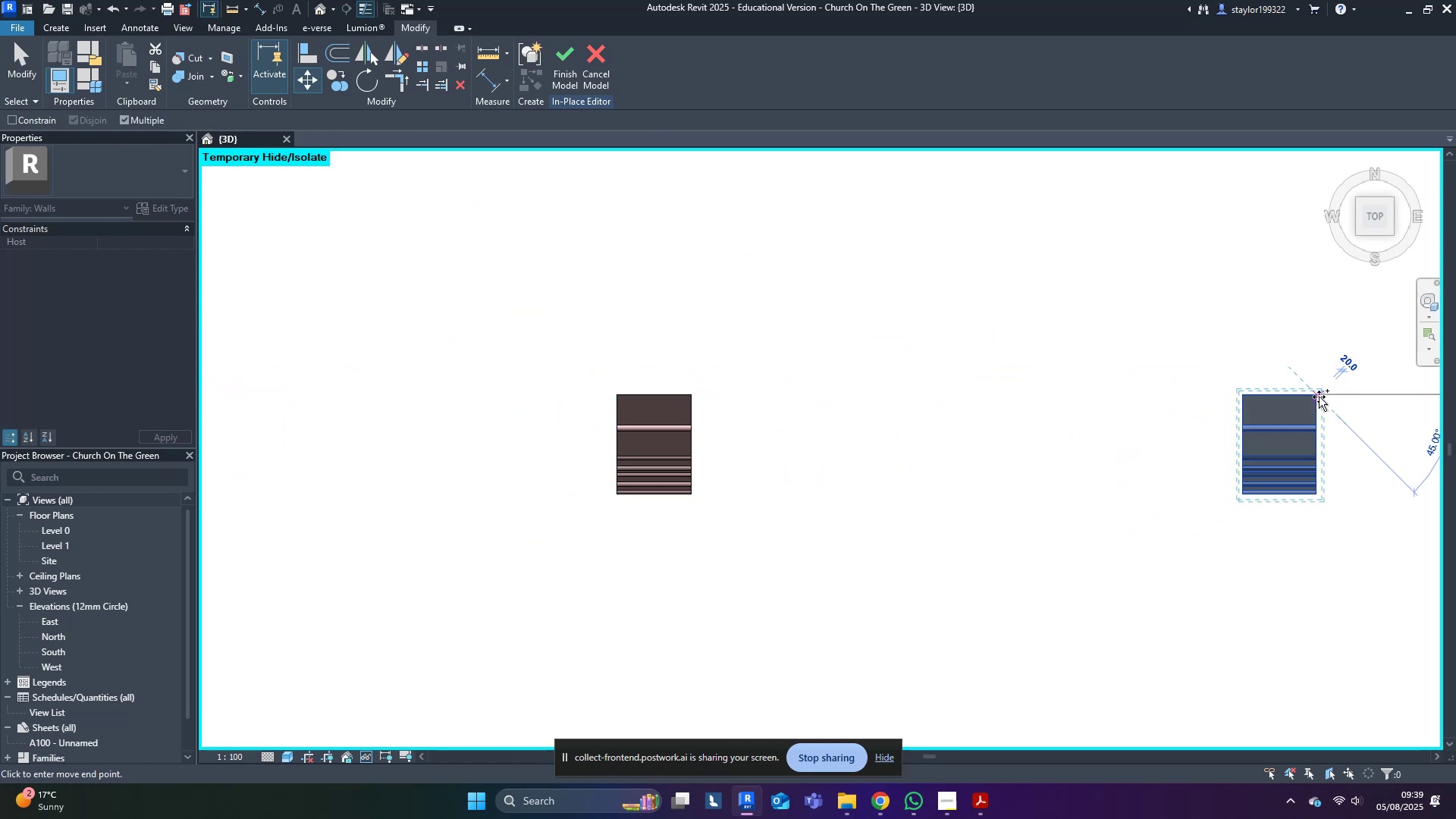 
key(Control+ControlLeft)
 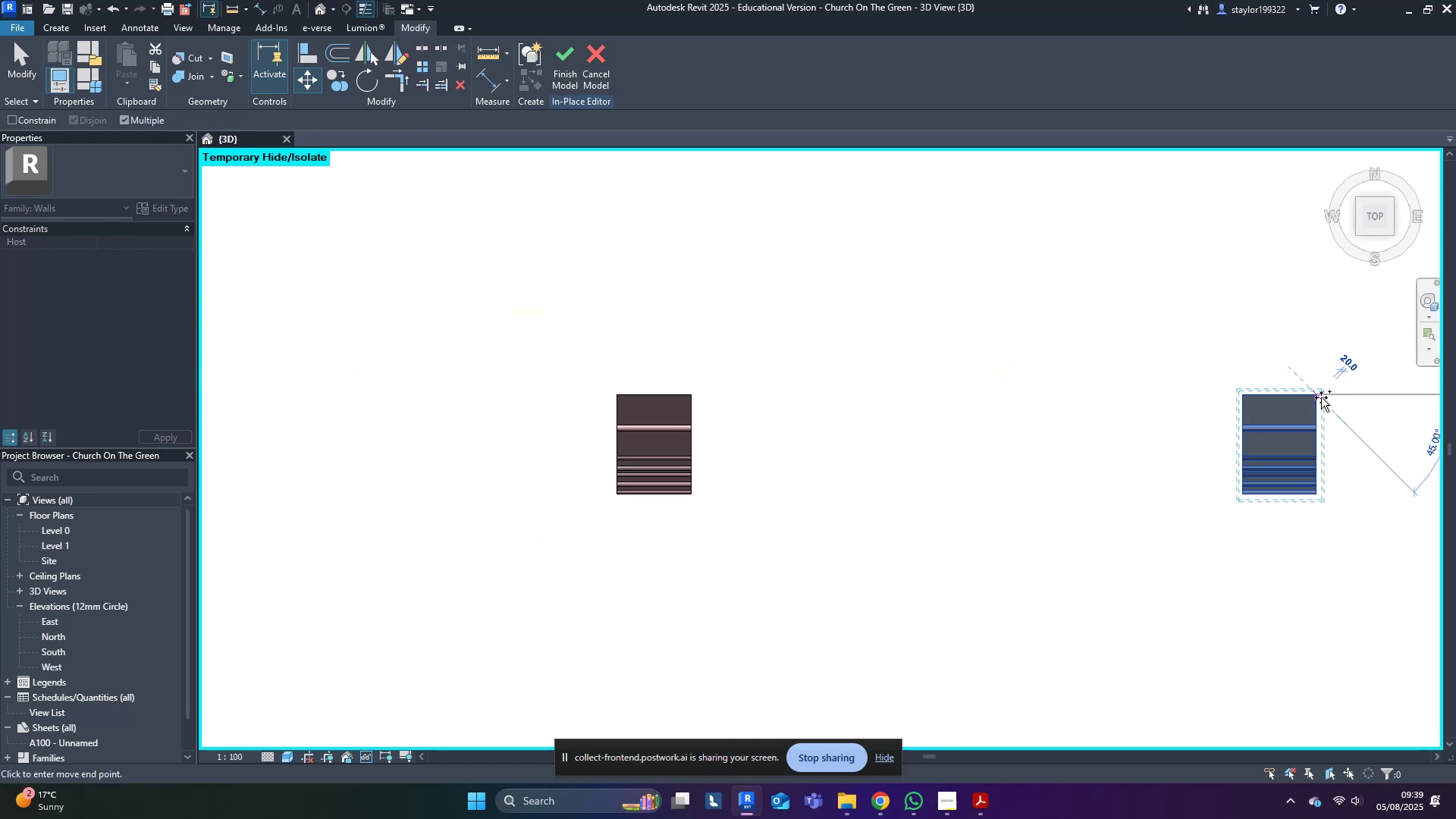 
key(Control+ControlLeft)
 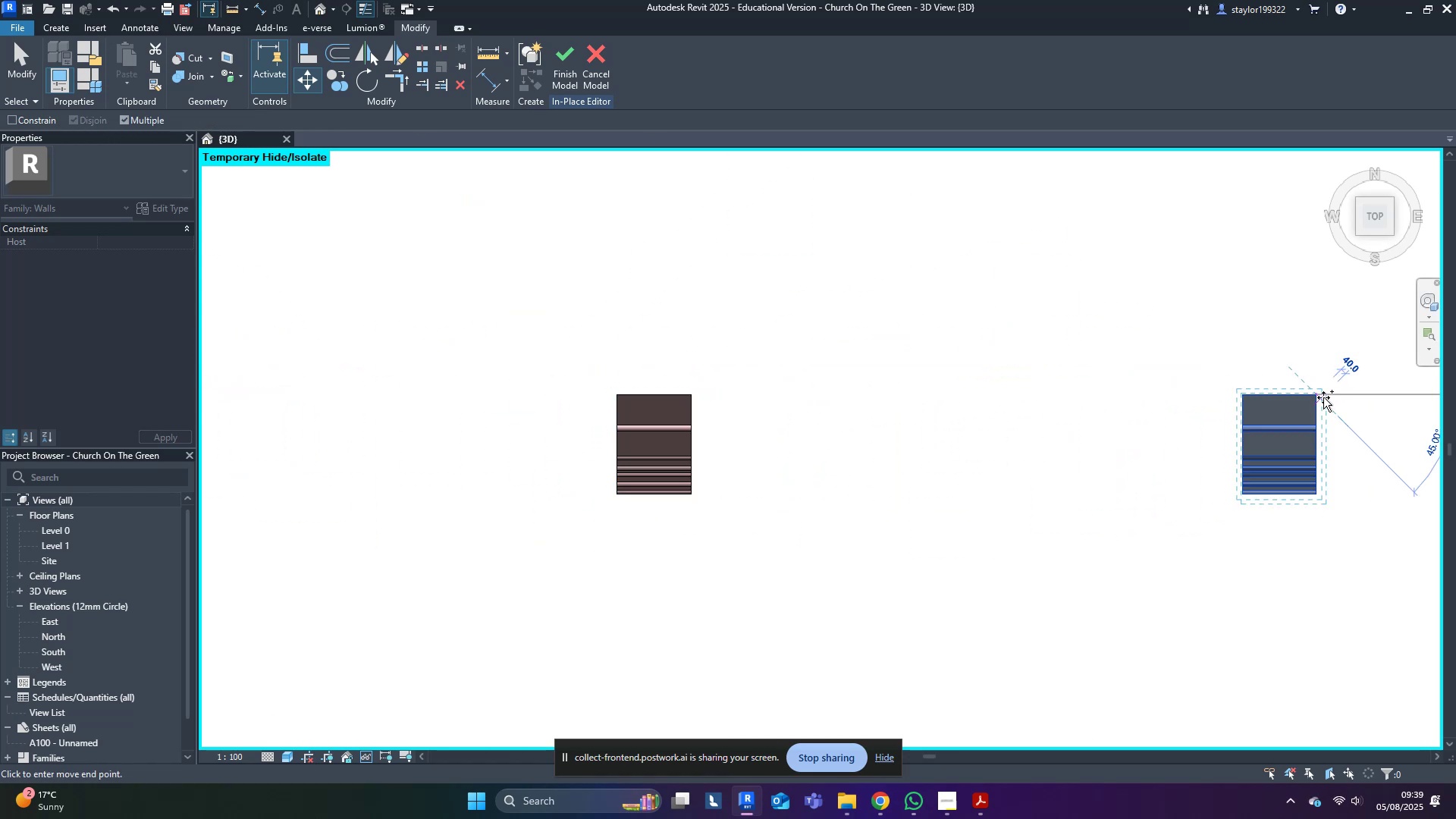 
key(Control+ControlLeft)
 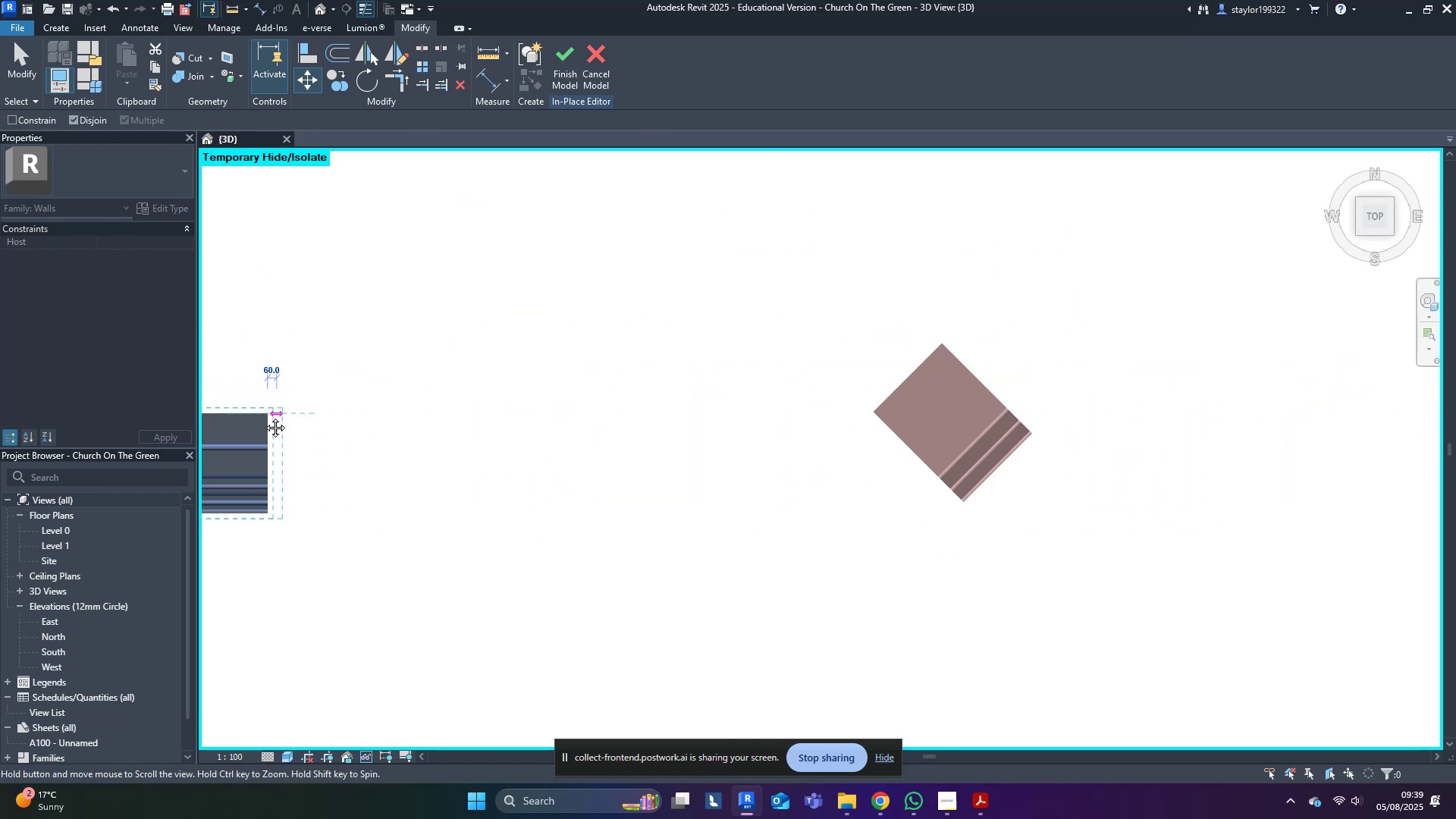 
hold_key(key=ControlLeft, duration=0.42)
 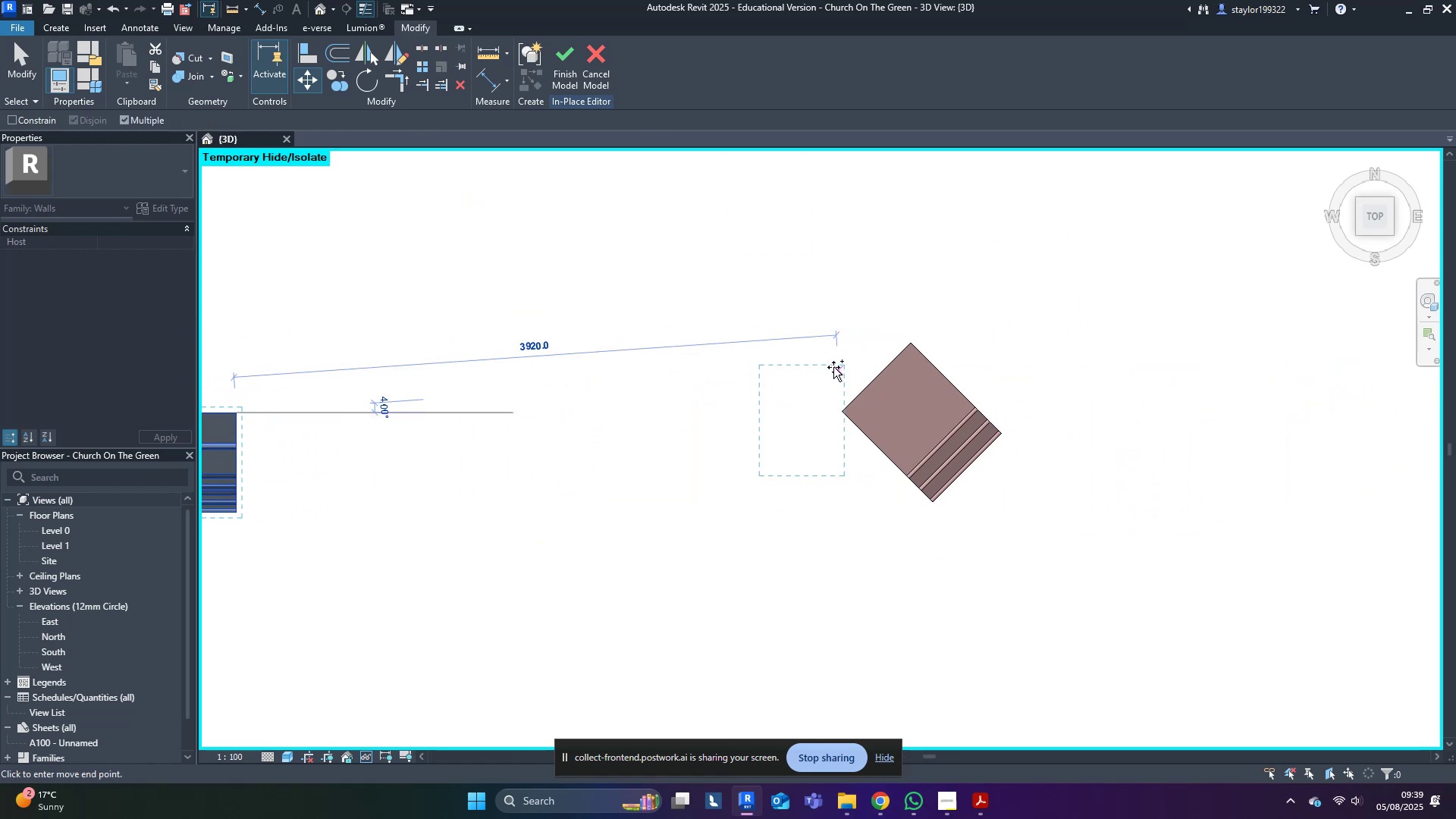 
scroll: coordinate [628, 387], scroll_direction: down, amount: 9.0
 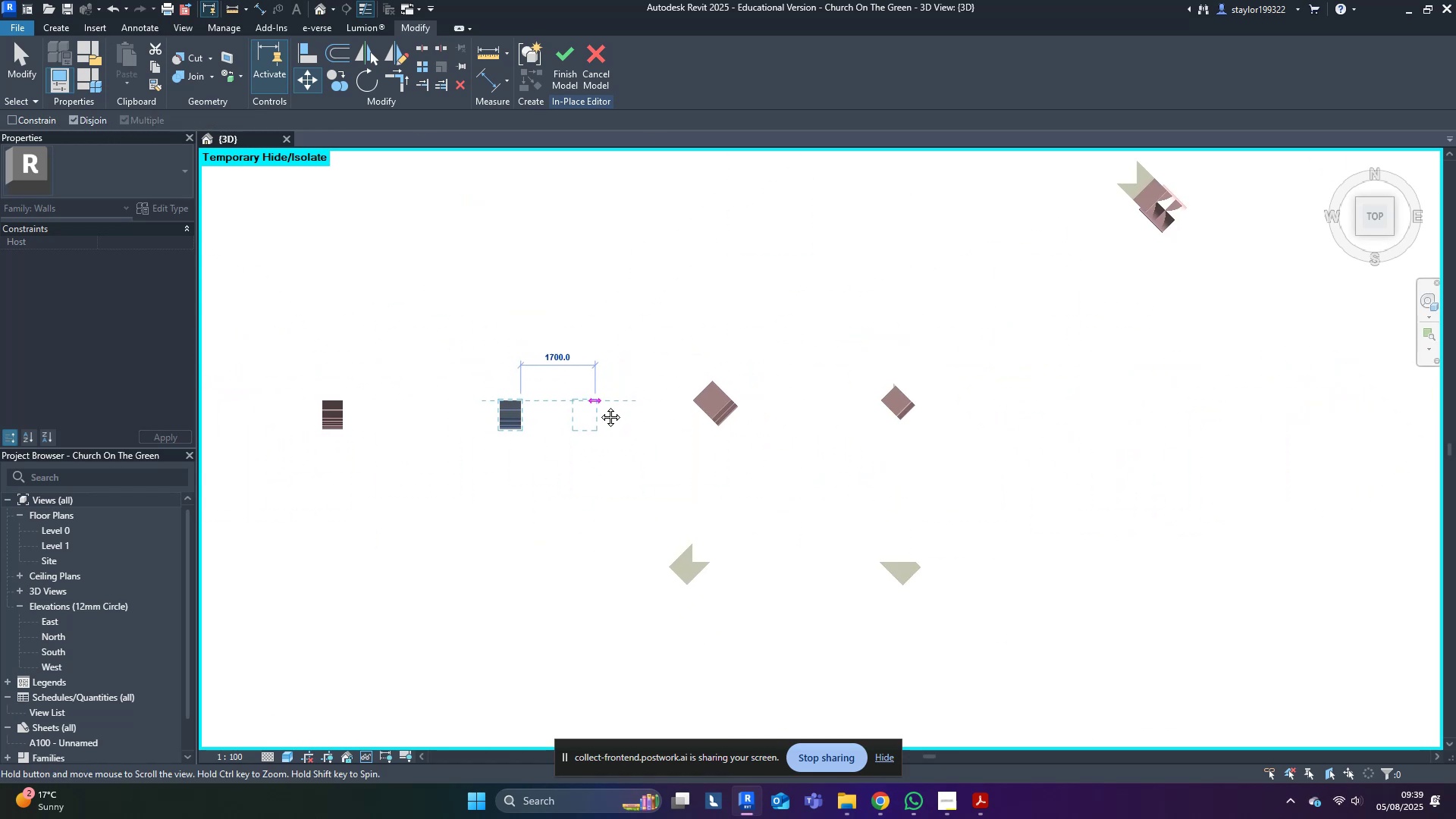 
key(Escape)
 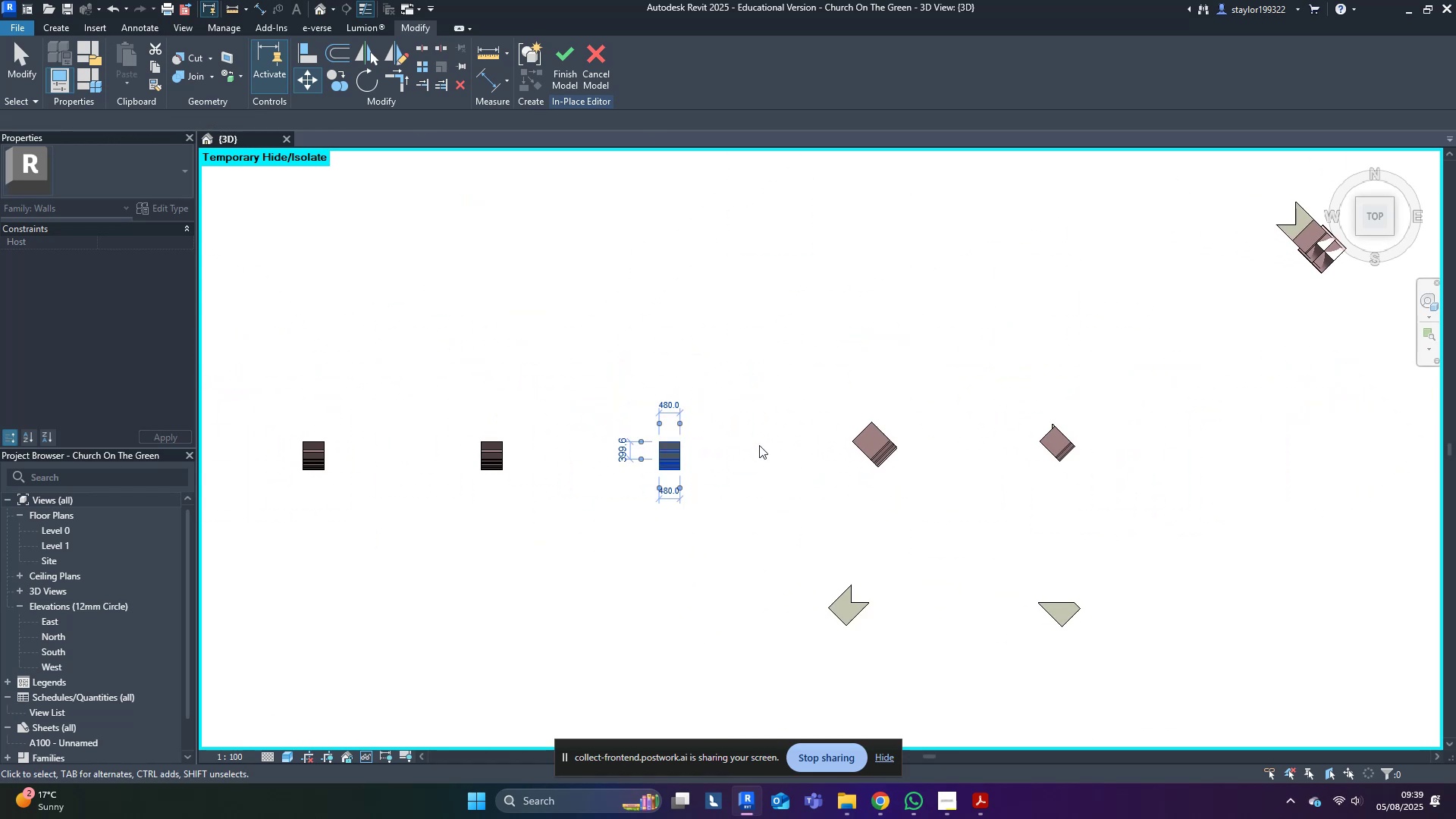 
scroll: coordinate [761, 447], scroll_direction: down, amount: 3.0
 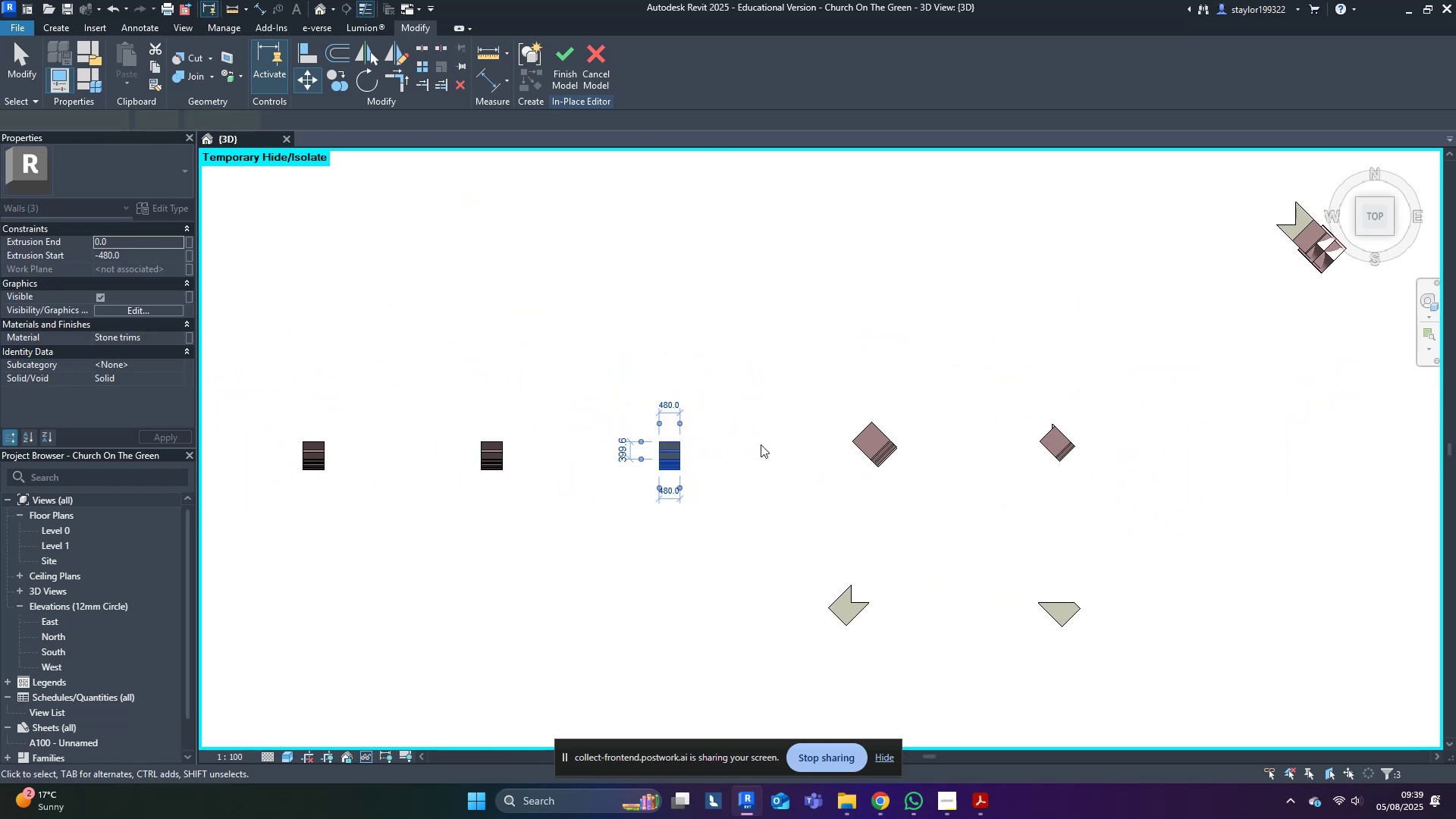 
hold_key(key=ShiftLeft, duration=0.41)
 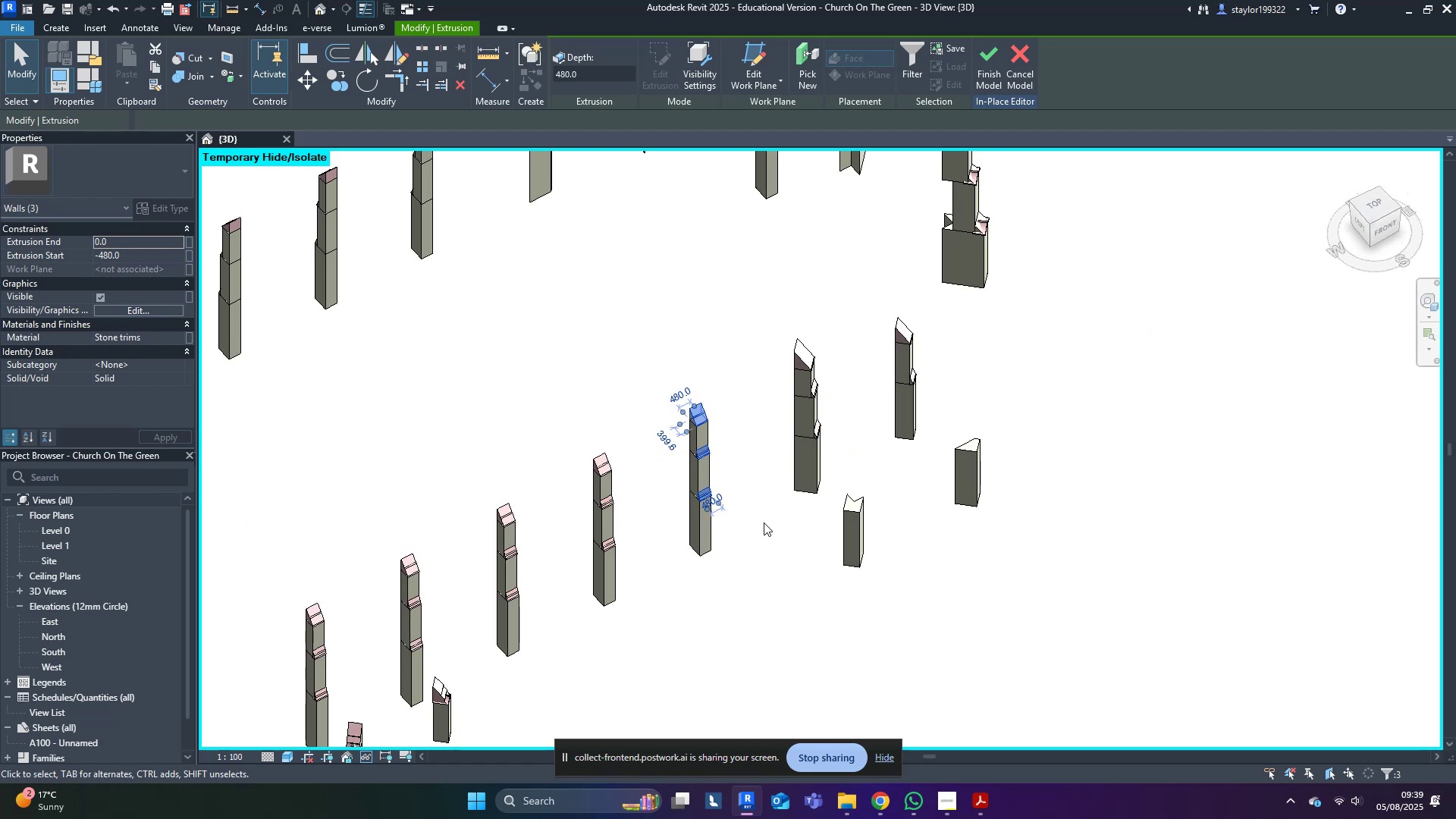 
scroll: coordinate [954, 388], scroll_direction: up, amount: 6.0
 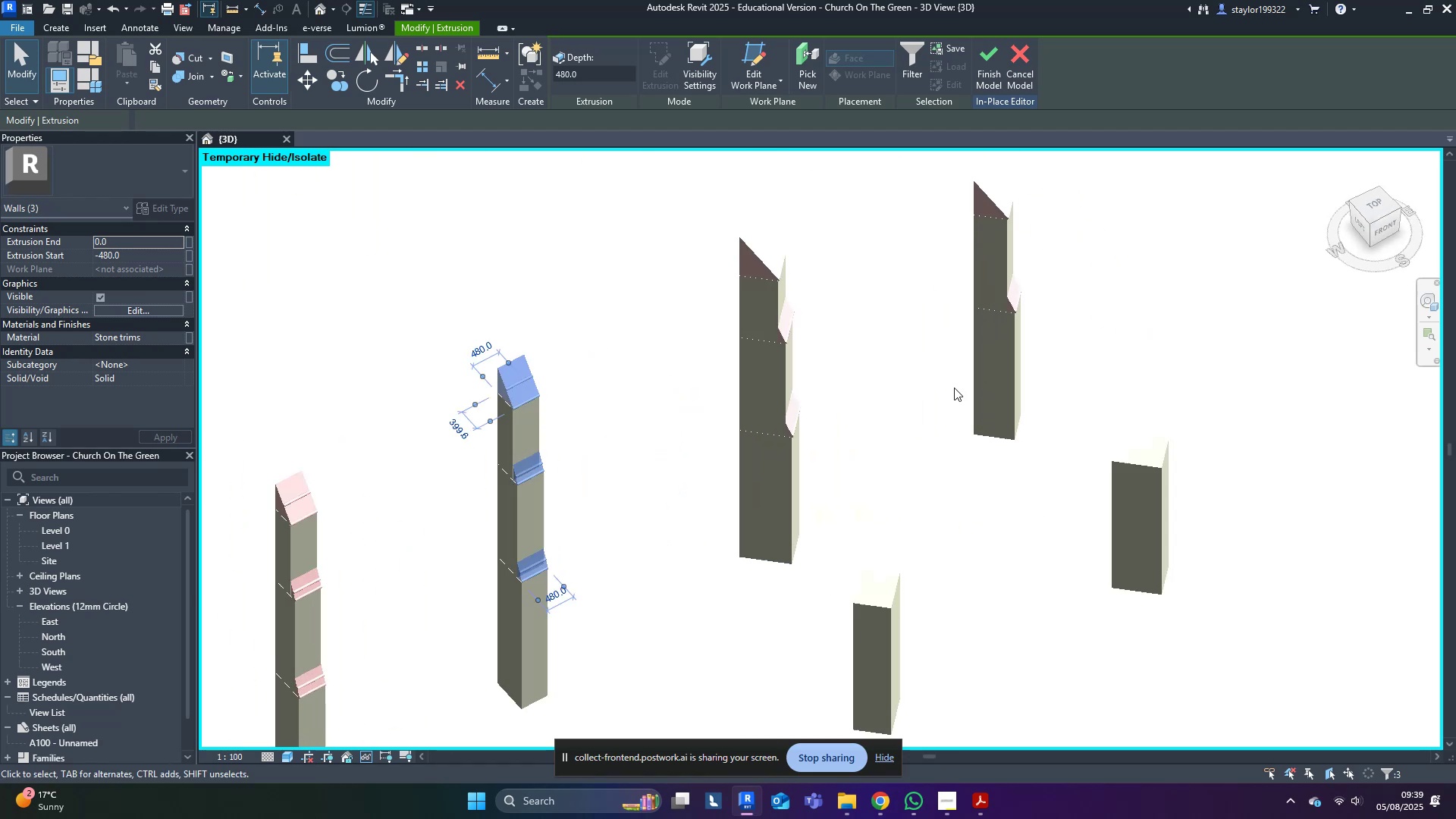 
hold_key(key=ShiftLeft, duration=0.4)
 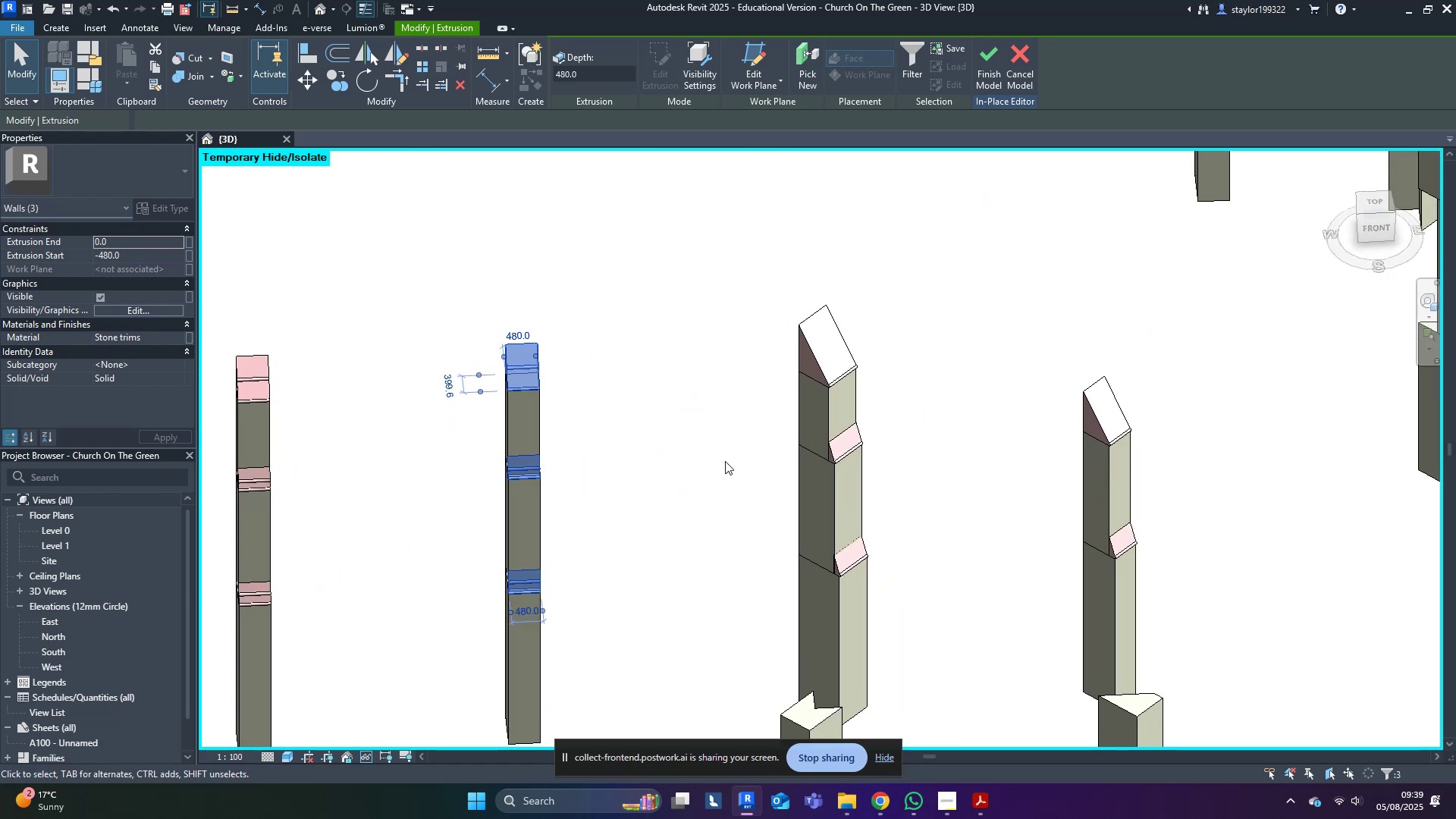 
scroll: coordinate [708, 477], scroll_direction: down, amount: 4.0
 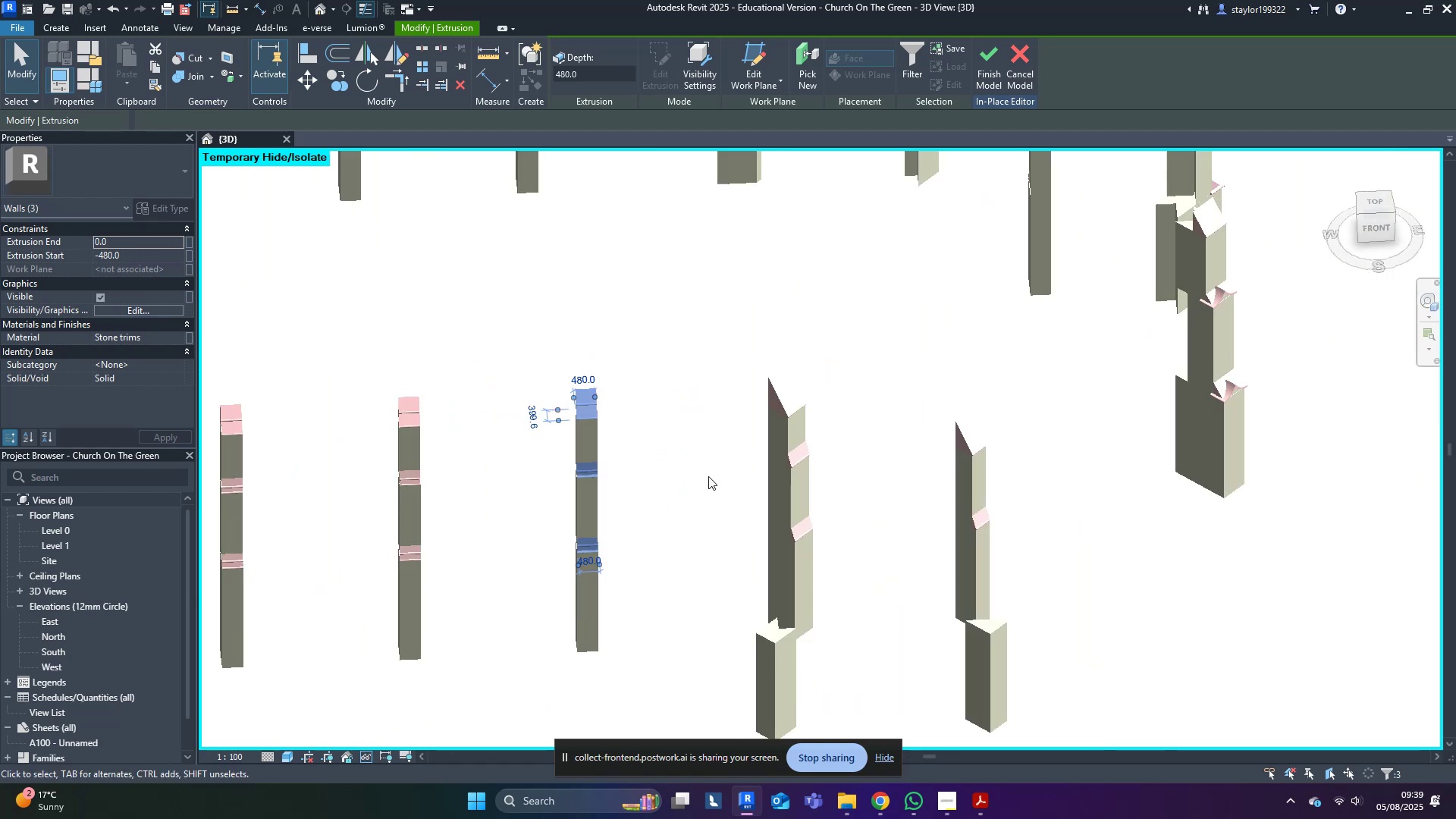 
hold_key(key=ShiftLeft, duration=0.62)
 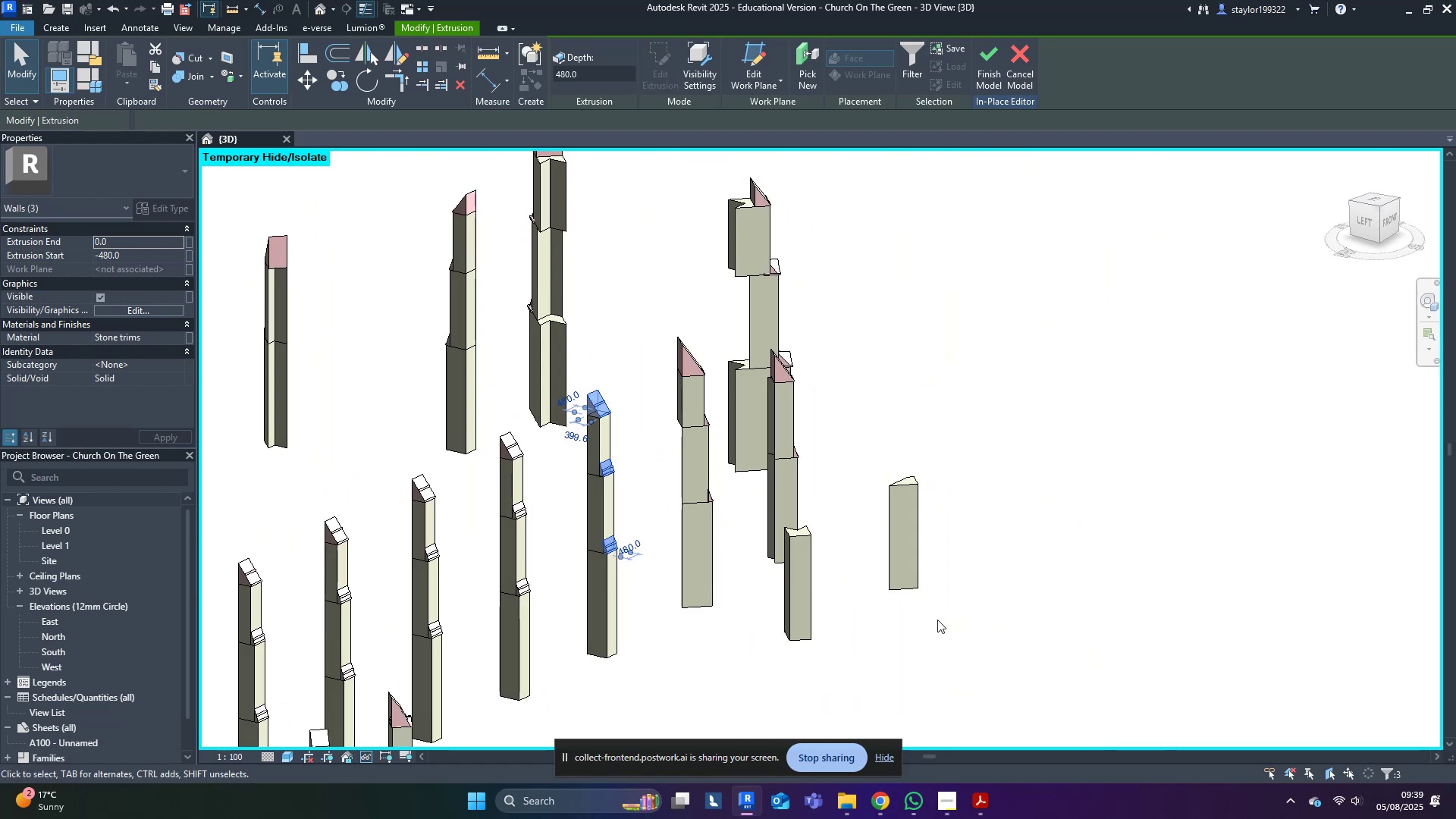 
left_click([937, 619])
 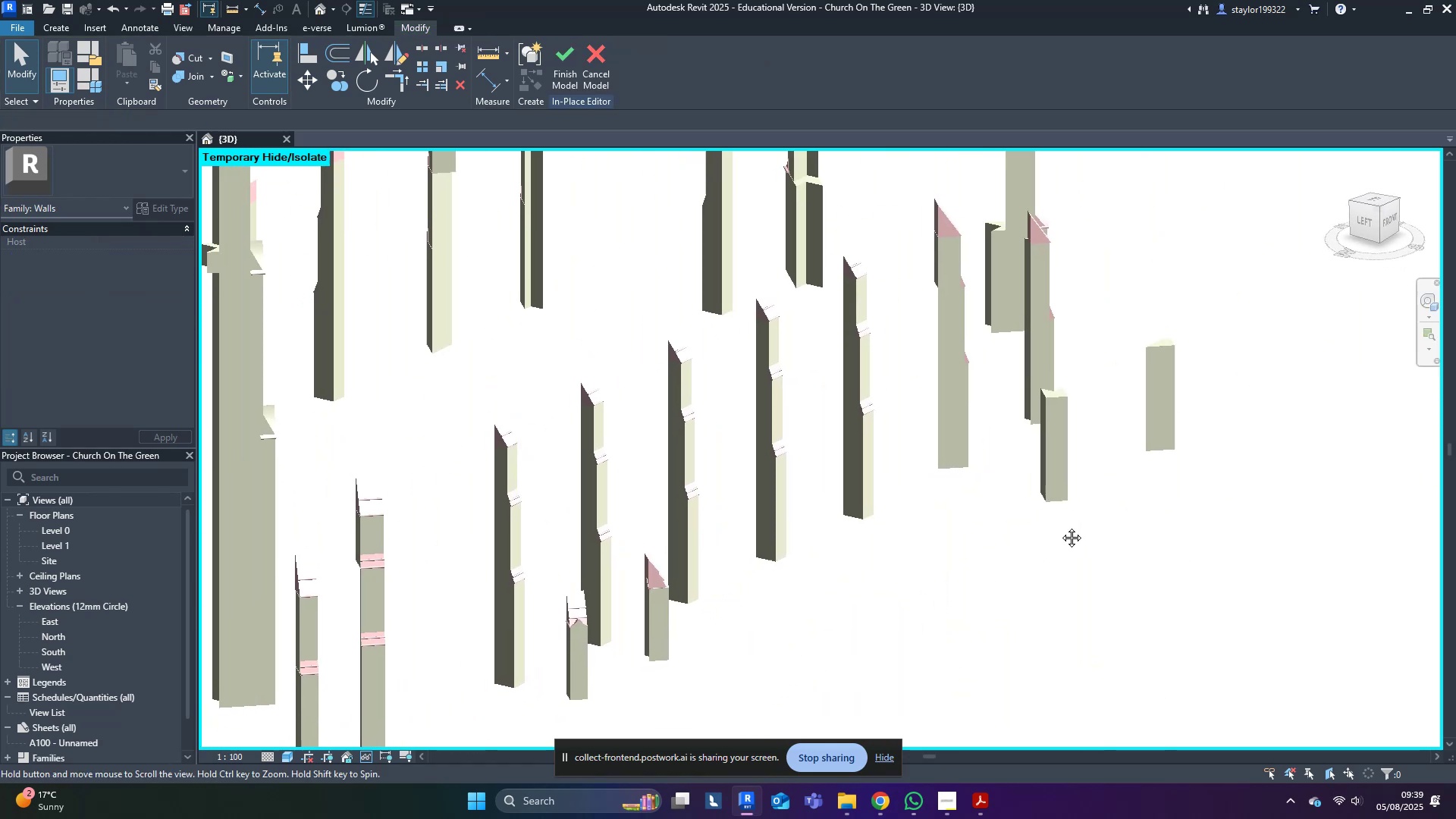 
scroll: coordinate [827, 535], scroll_direction: none, amount: 0.0
 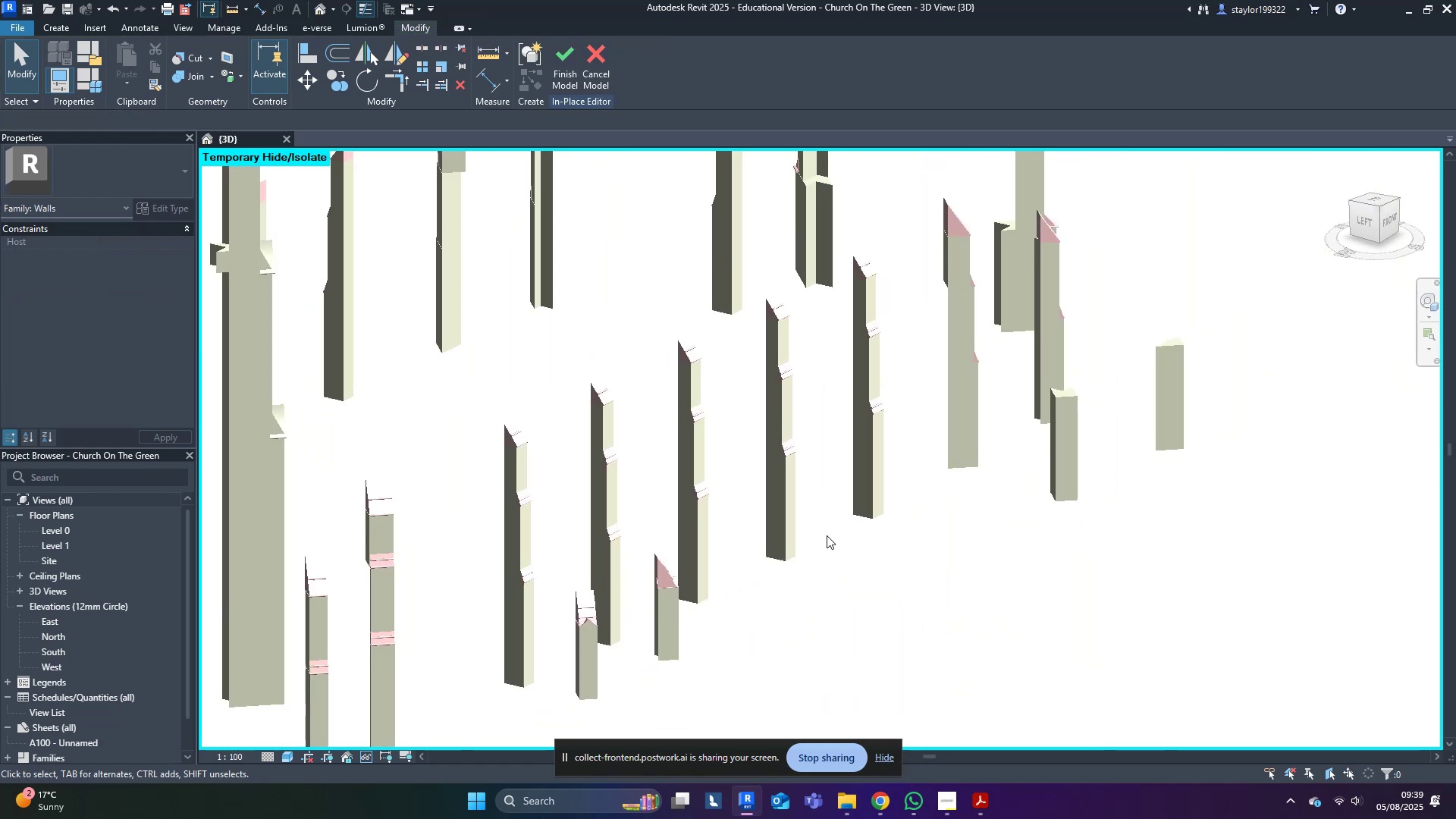 
hold_key(key=ShiftLeft, duration=1.53)
 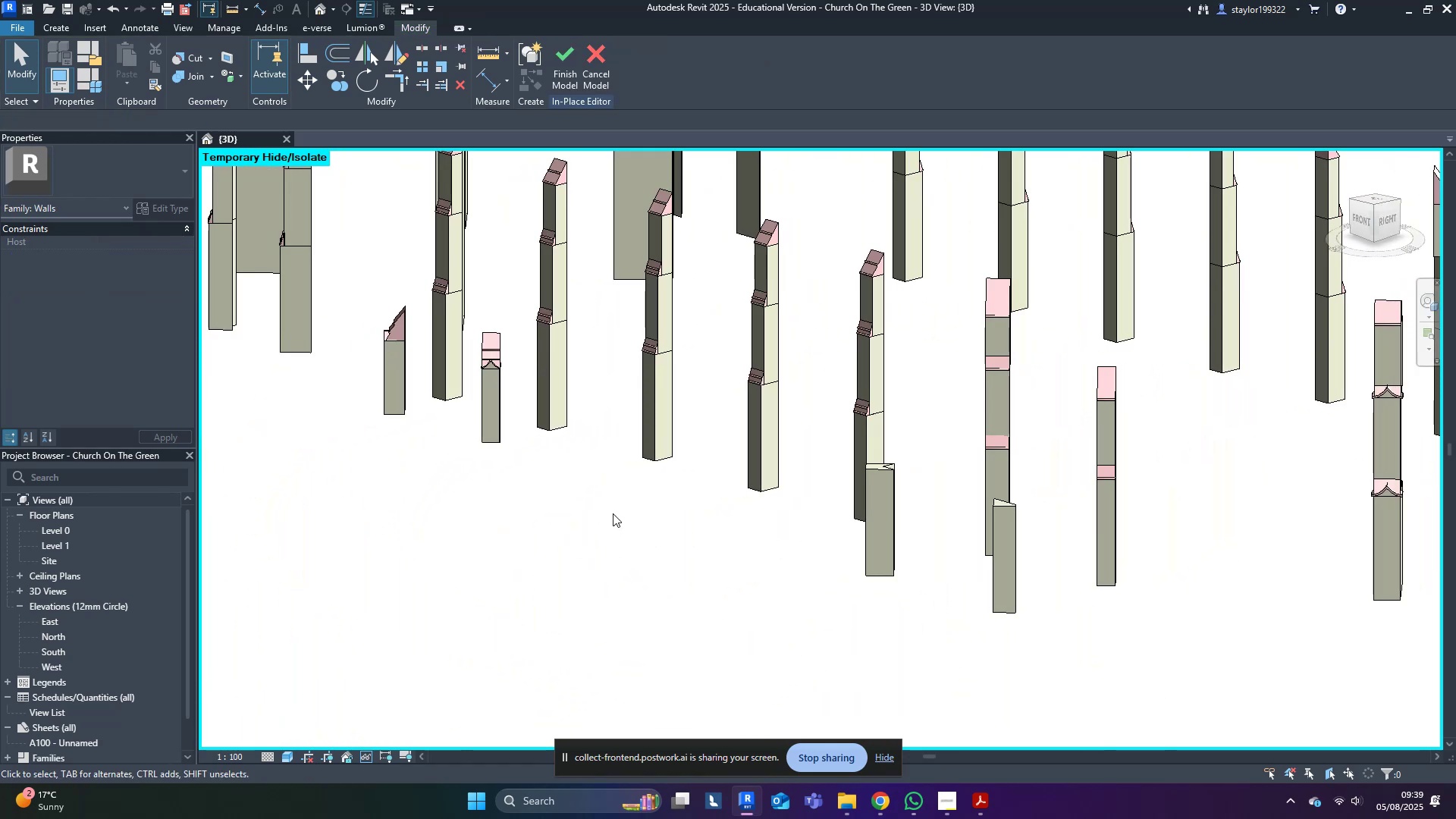 
type(hr)
 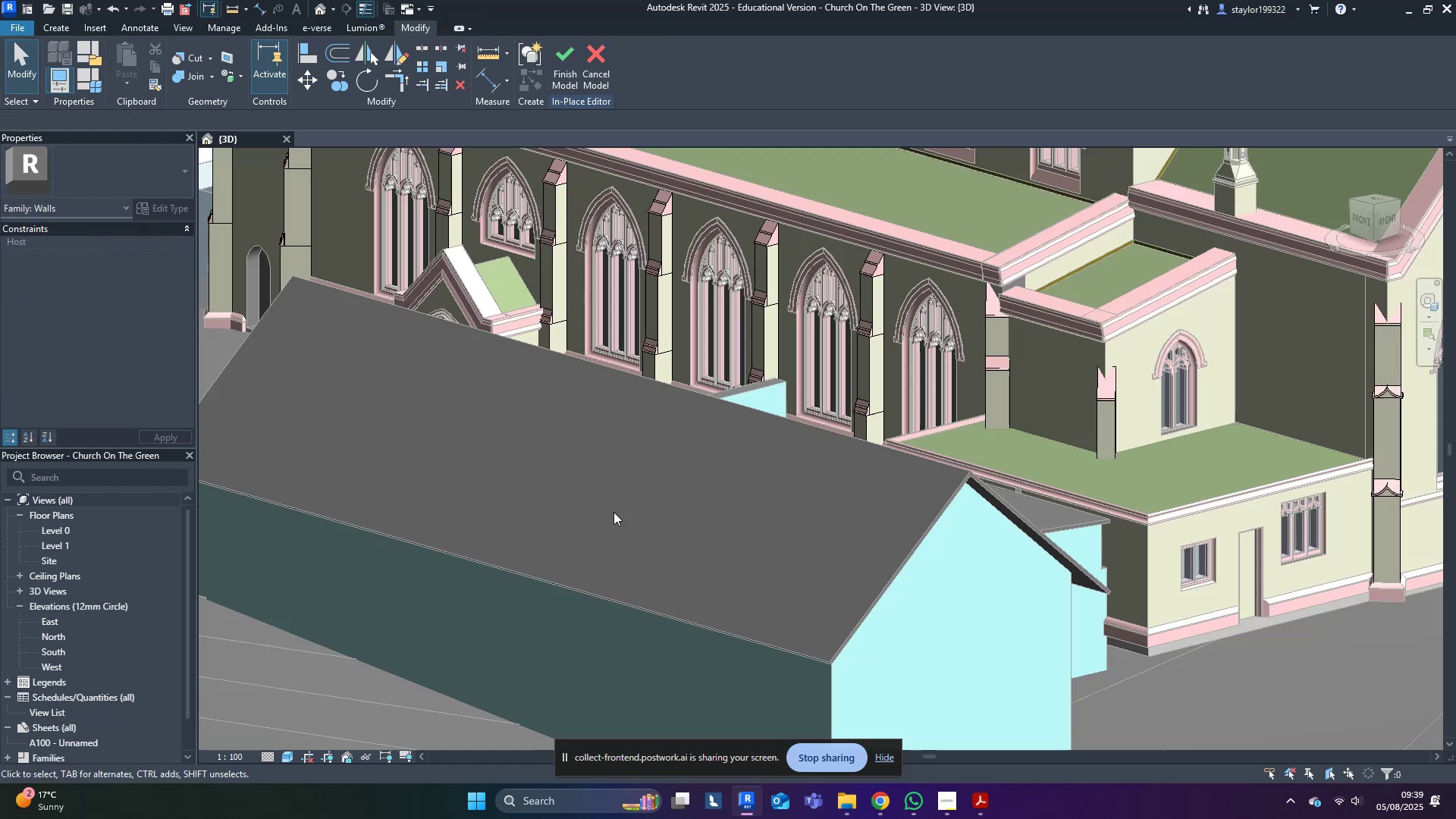 
hold_key(key=ShiftLeft, duration=1.04)
 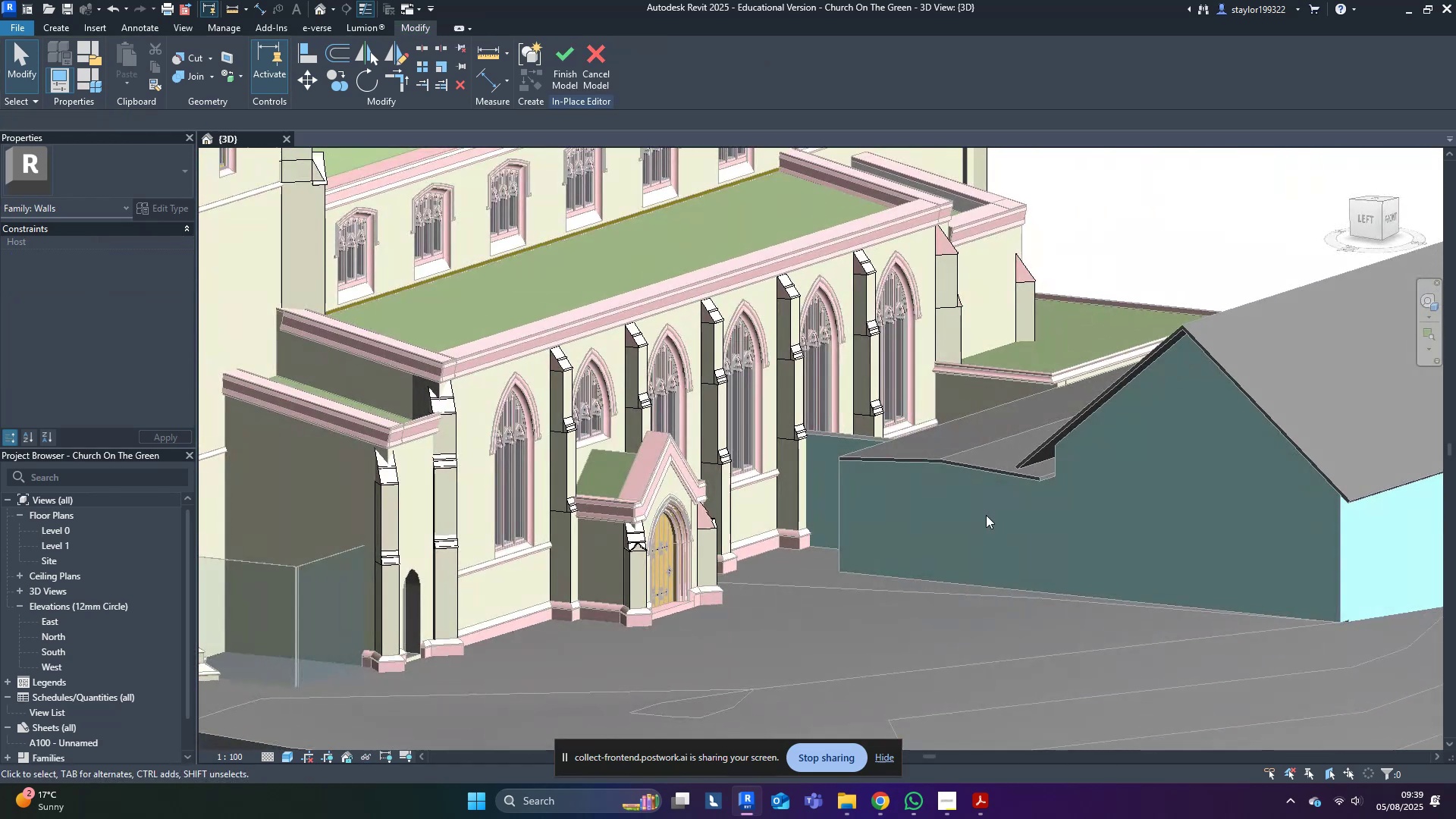 
scroll: coordinate [695, 539], scroll_direction: down, amount: 1.0
 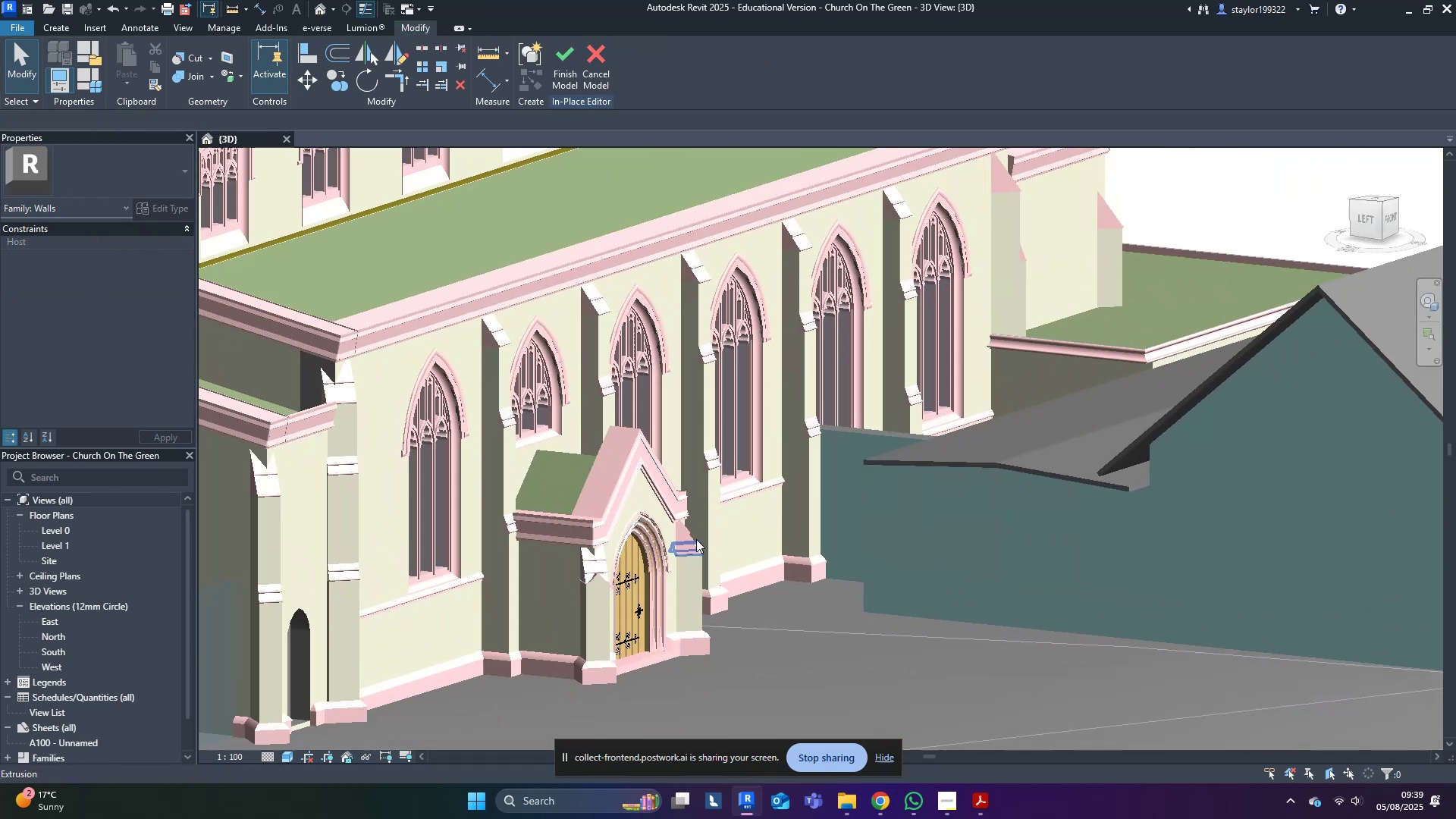 
hold_key(key=ShiftLeft, duration=0.33)
 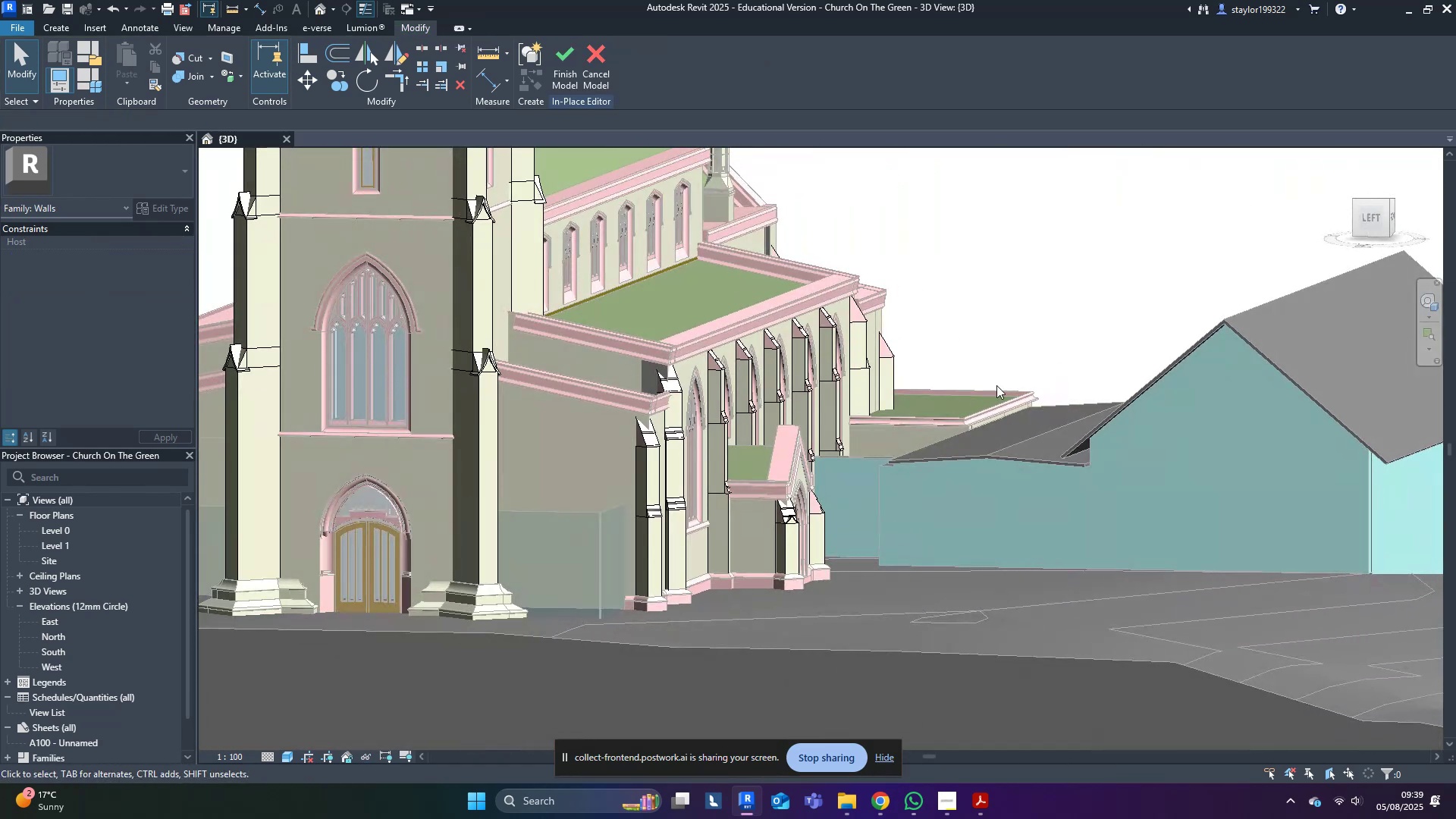 
hold_key(key=ShiftLeft, duration=0.83)
 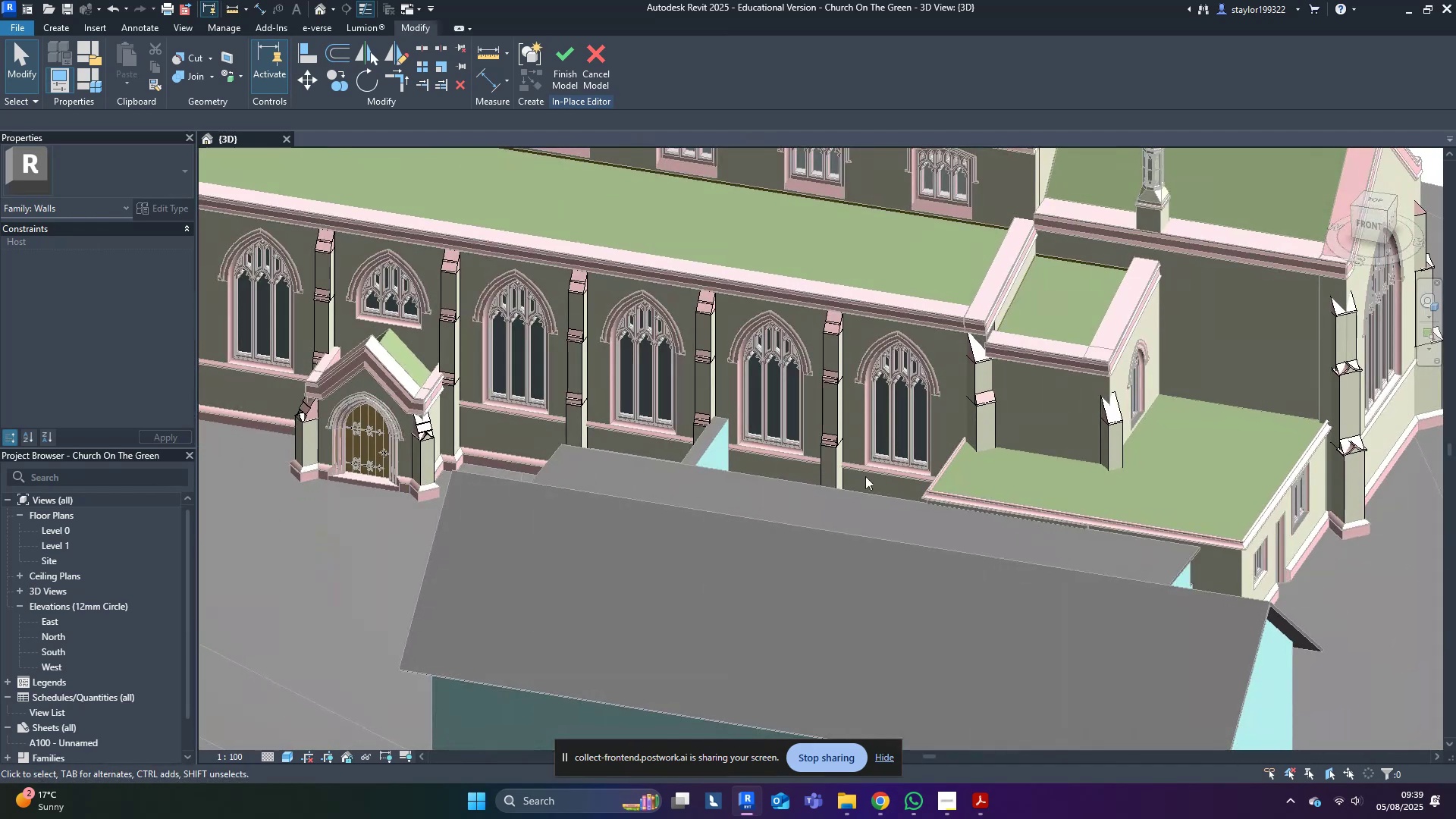 
scroll: coordinate [977, 413], scroll_direction: up, amount: 6.0
 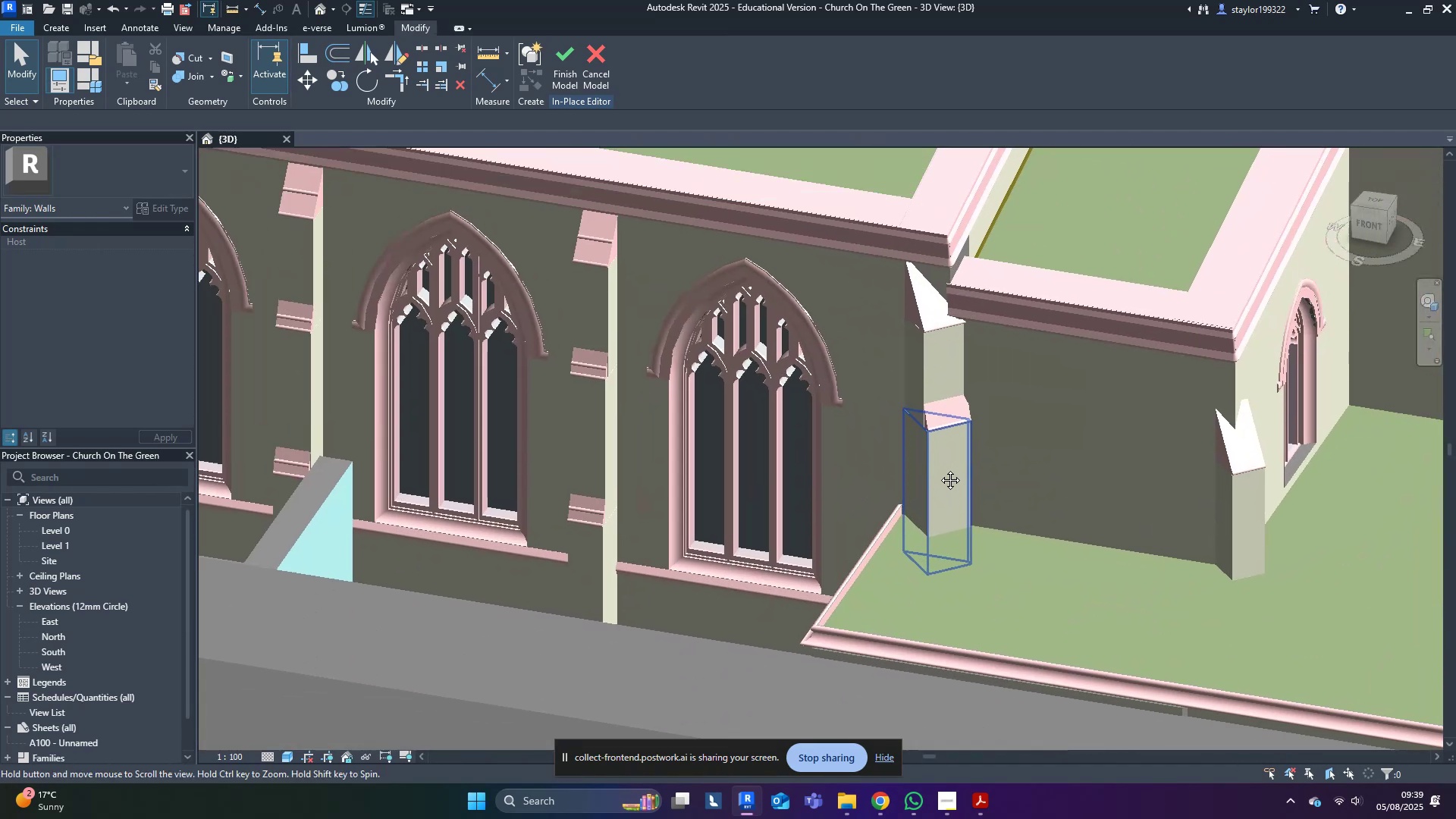 
key(Shift+ShiftLeft)
 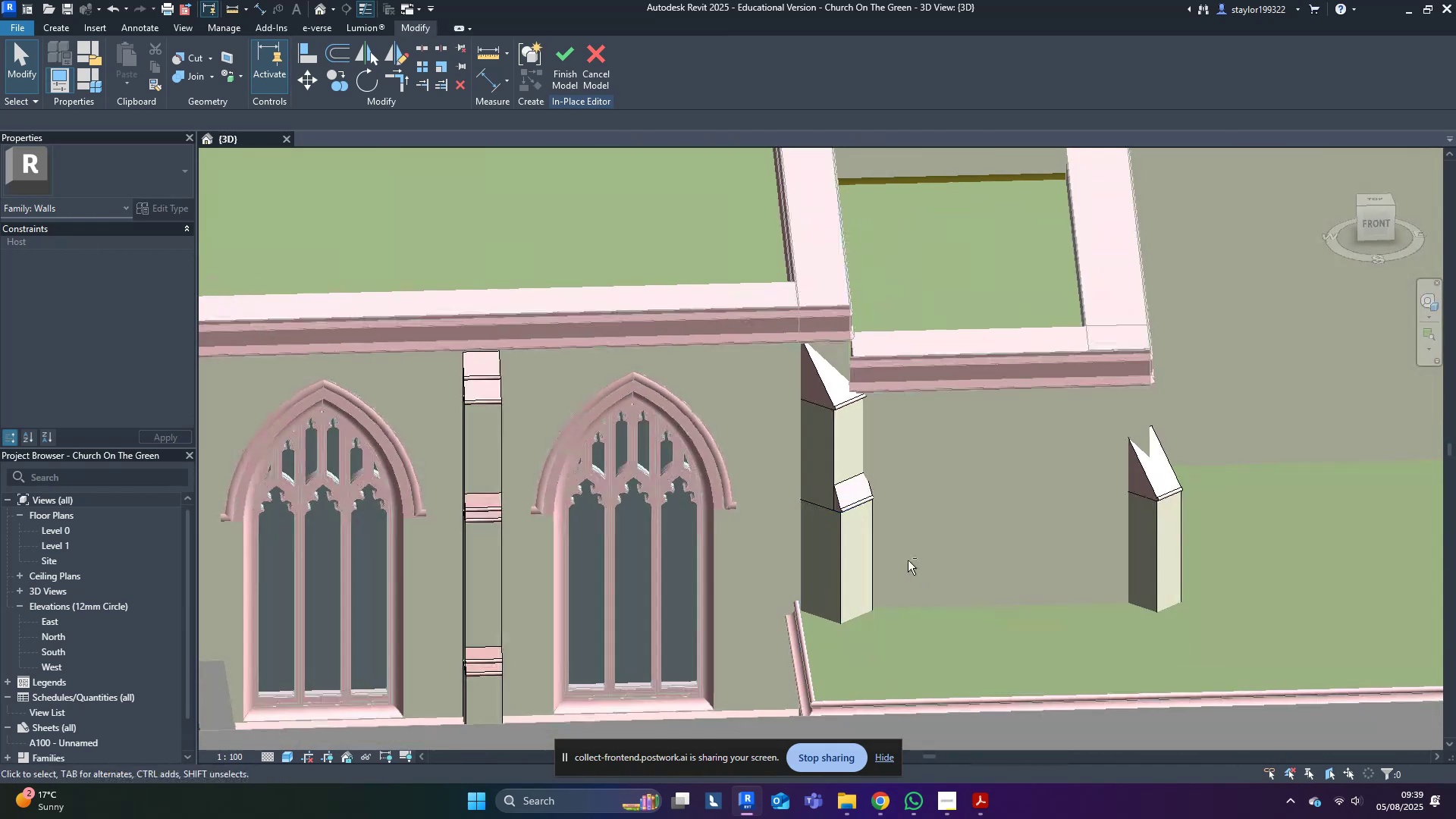 
scroll: coordinate [853, 309], scroll_direction: up, amount: 2.0
 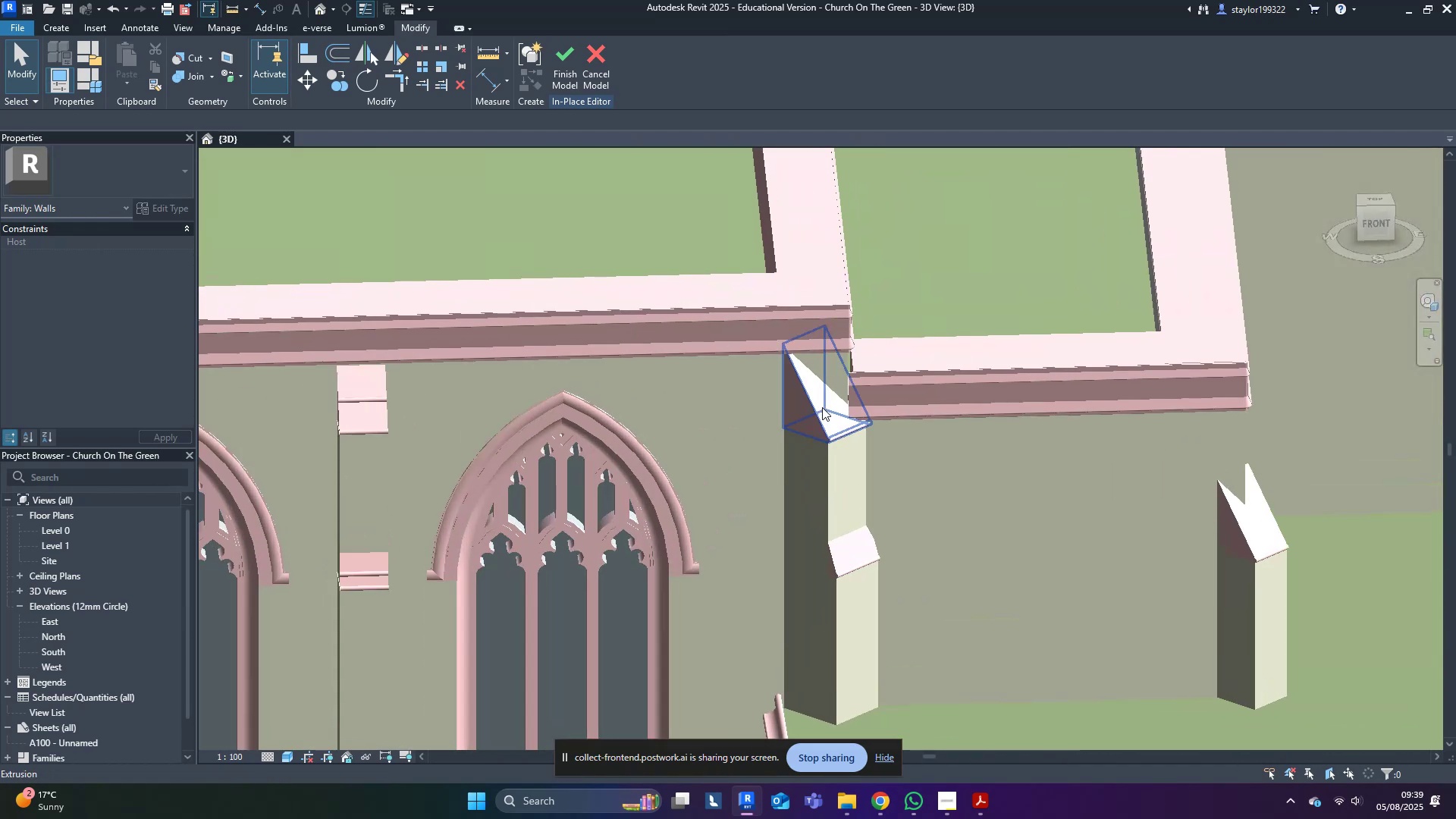 
left_click([821, 407])
 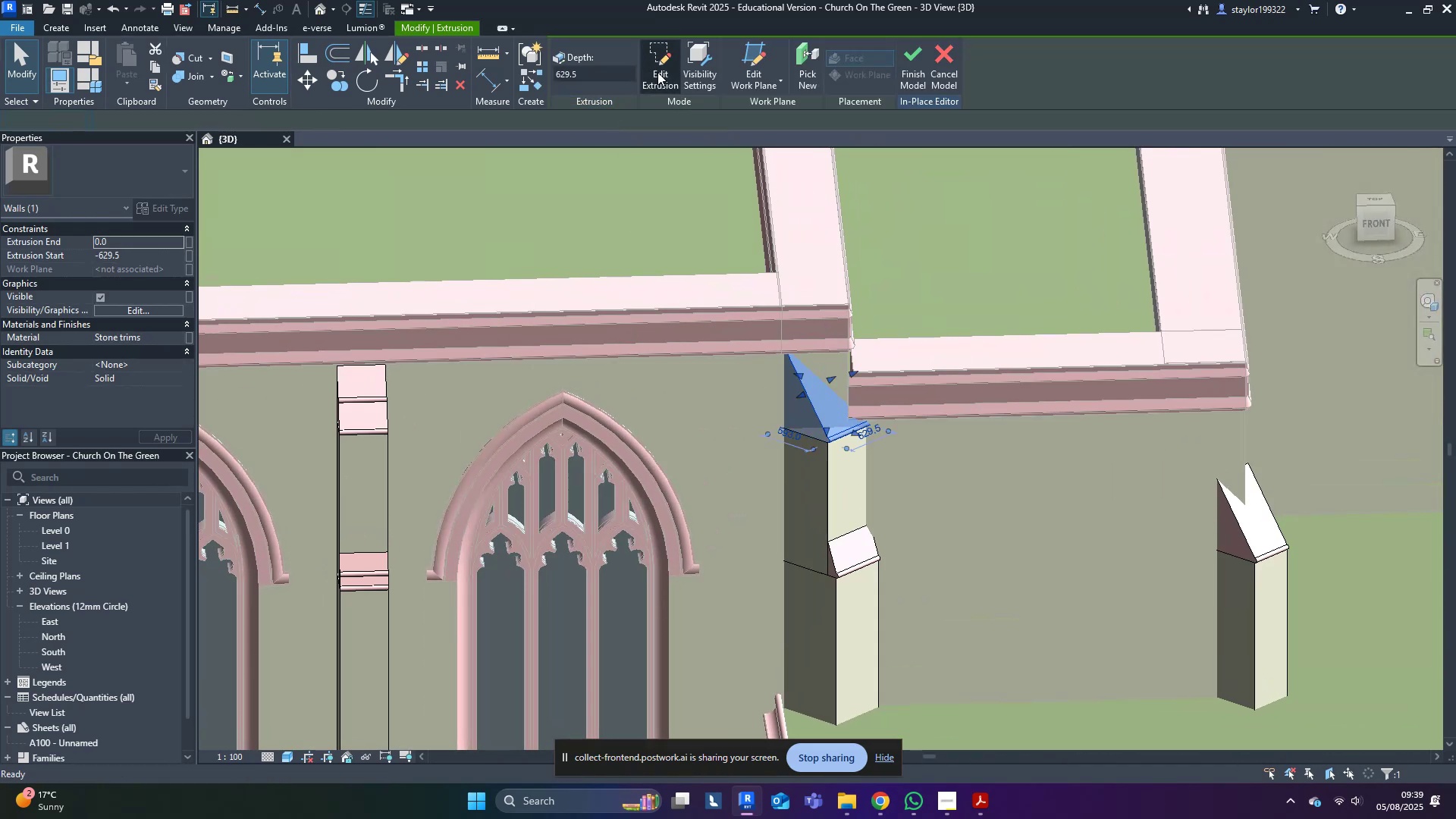 
type(mv)
 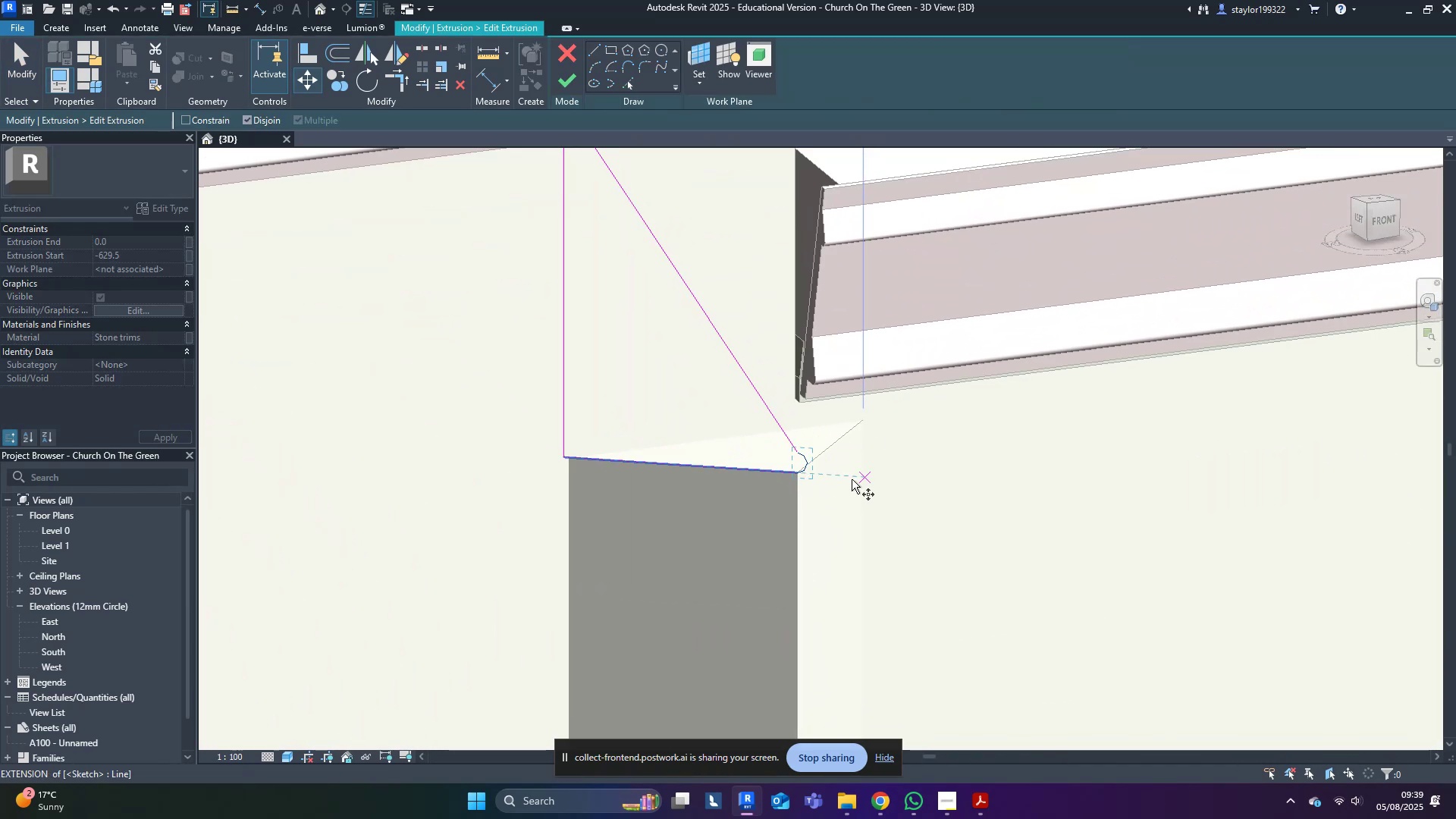 
scroll: coordinate [739, 384], scroll_direction: up, amount: 7.0
 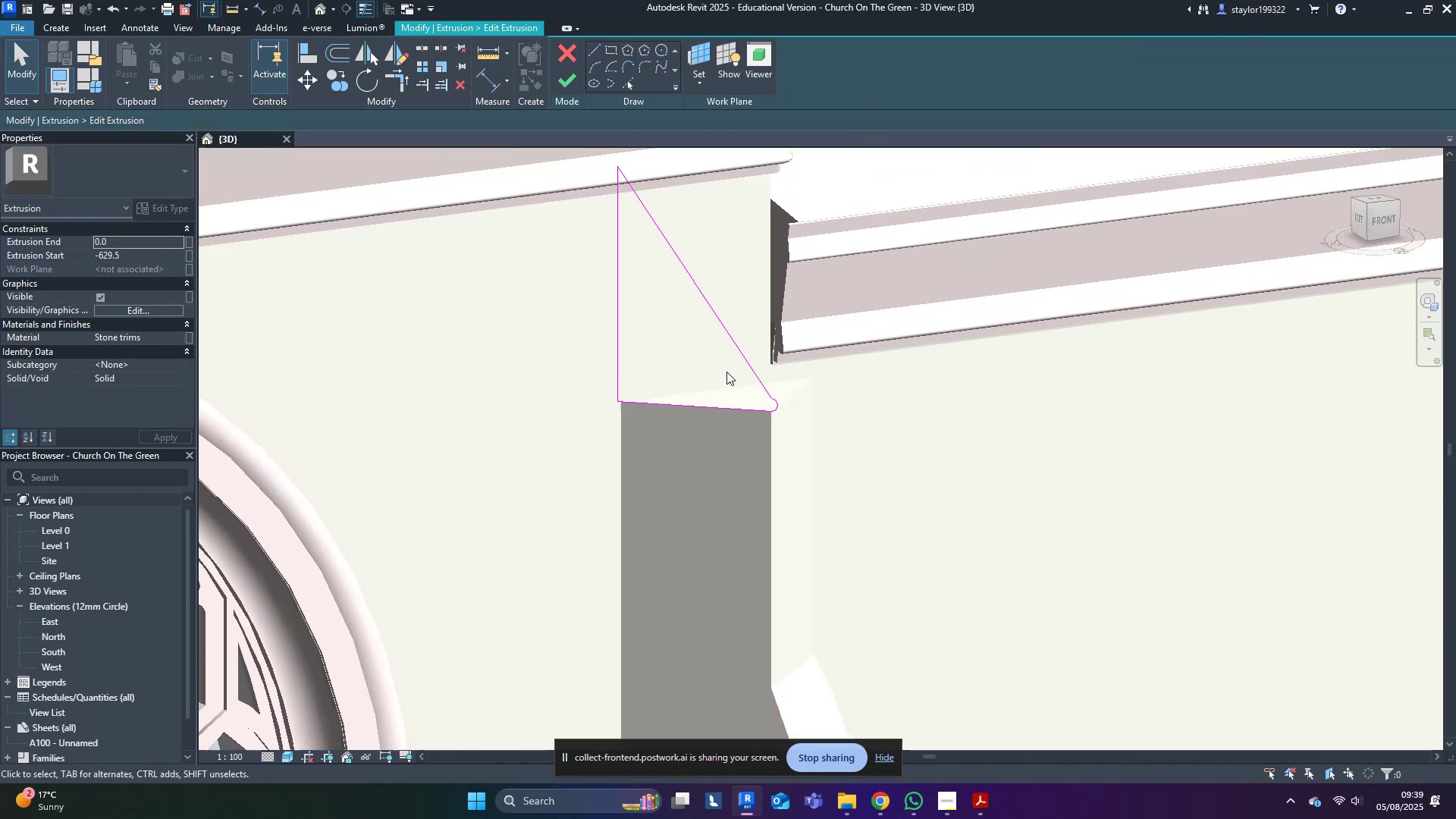 
left_click_drag(start_coordinate=[693, 366], to_coordinate=[813, 445])
 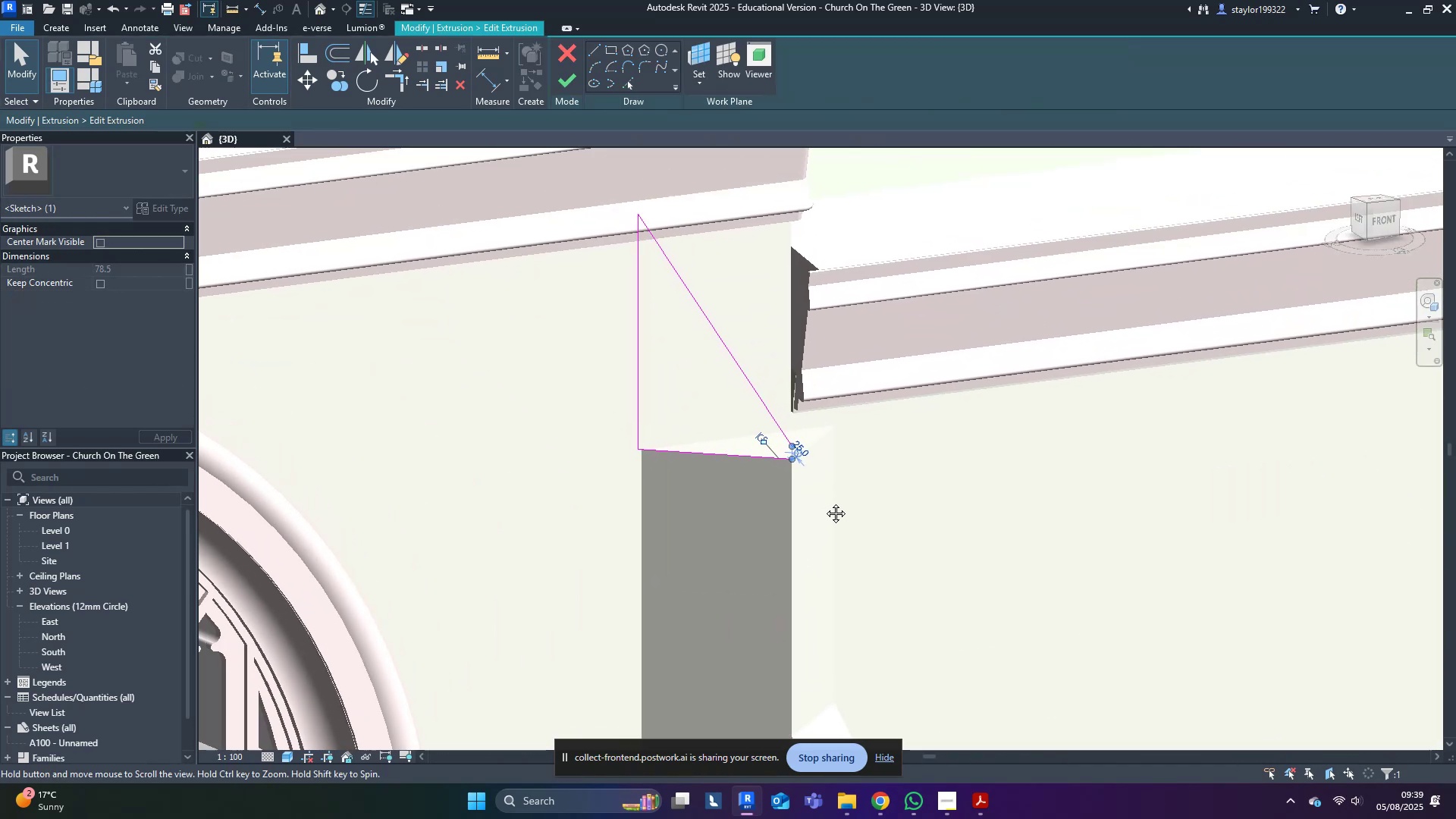 
scroll: coordinate [800, 471], scroll_direction: up, amount: 3.0
 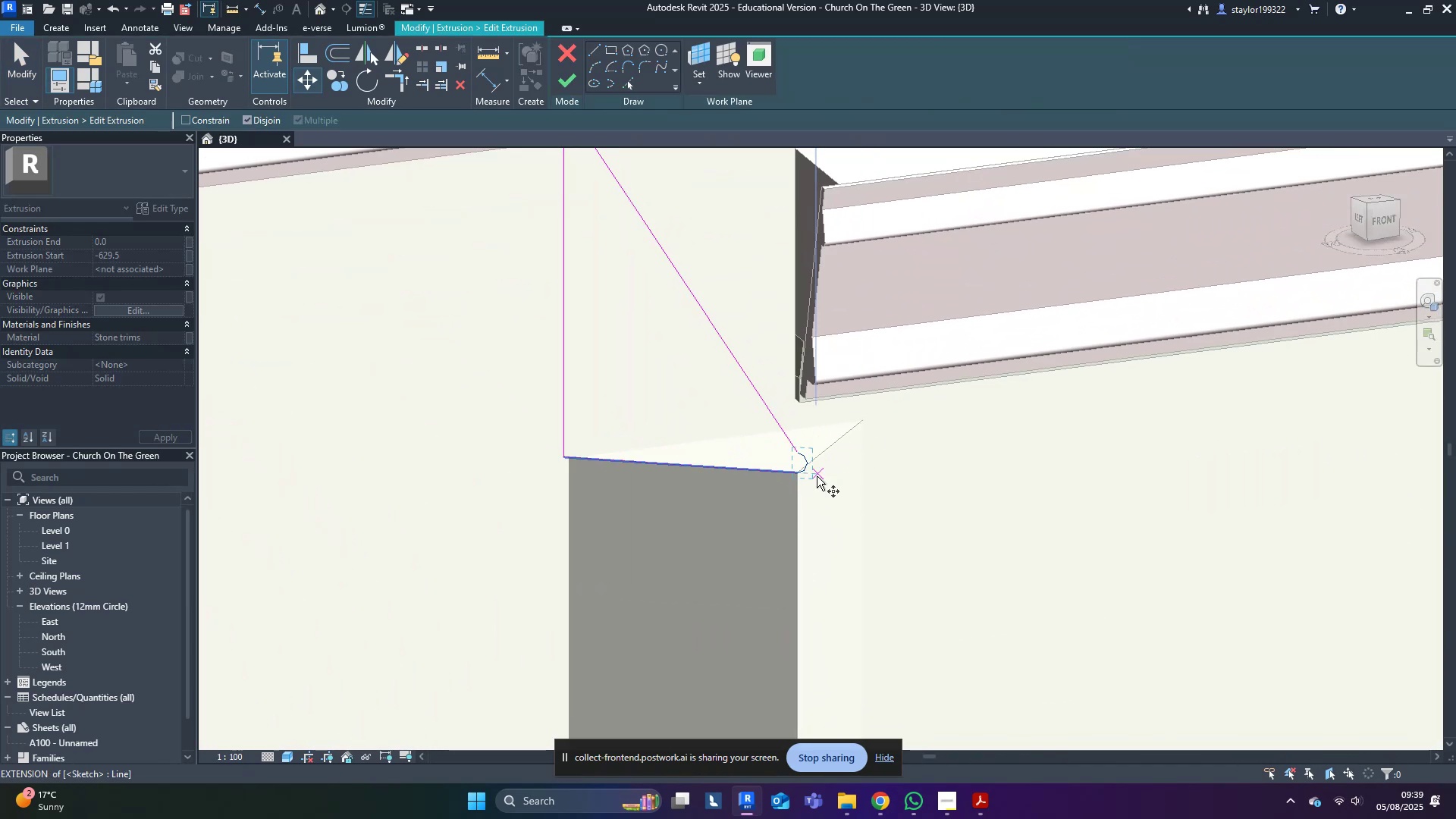 
left_click([800, 472])
 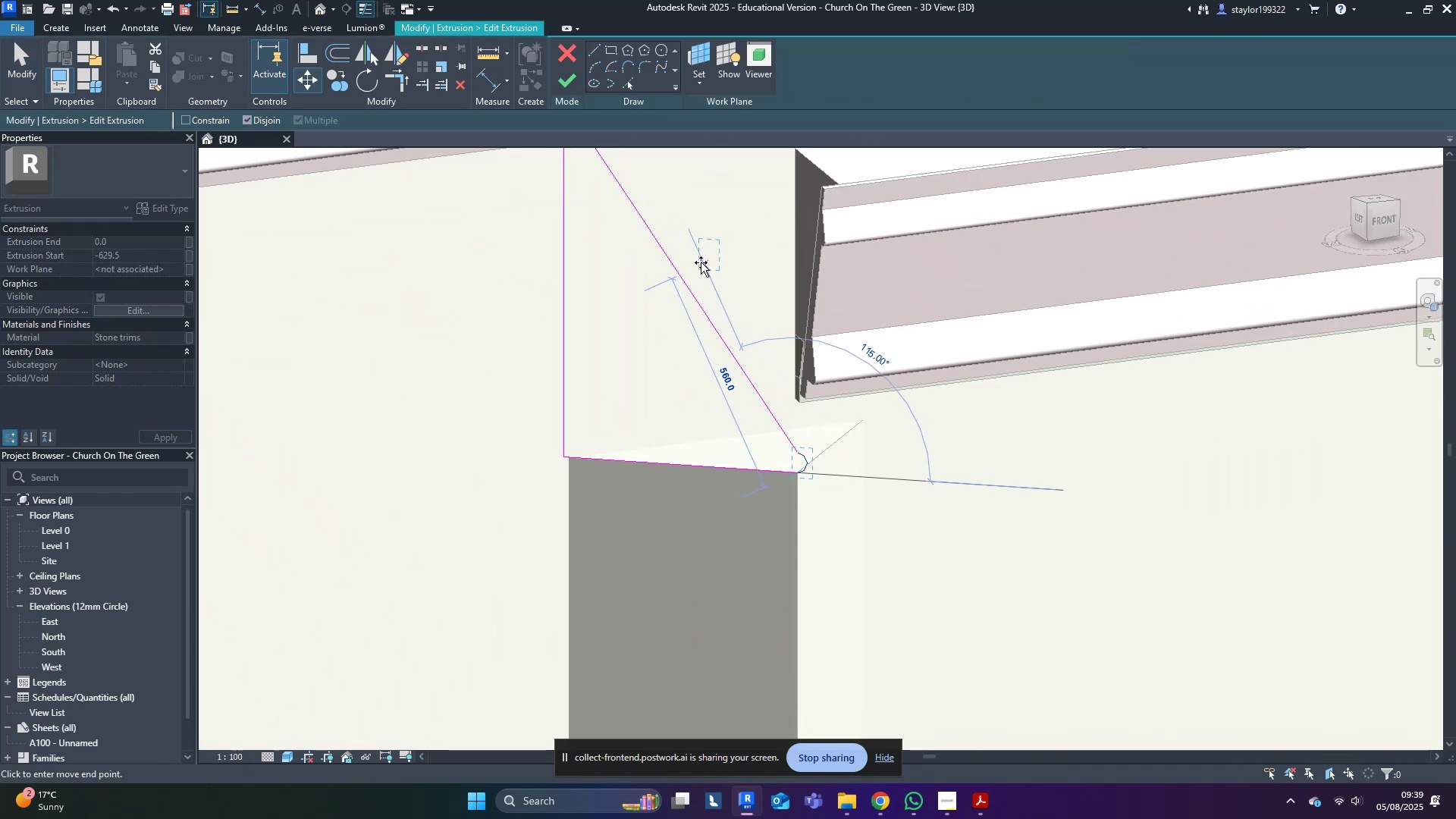 
hold_key(key=ControlLeft, duration=1.12)
left_click([706, 310])
 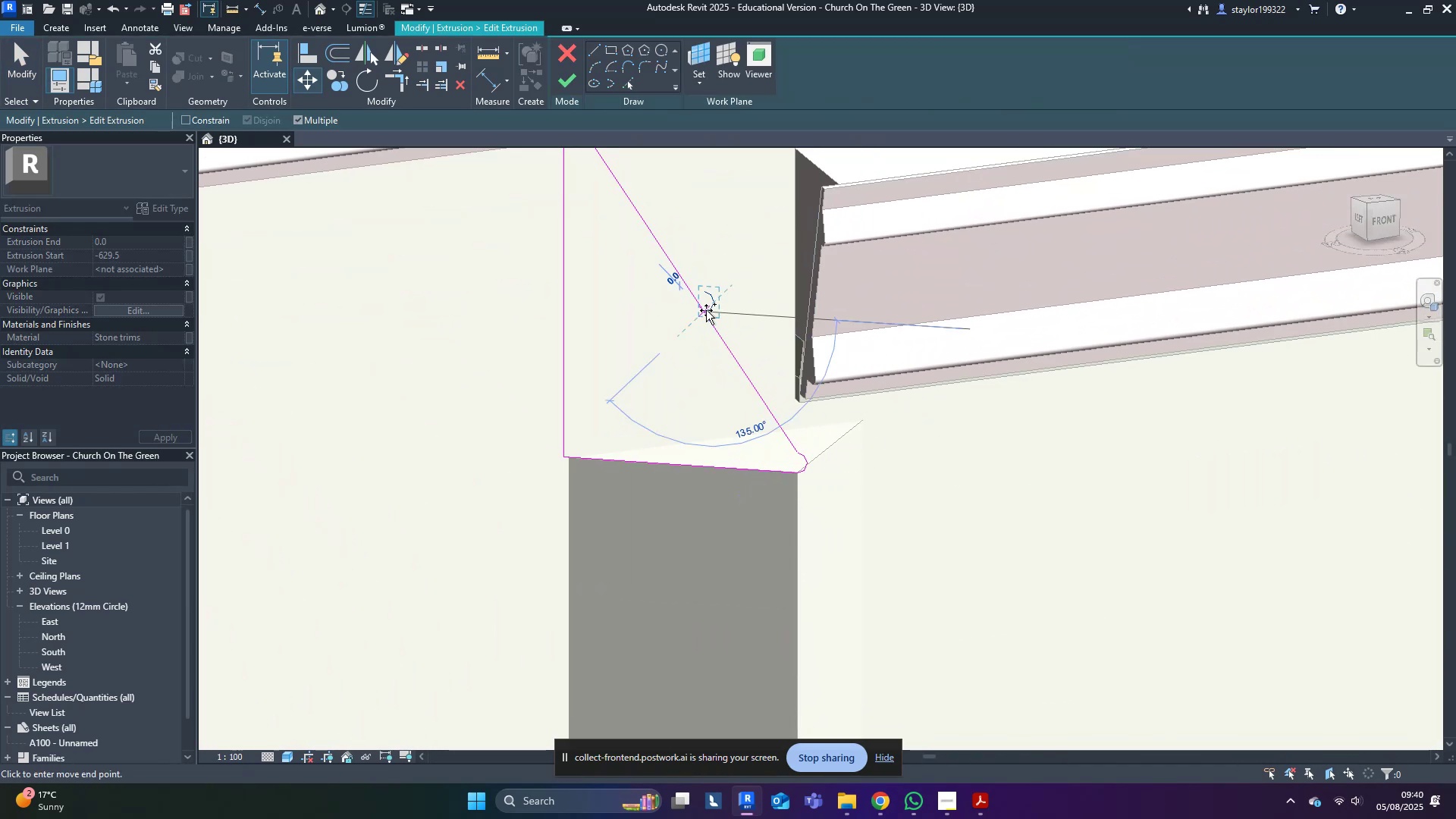 
key(Escape)
 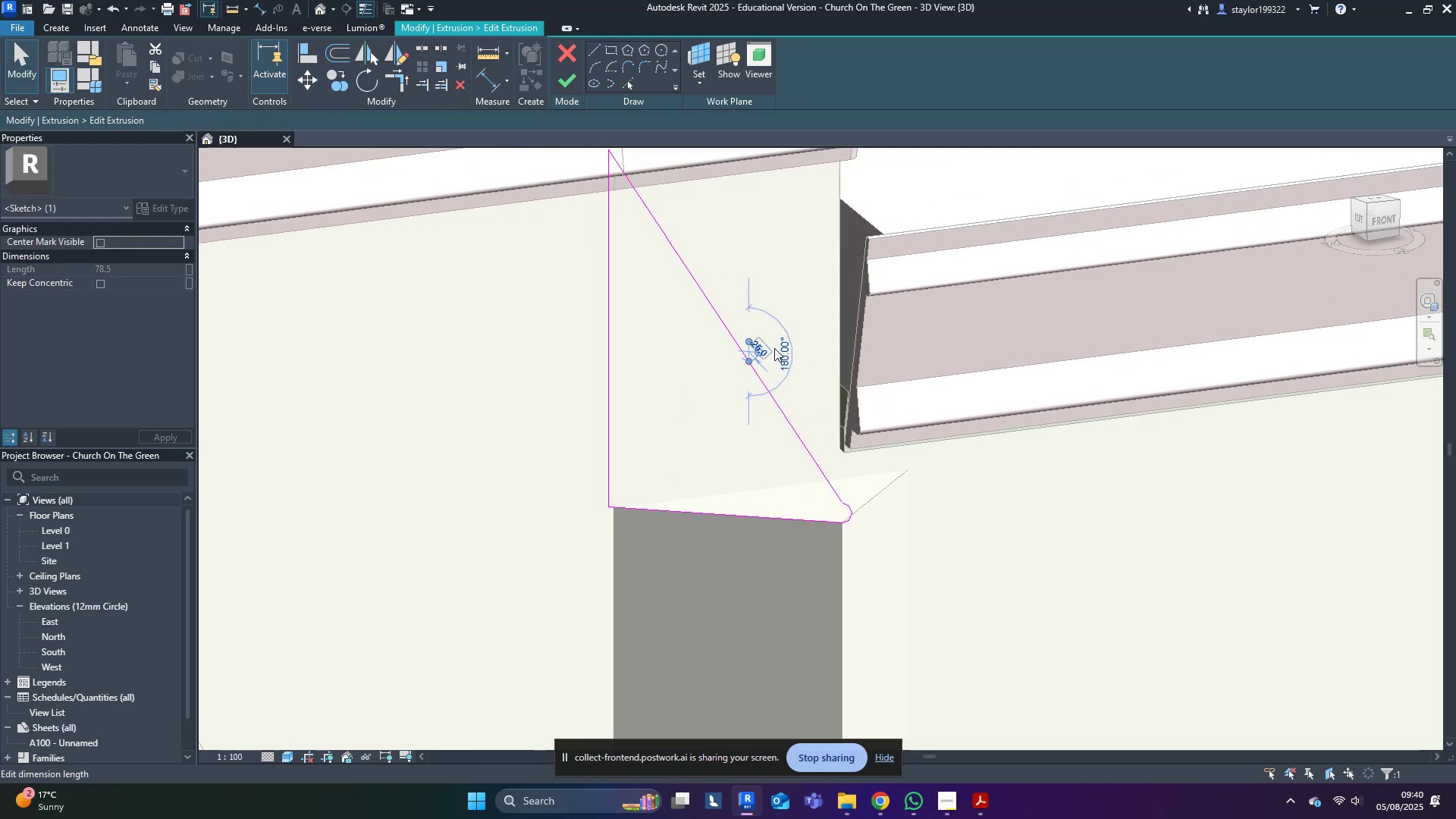 
hold_key(key=R, duration=7.32)
 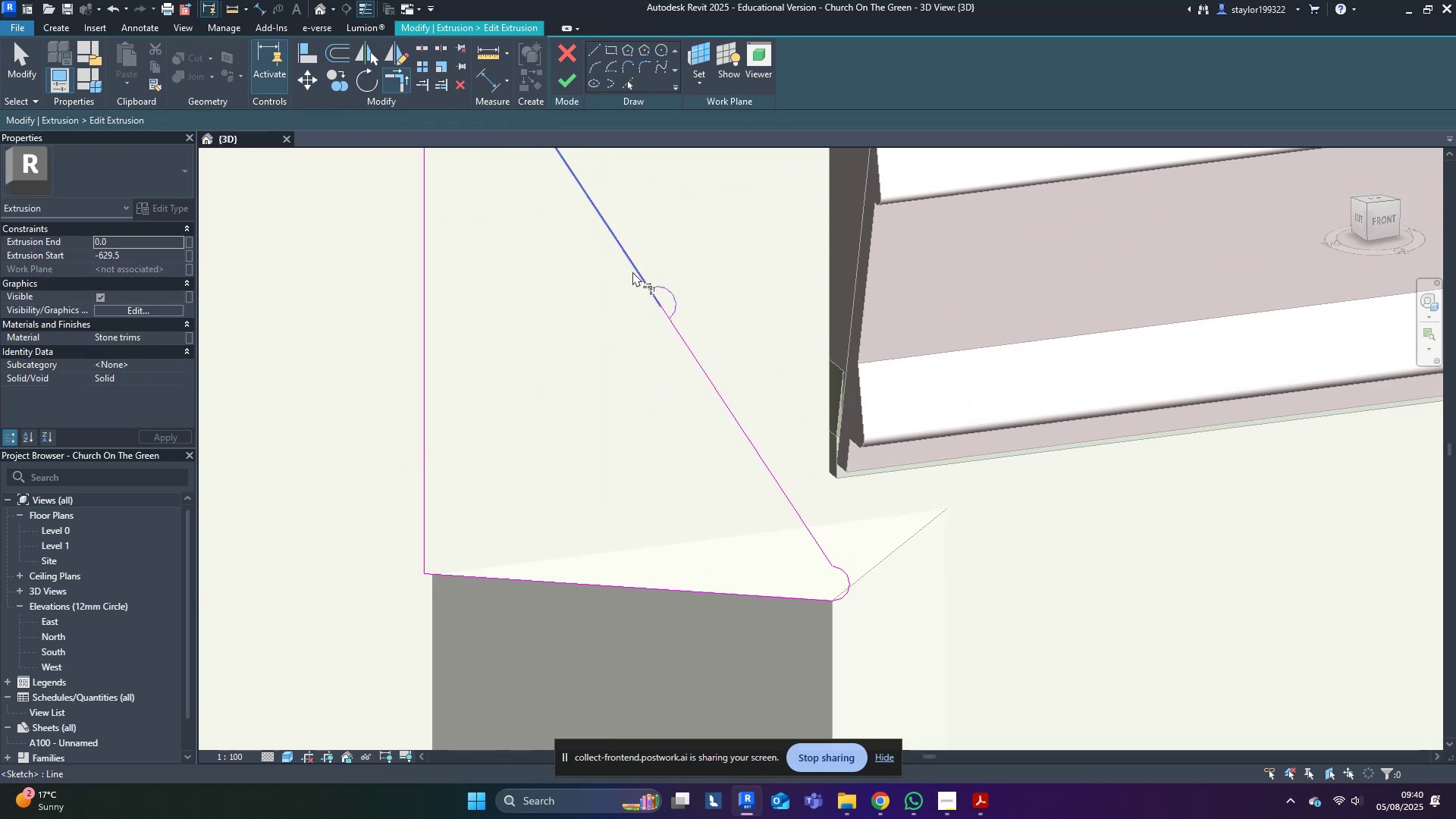 
key(O)
 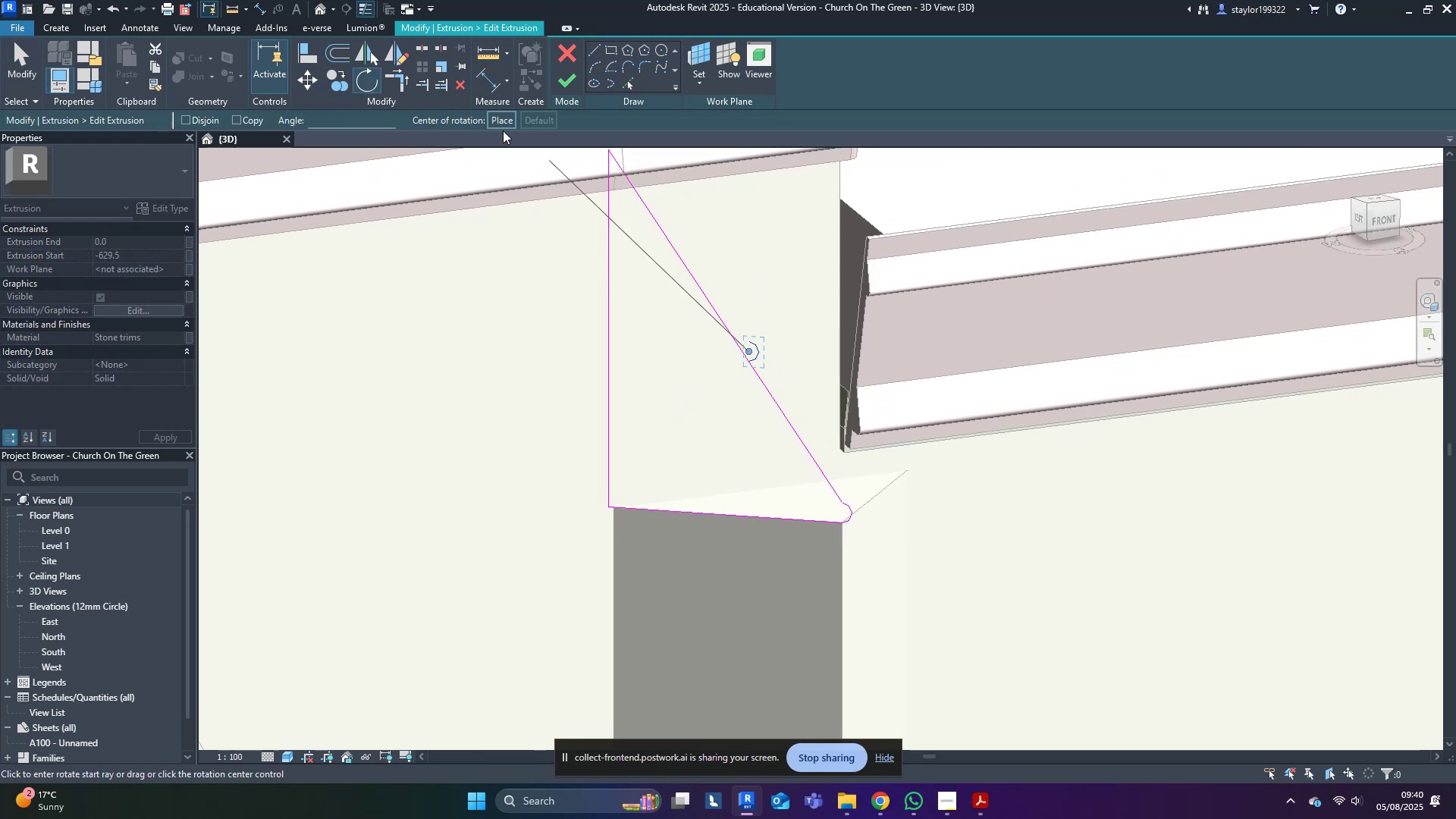 
left_click([504, 120])
 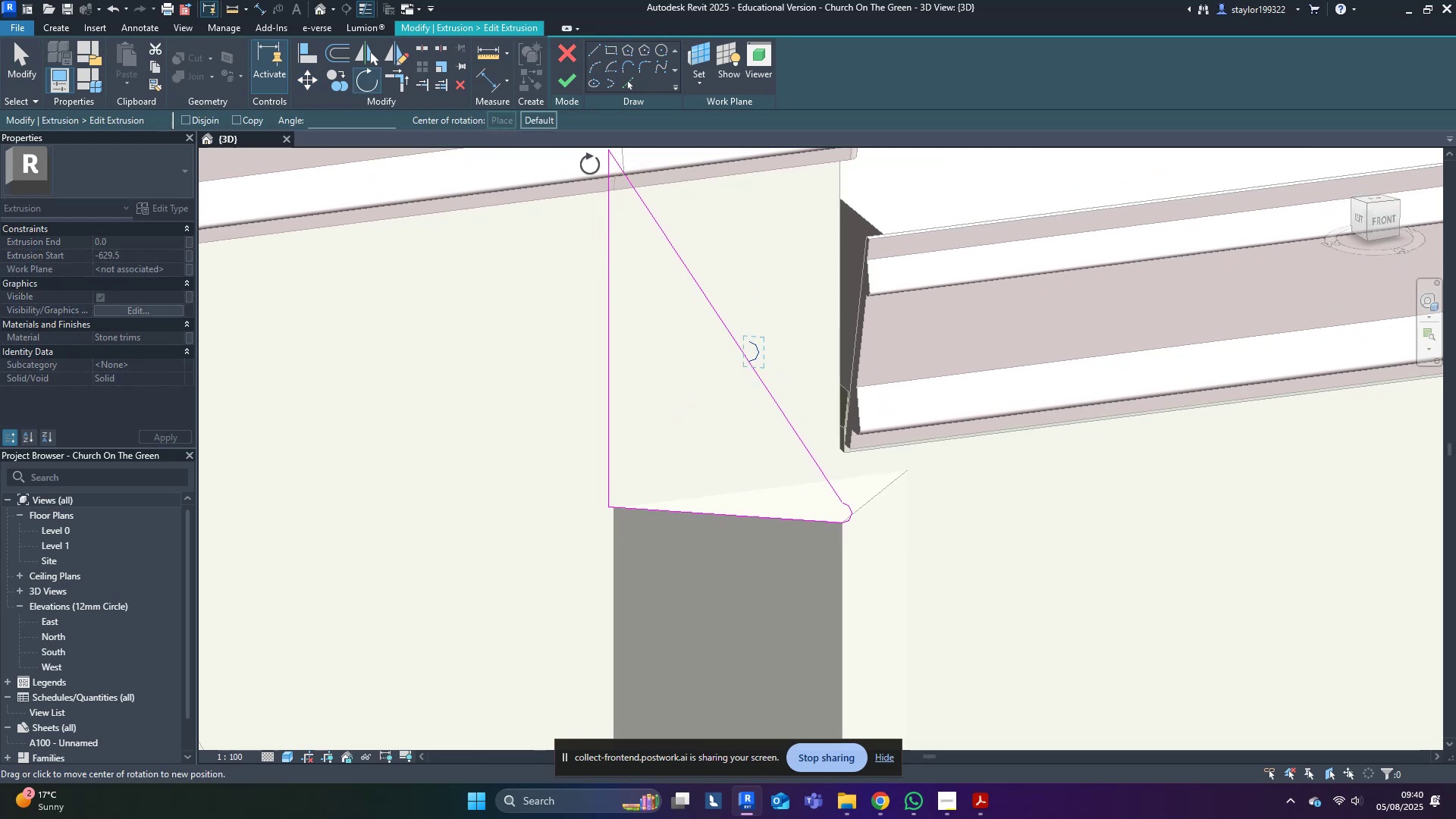 
scroll: coordinate [855, 419], scroll_direction: up, amount: 4.0
 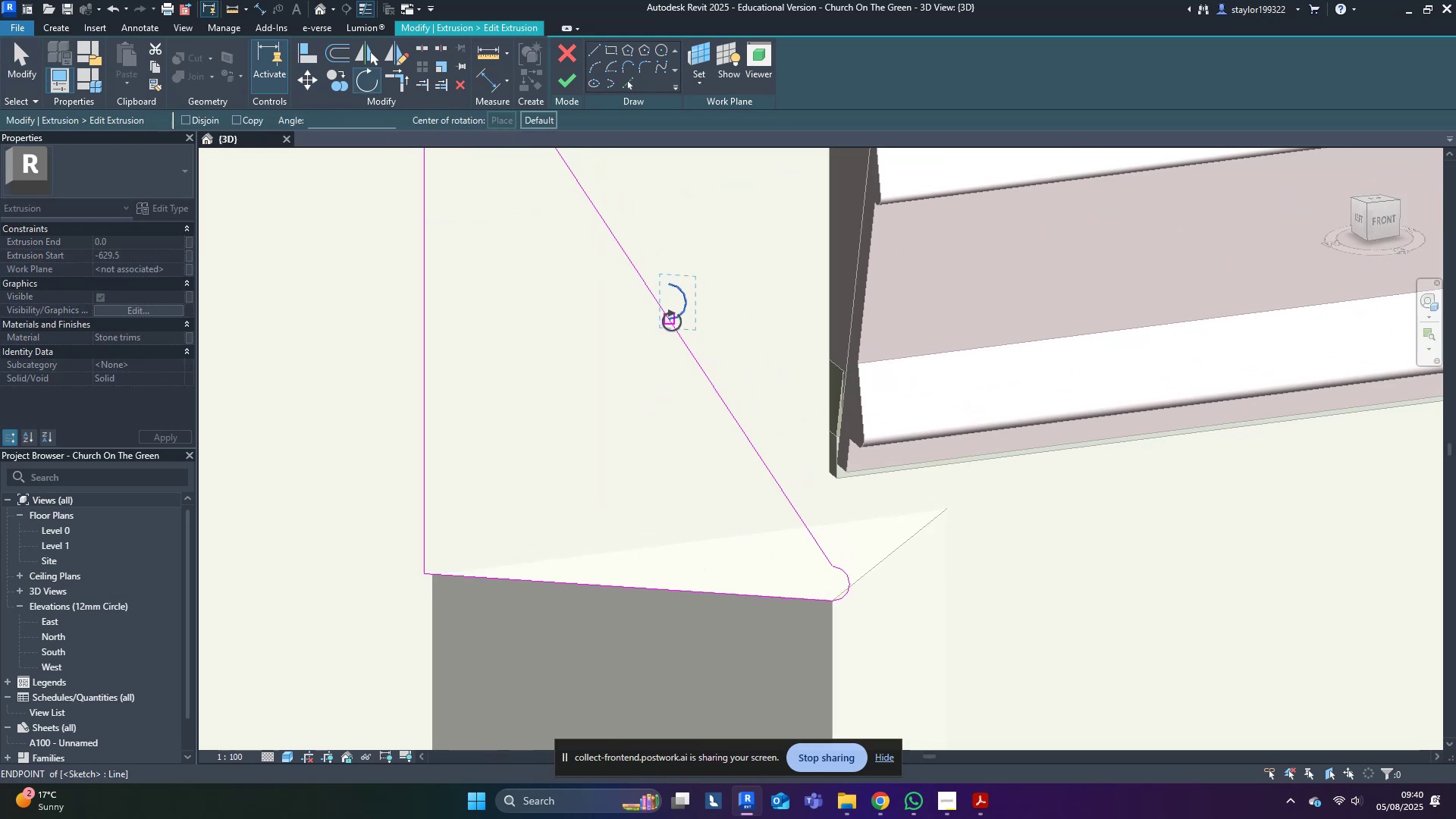 
left_click([672, 322])
 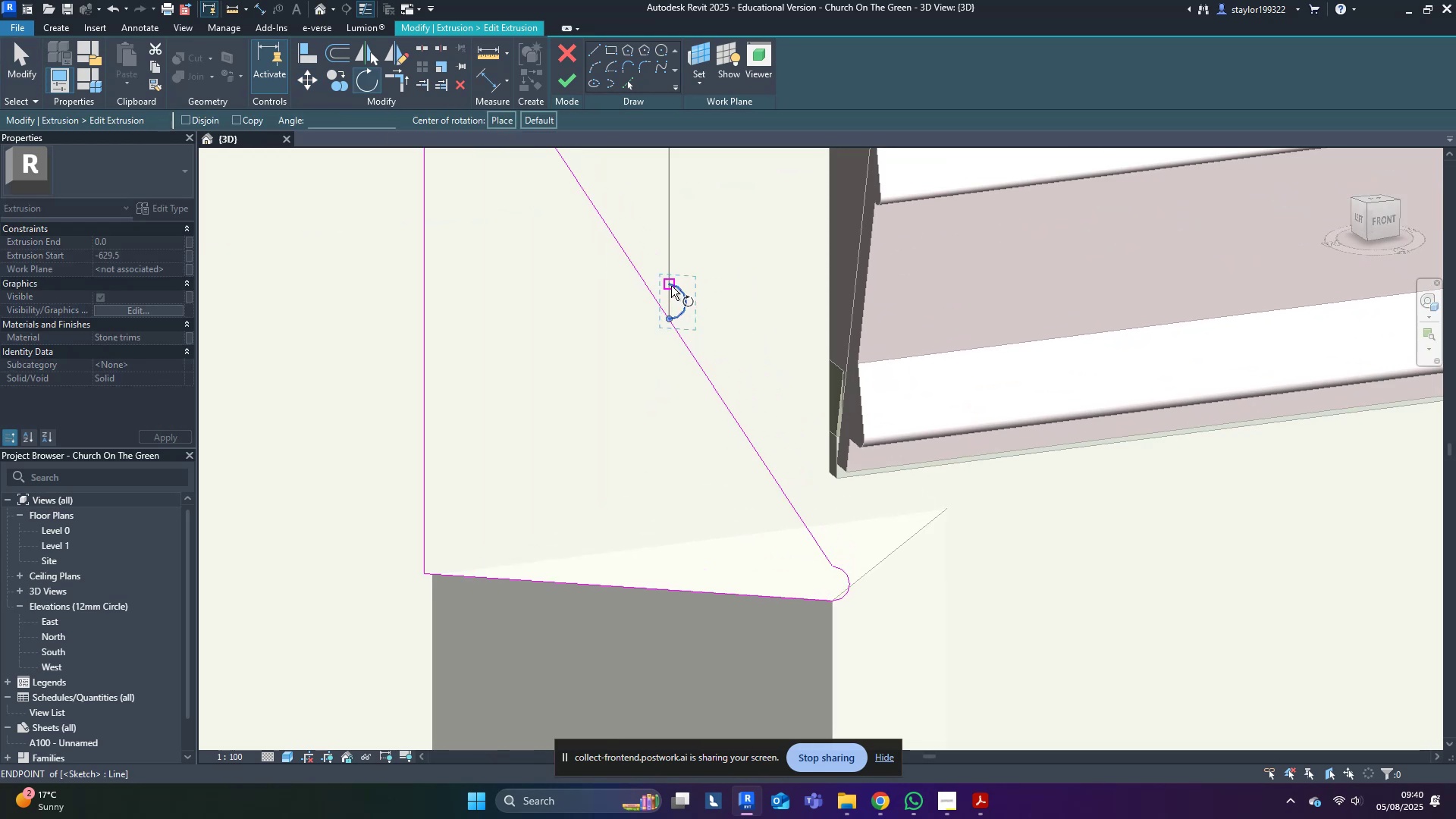 
left_click([670, 284])
 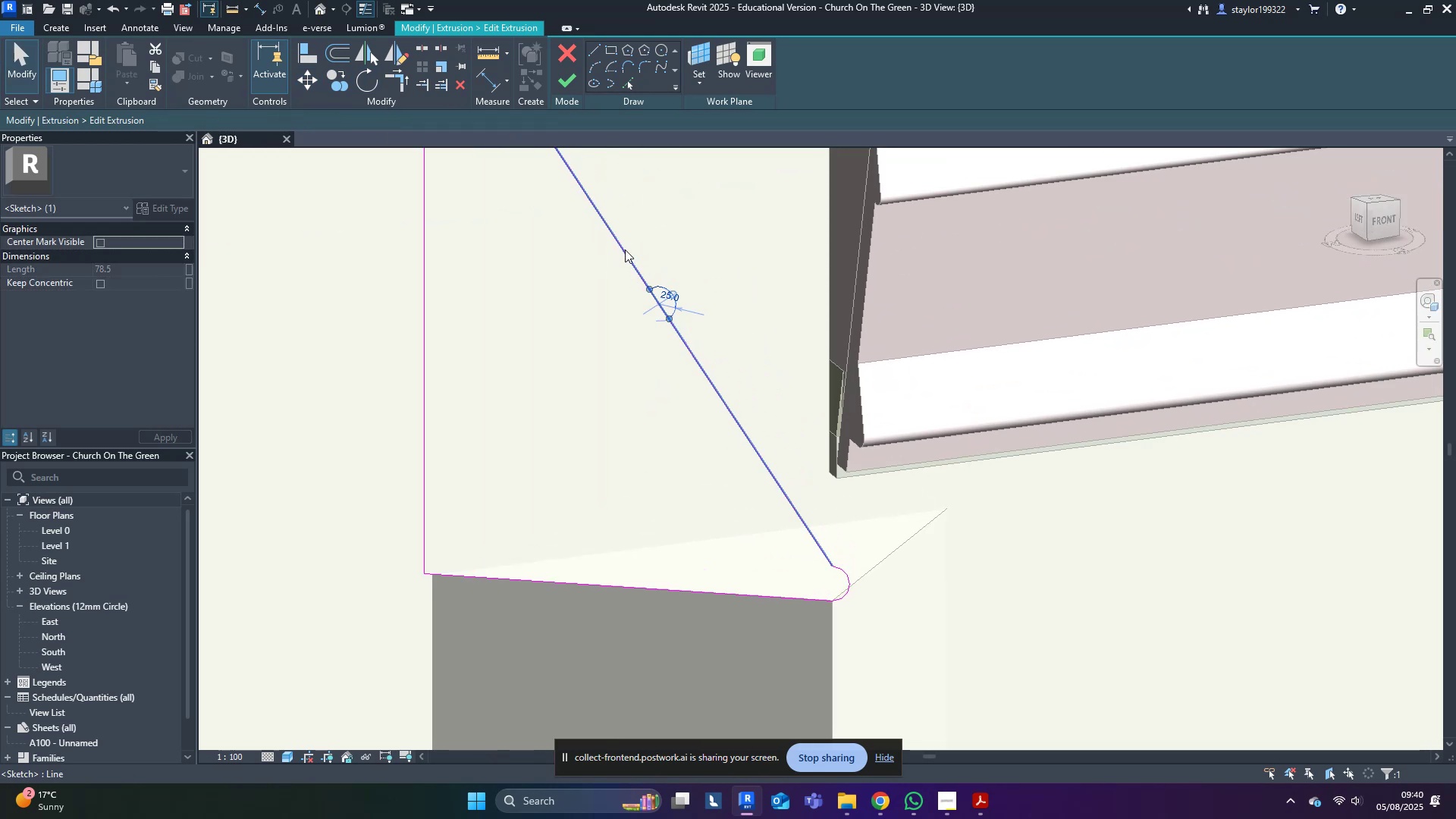 
double_click([612, 332])
 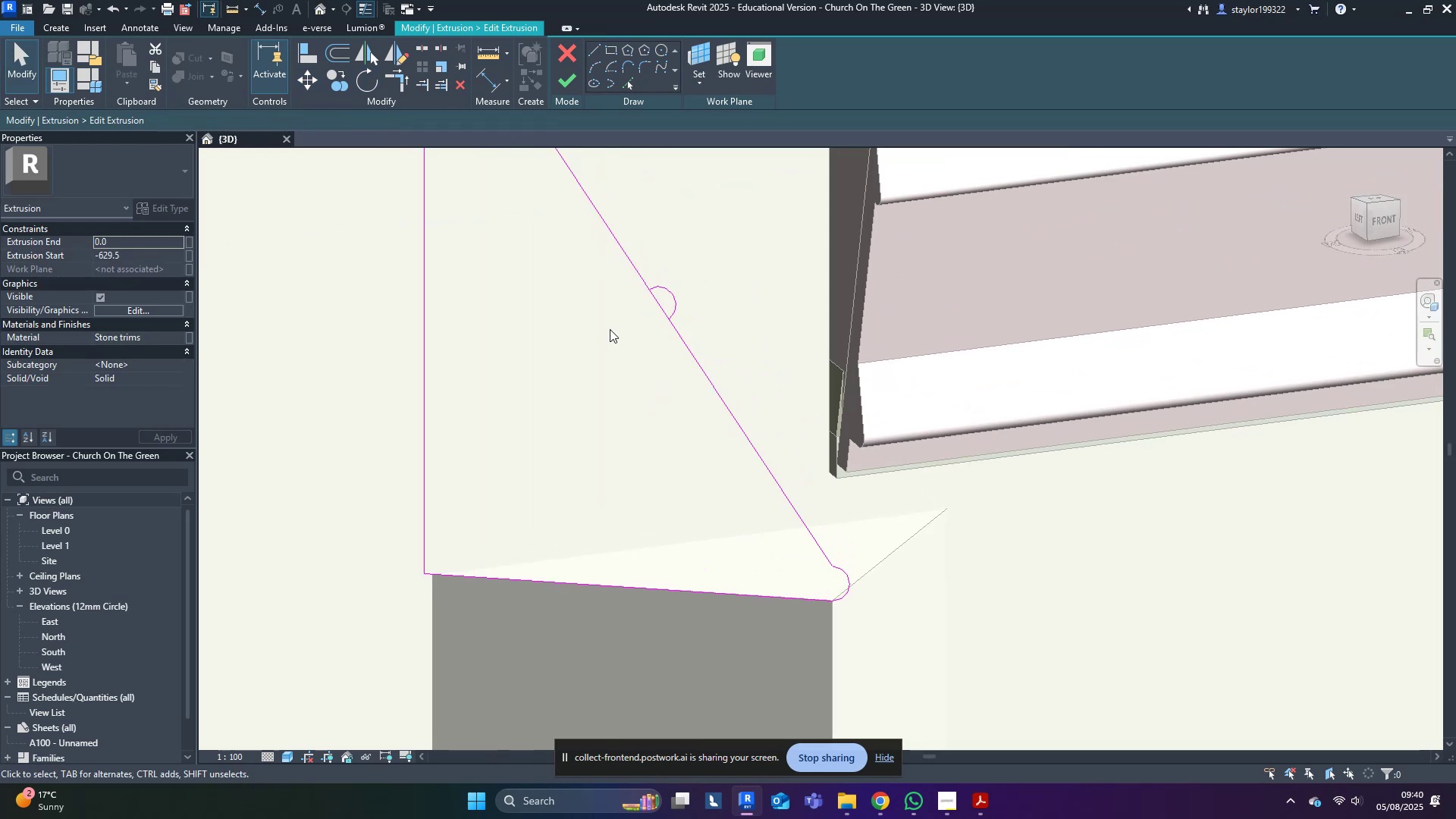 
middle_click([610, 329])
 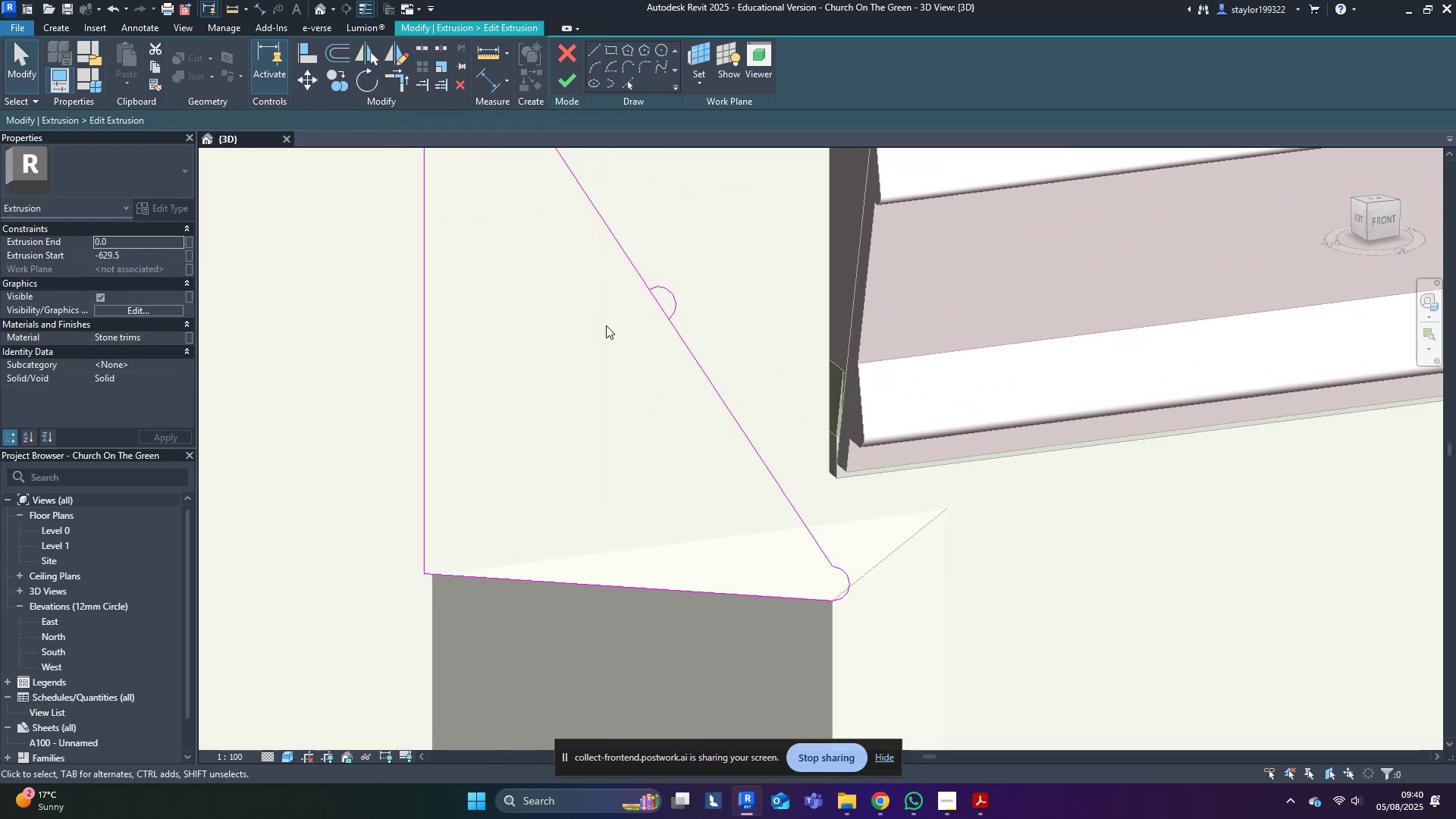 
hold_key(key=S, duration=28.61)
 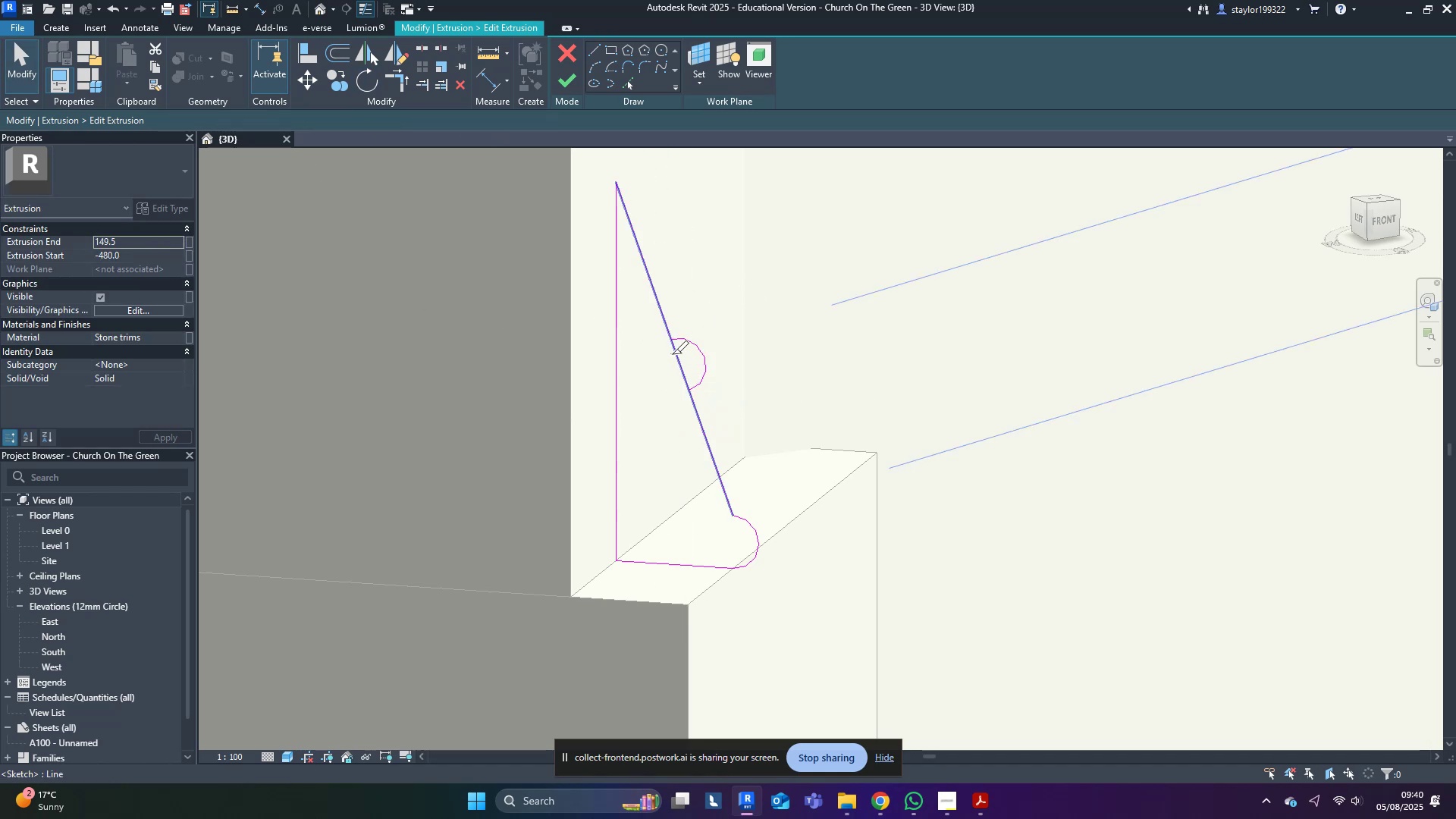 
key(L)
 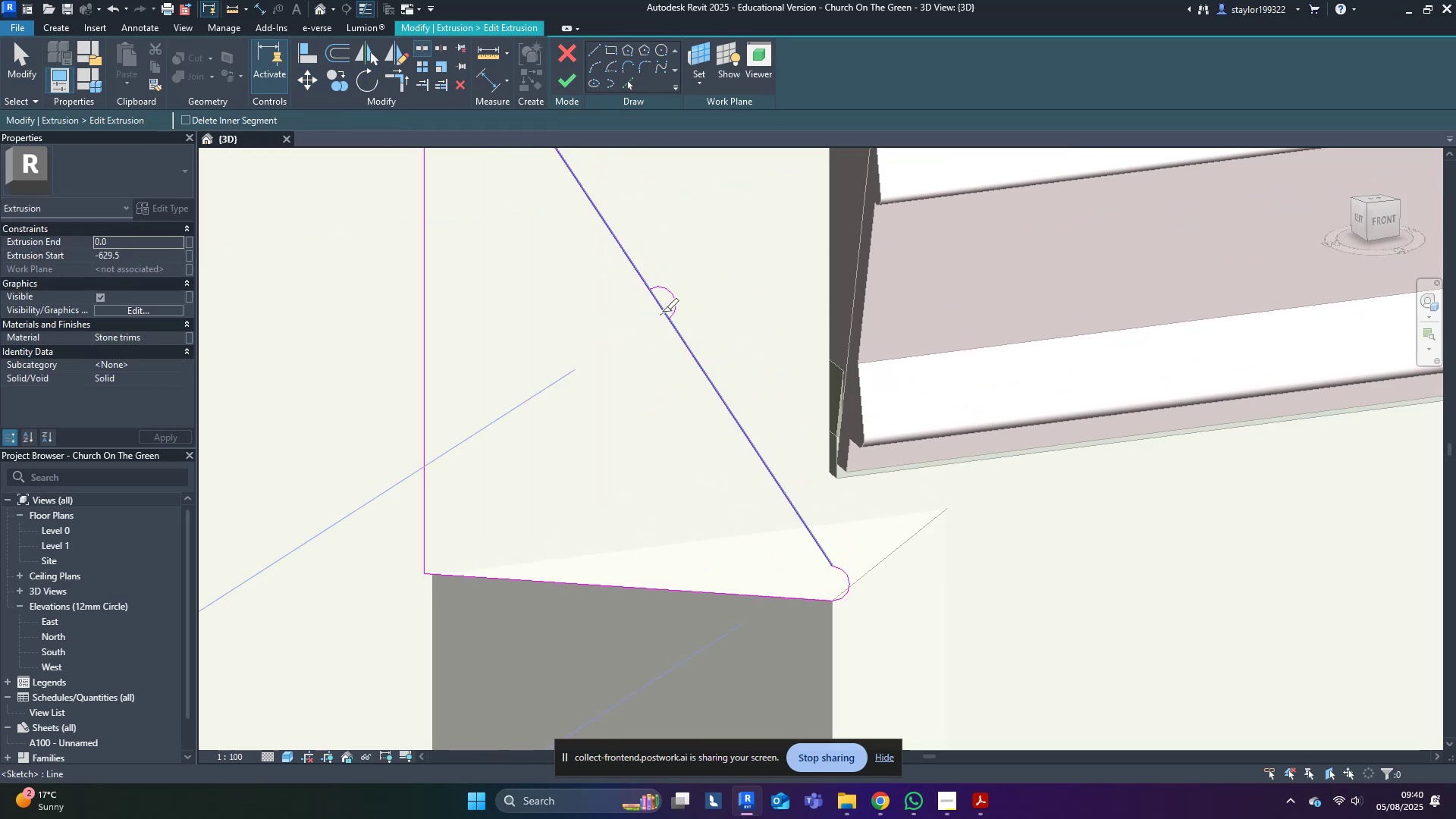 
left_click([662, 306])
 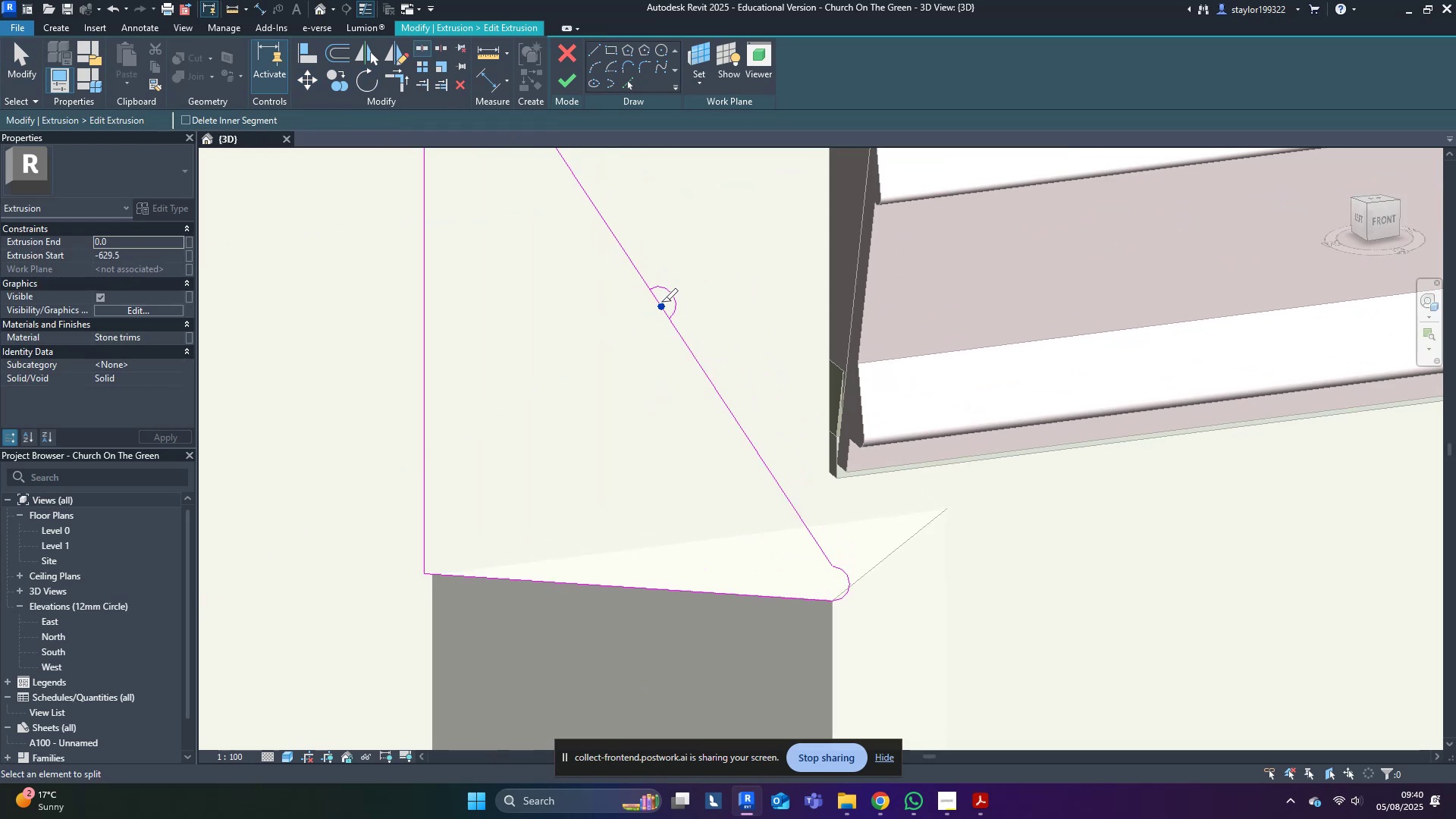 
key(T)
 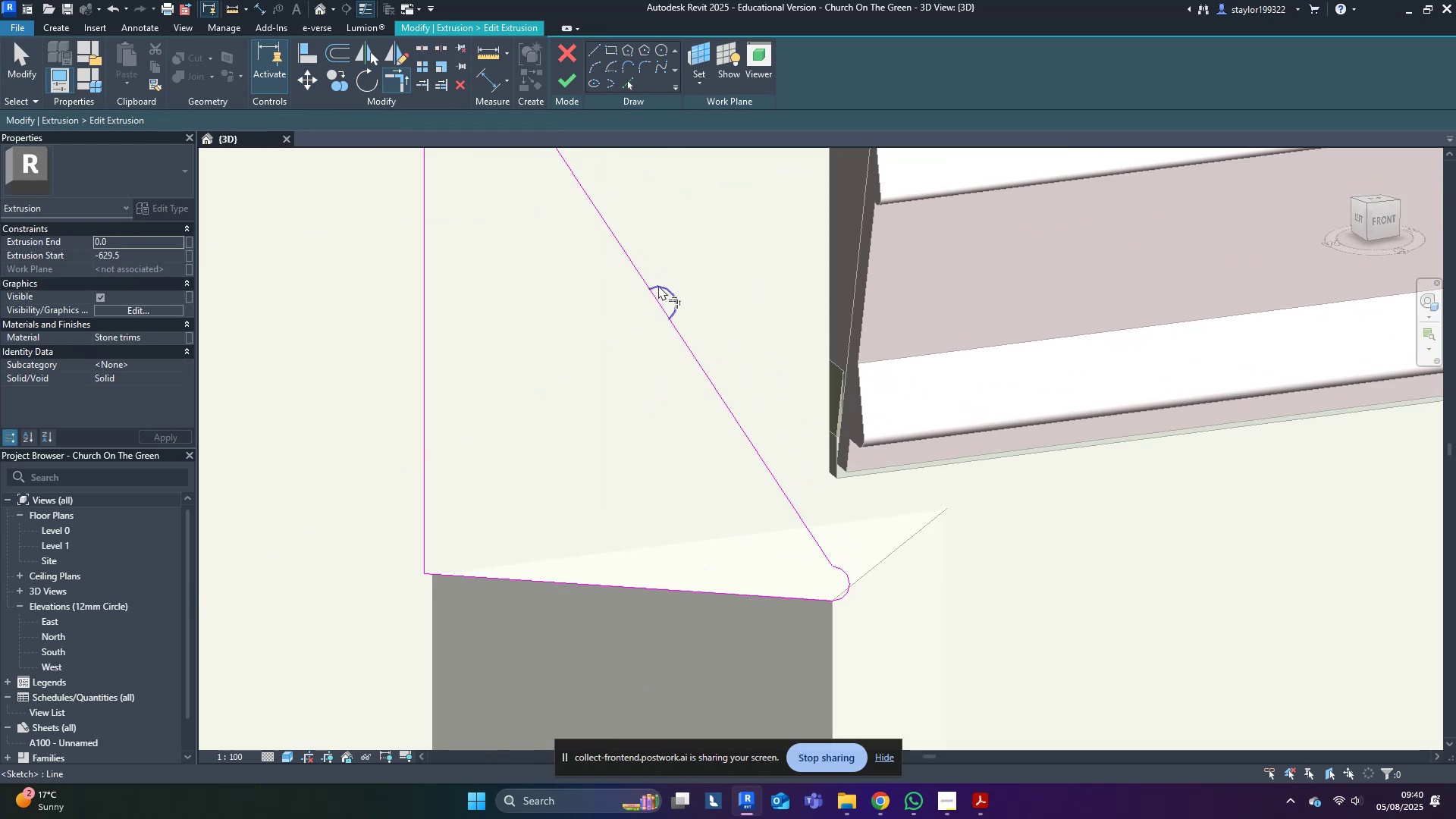 
double_click([659, 285])
 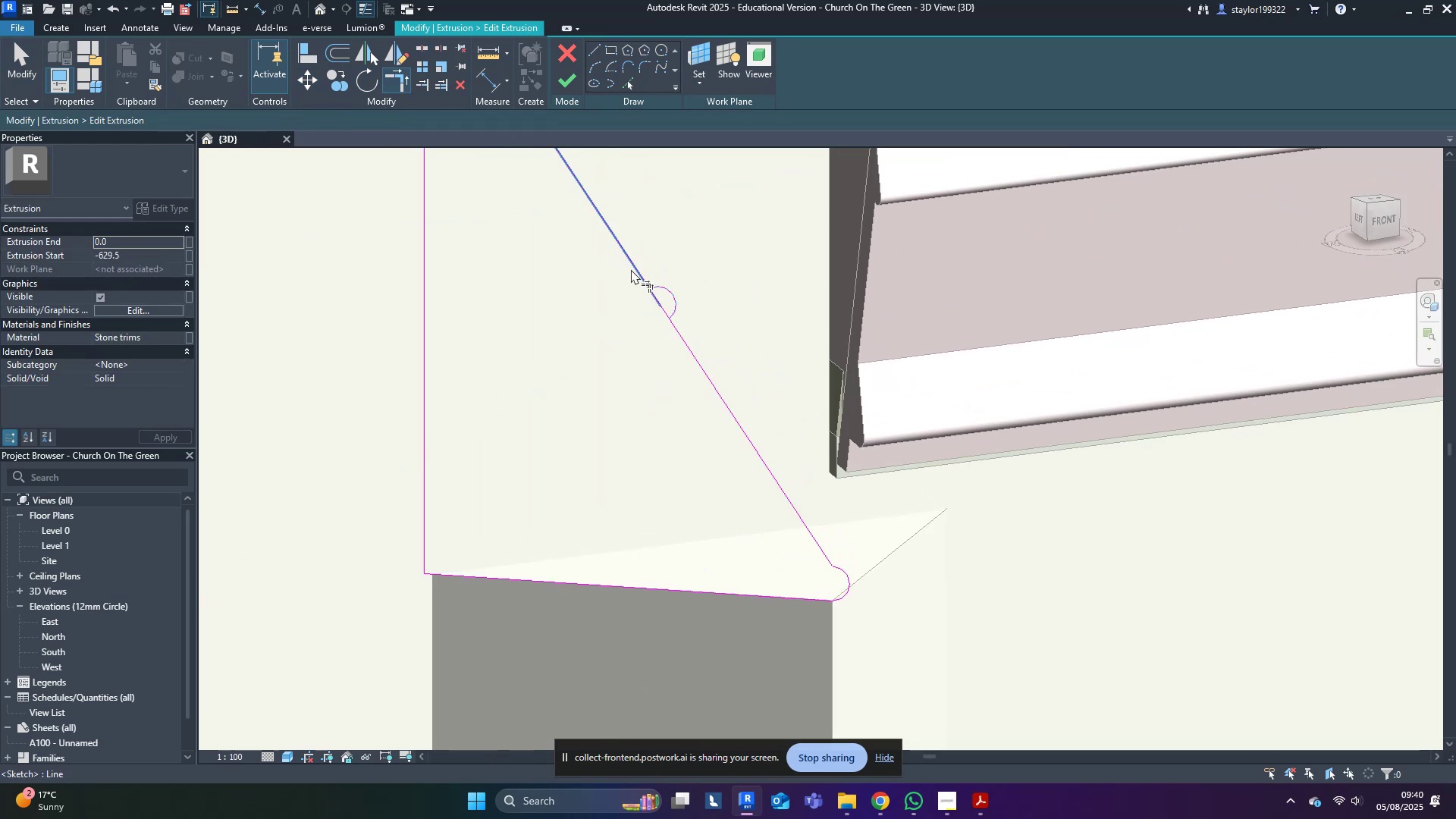 
triple_click([630, 269])
 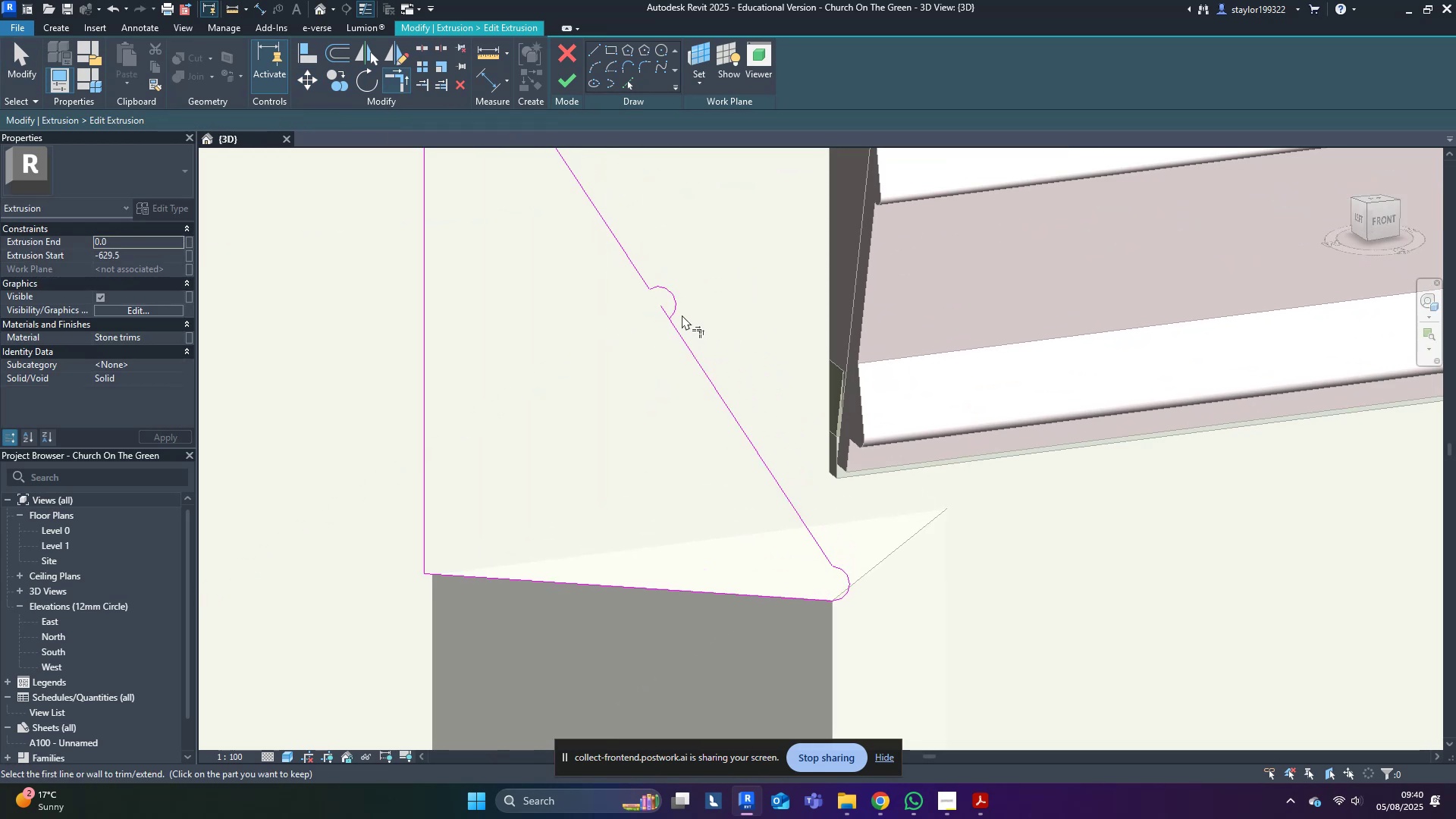 
left_click([690, 341])
 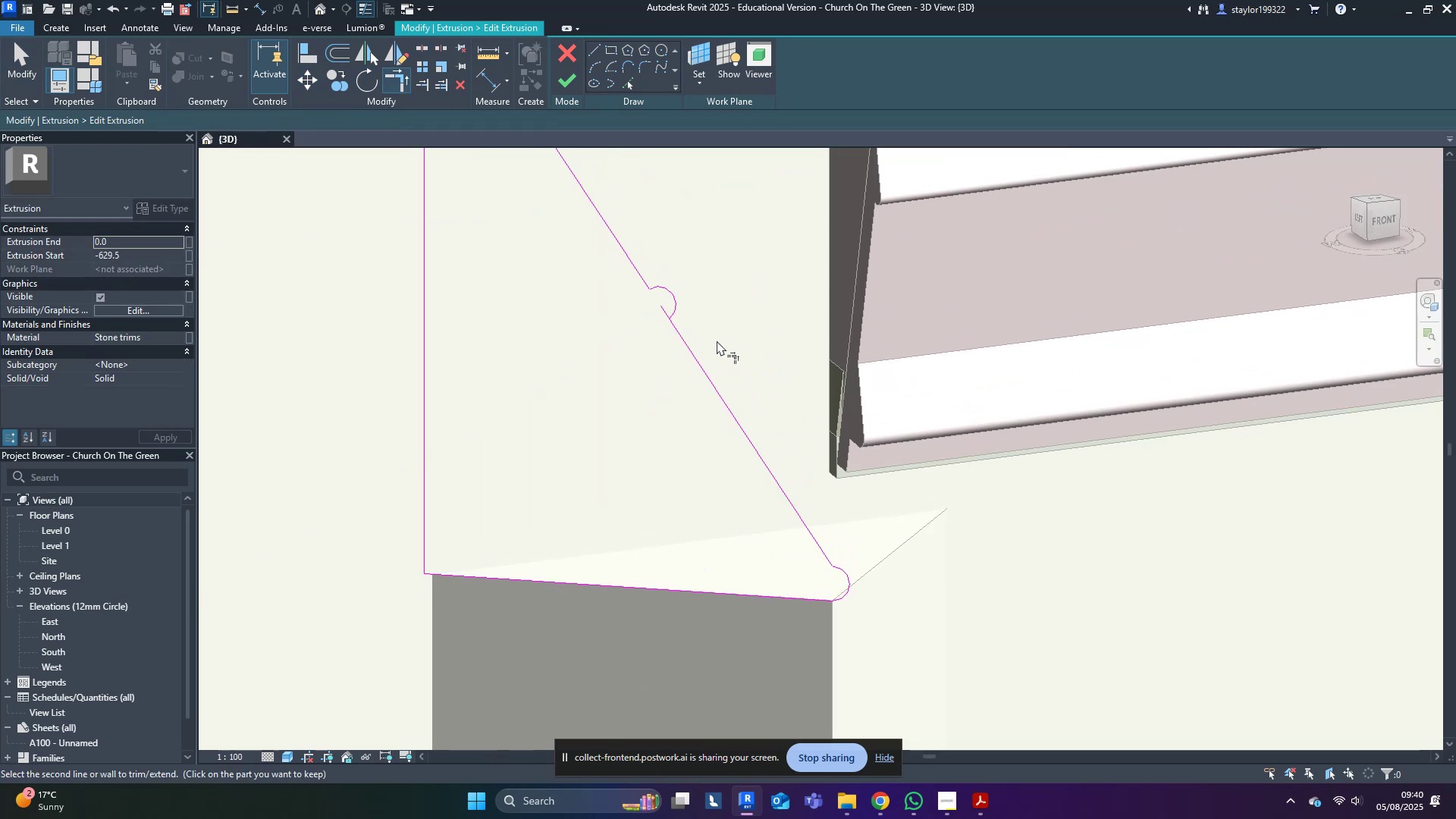 
middle_click([717, 340])
 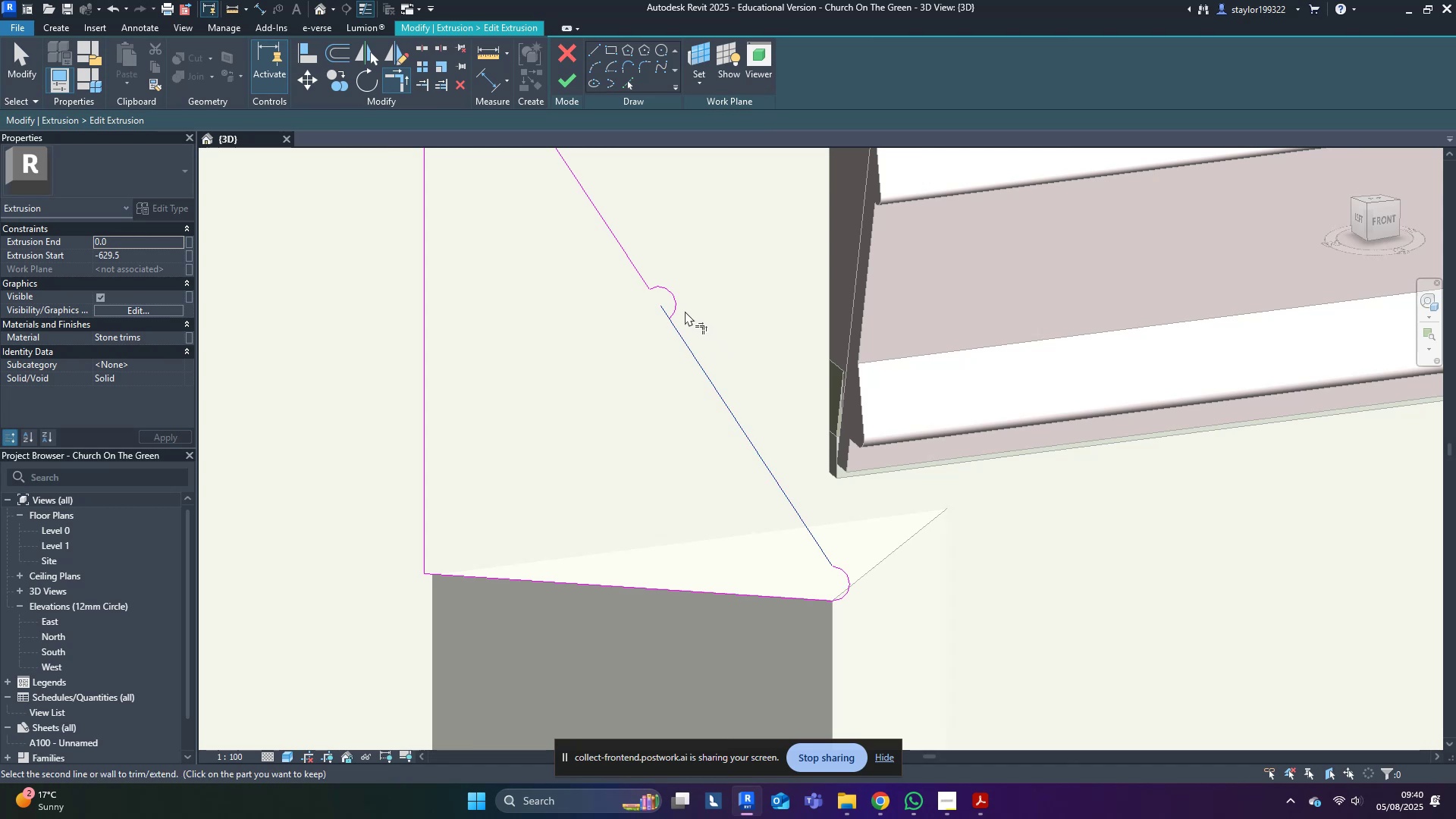 
left_click([676, 309])
 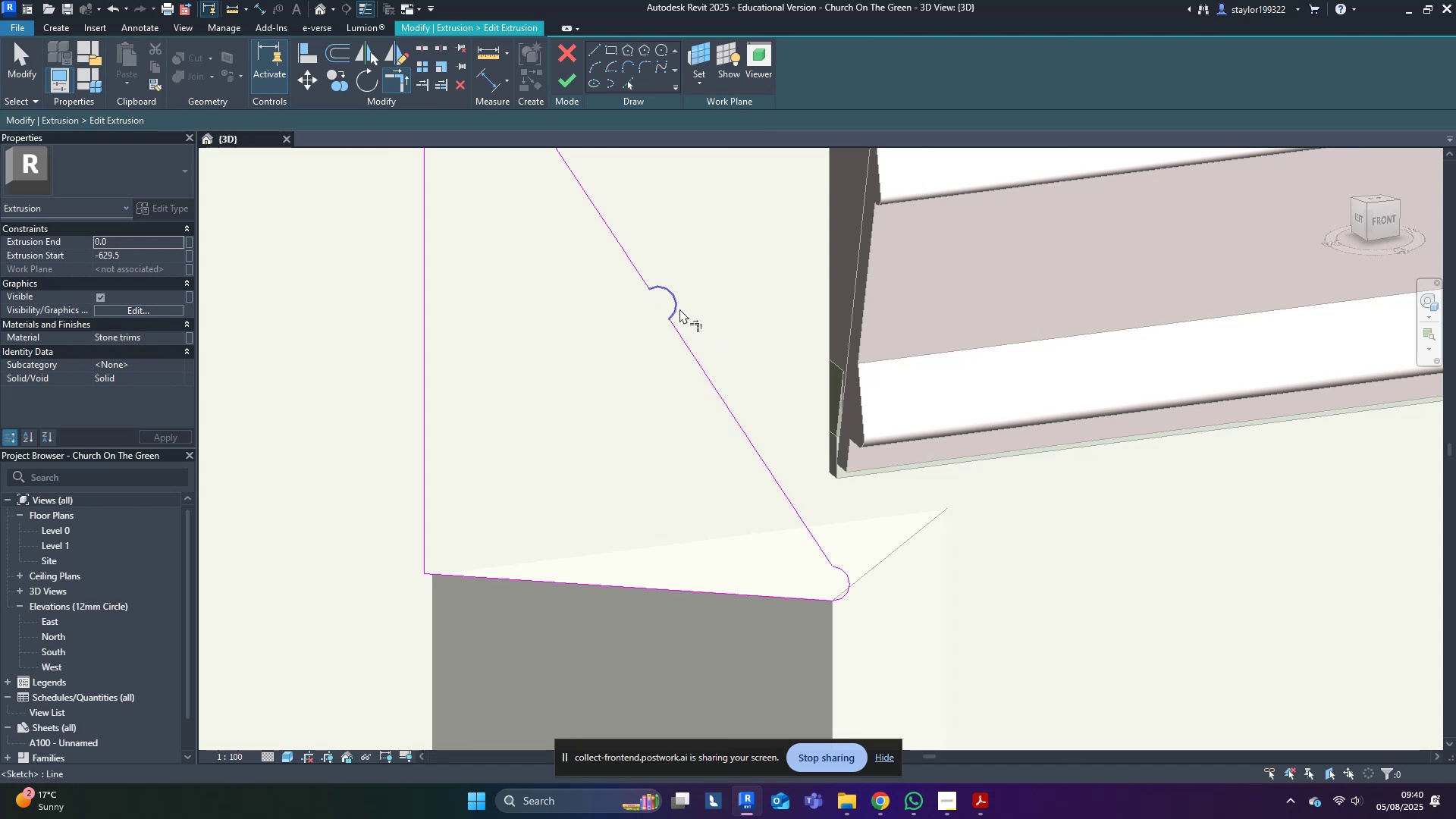 
hold_key(key=M, duration=14.67)
 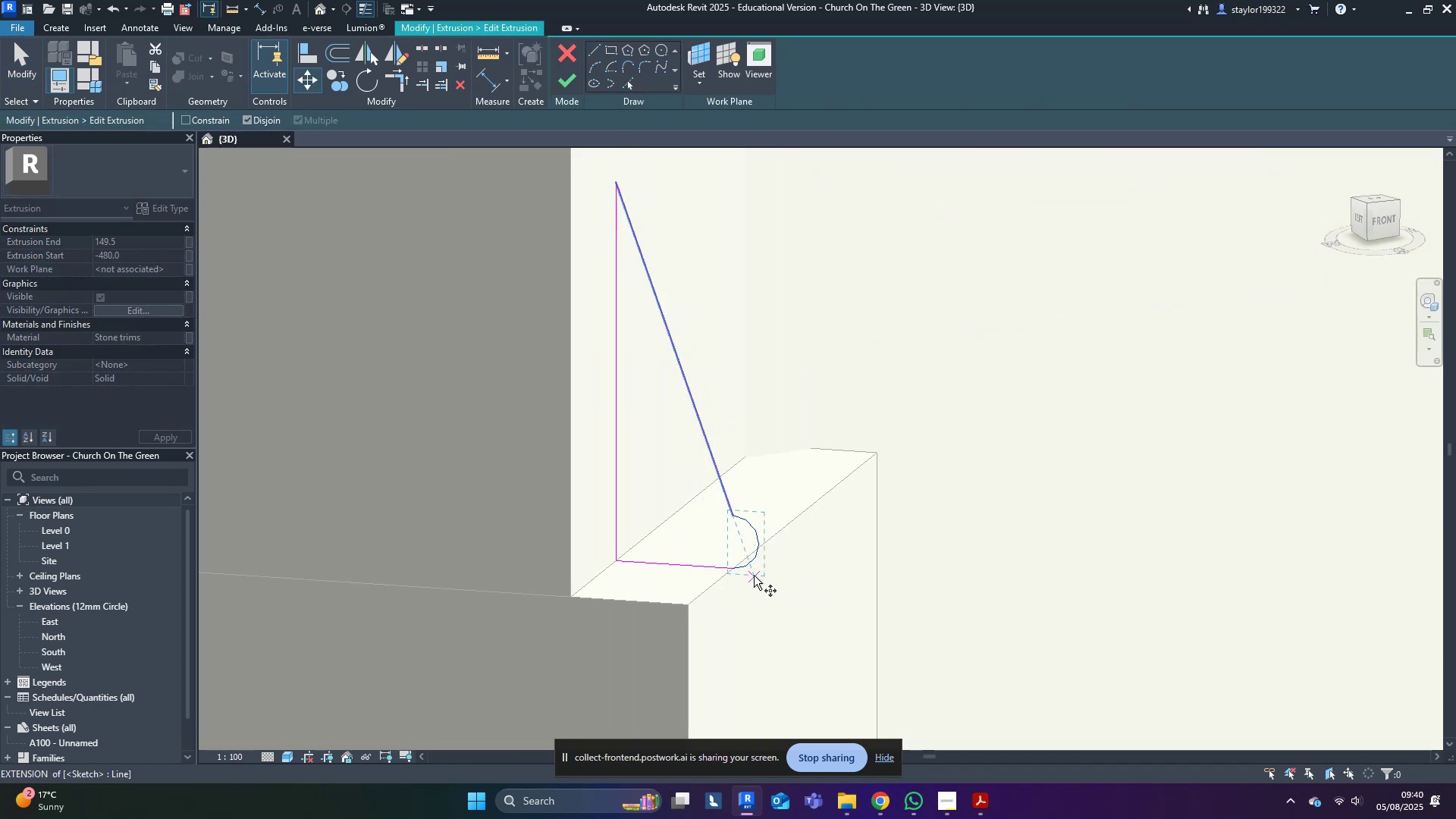 
key(D)
 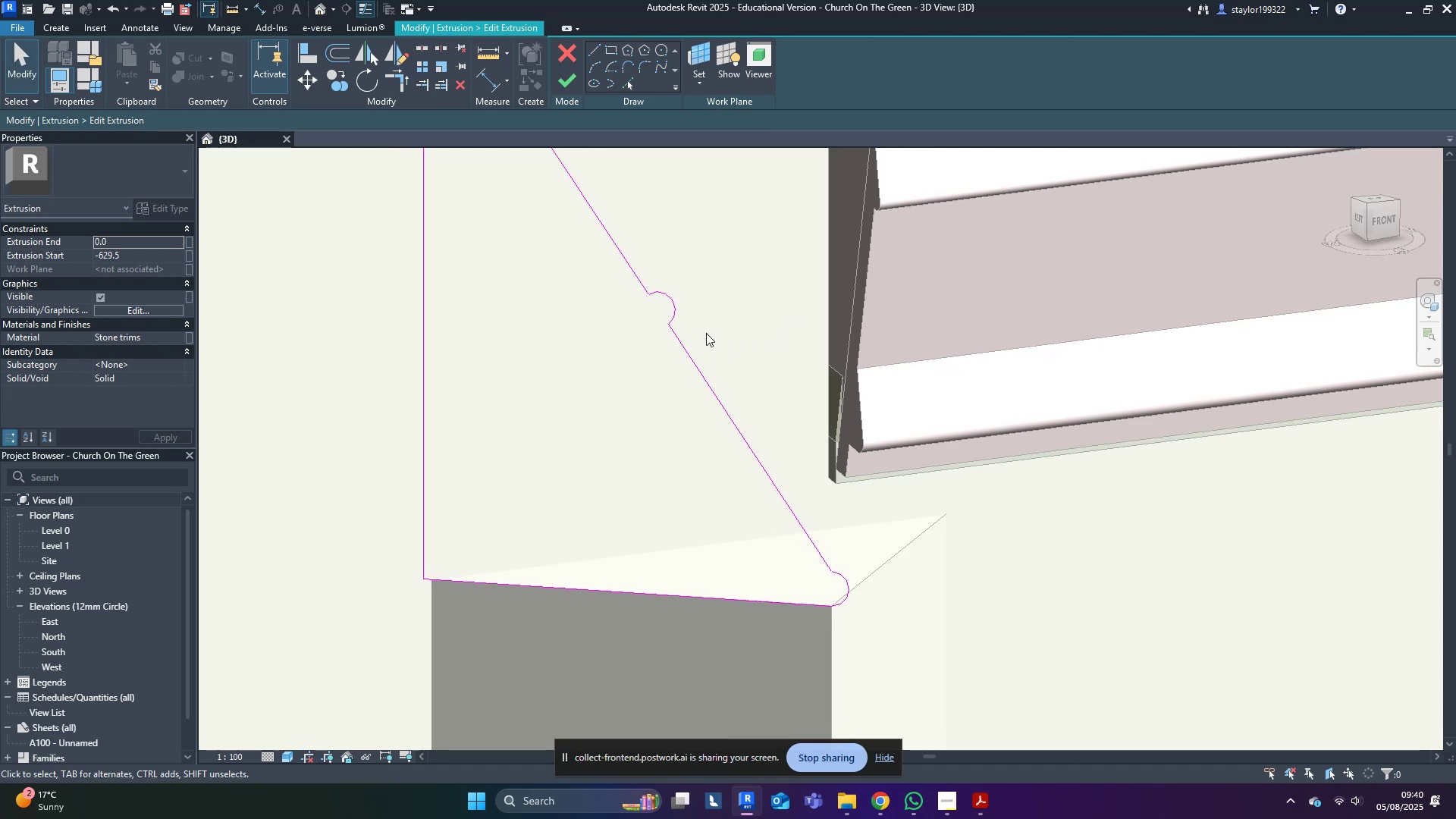 
scroll: coordinate [684, 435], scroll_direction: down, amount: 11.0
 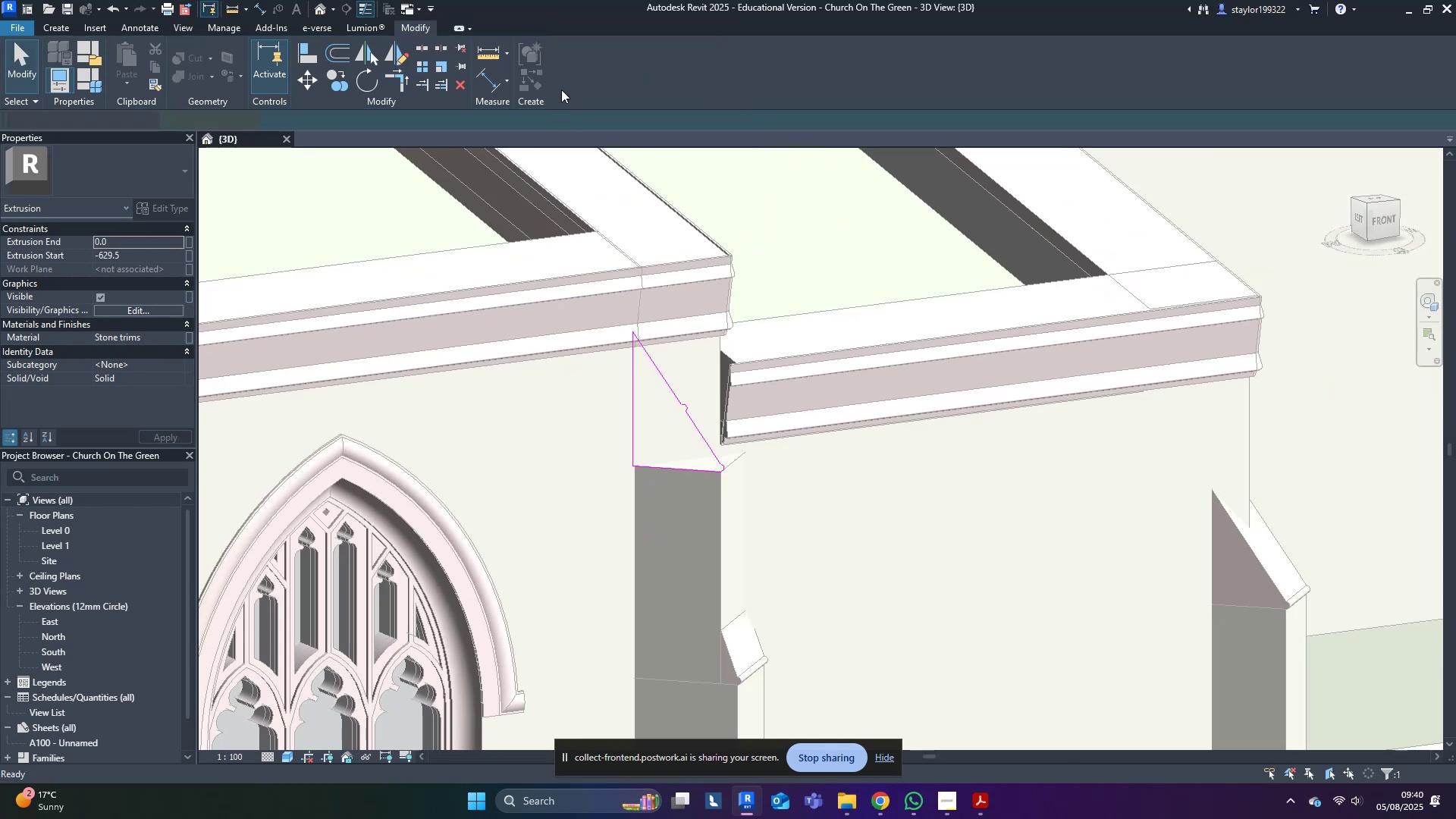 
key(Escape)
 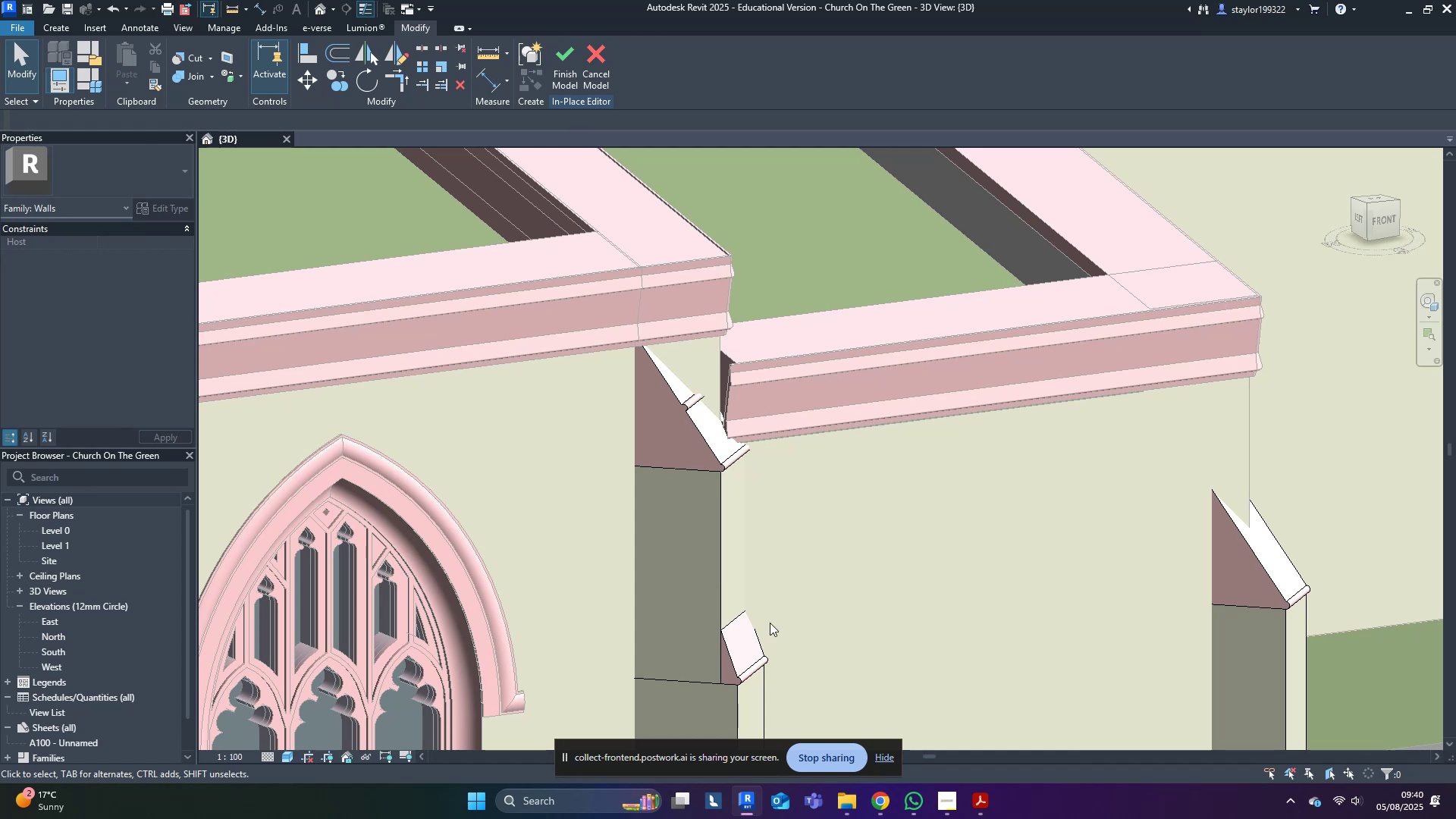 
left_click([733, 612])
 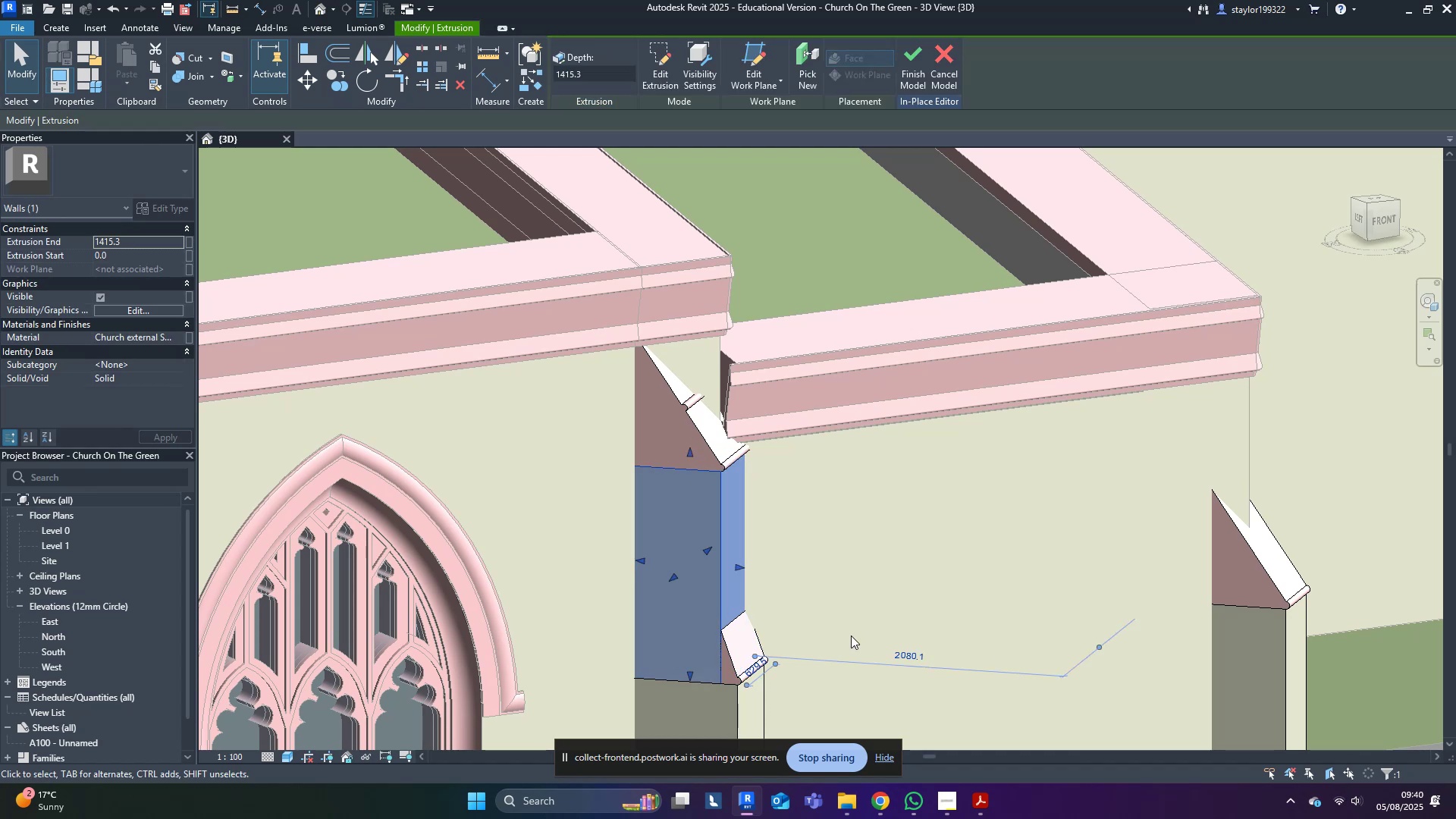 
key(Escape)
 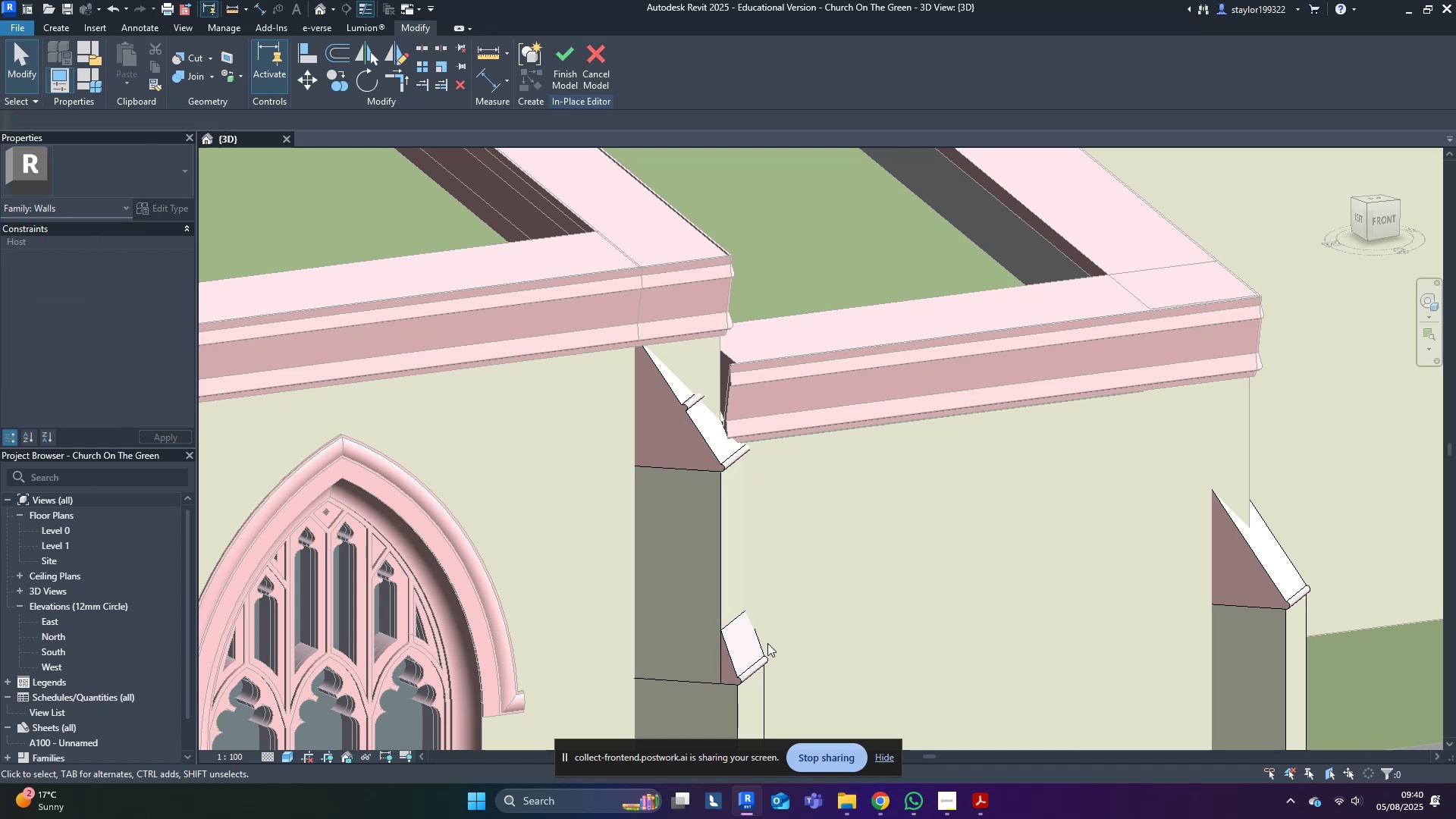 
left_click([761, 643])
 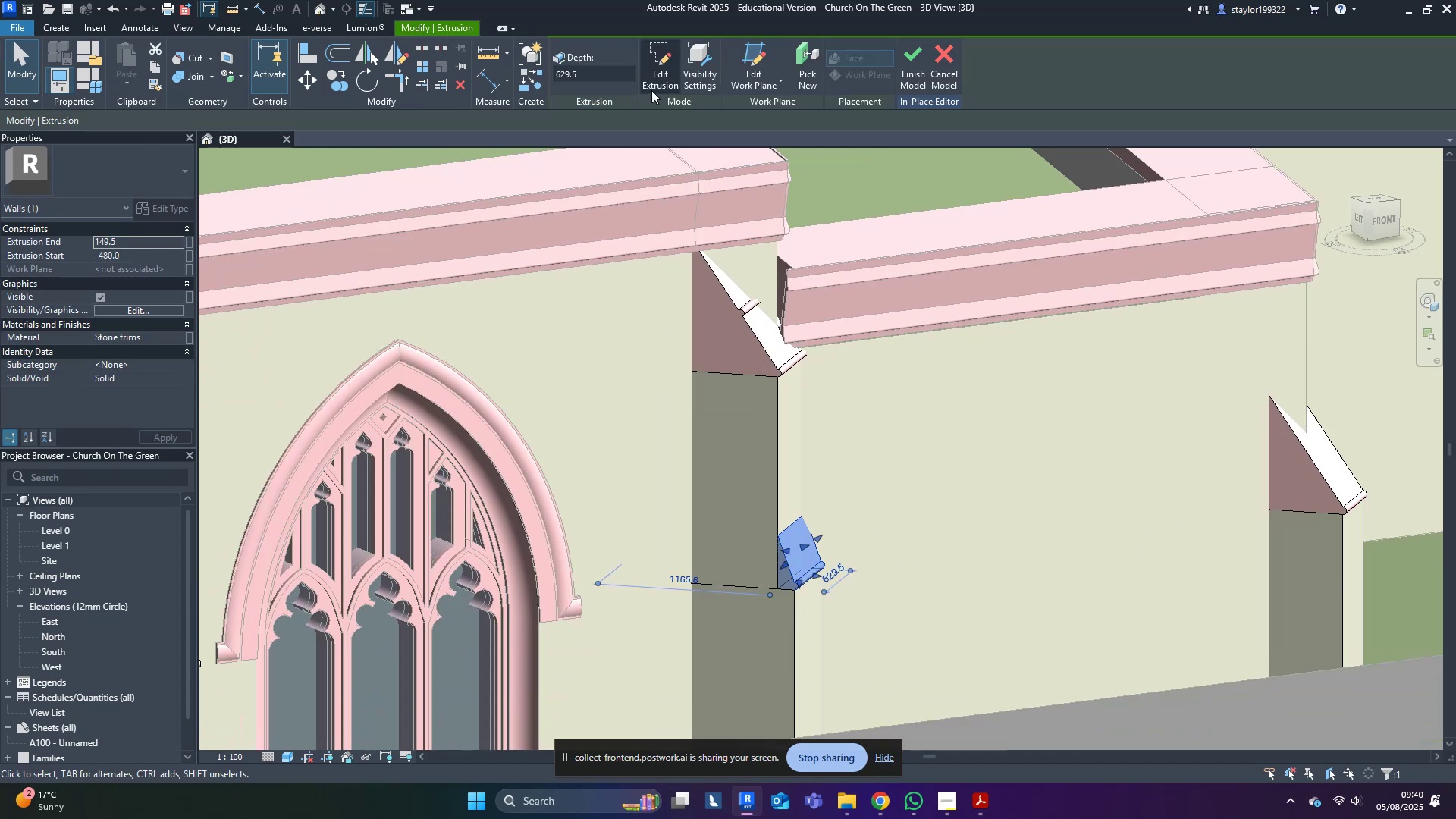 
left_click([651, 79])
 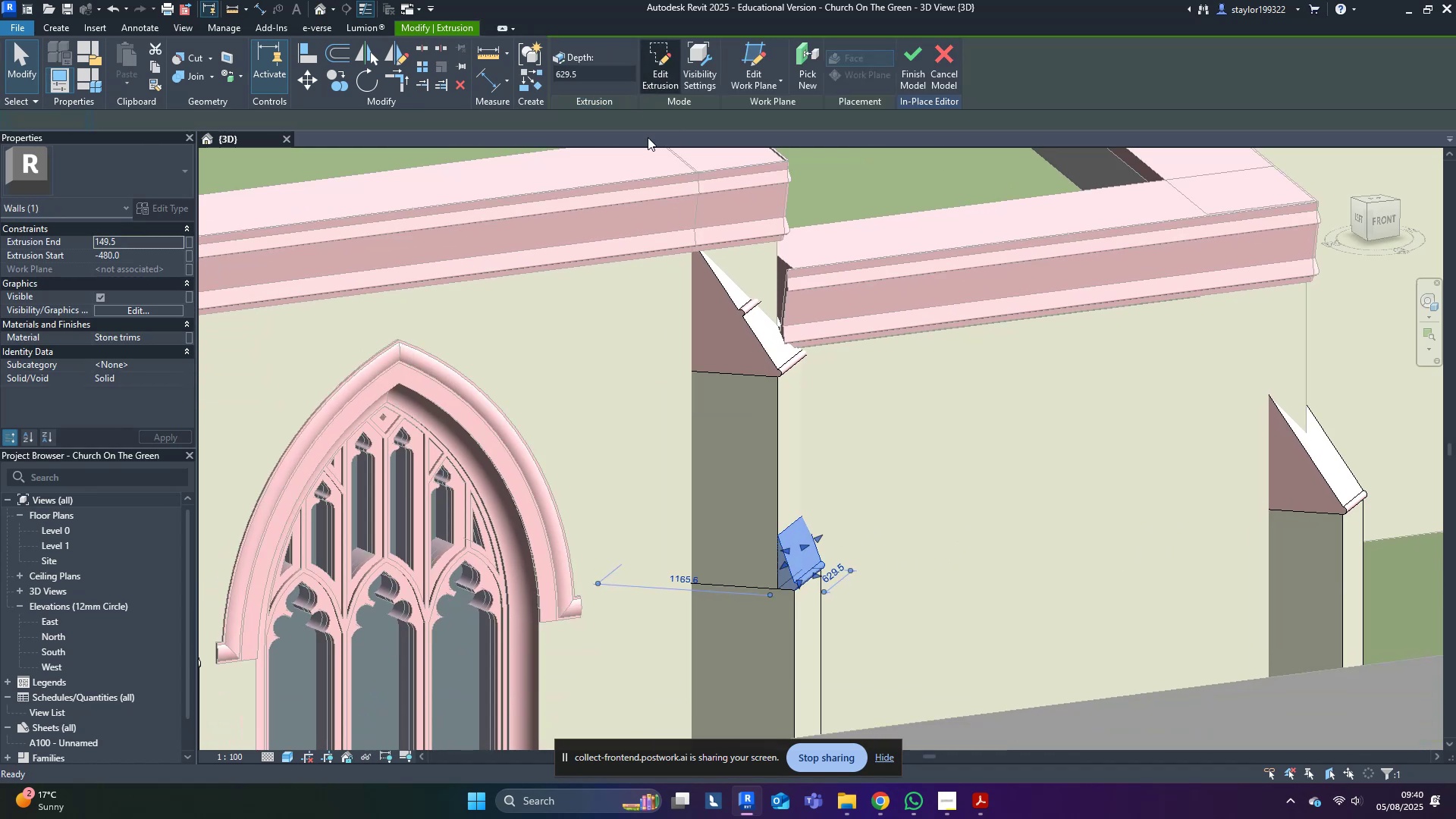 
scroll: coordinate [827, 593], scroll_direction: up, amount: 11.0
 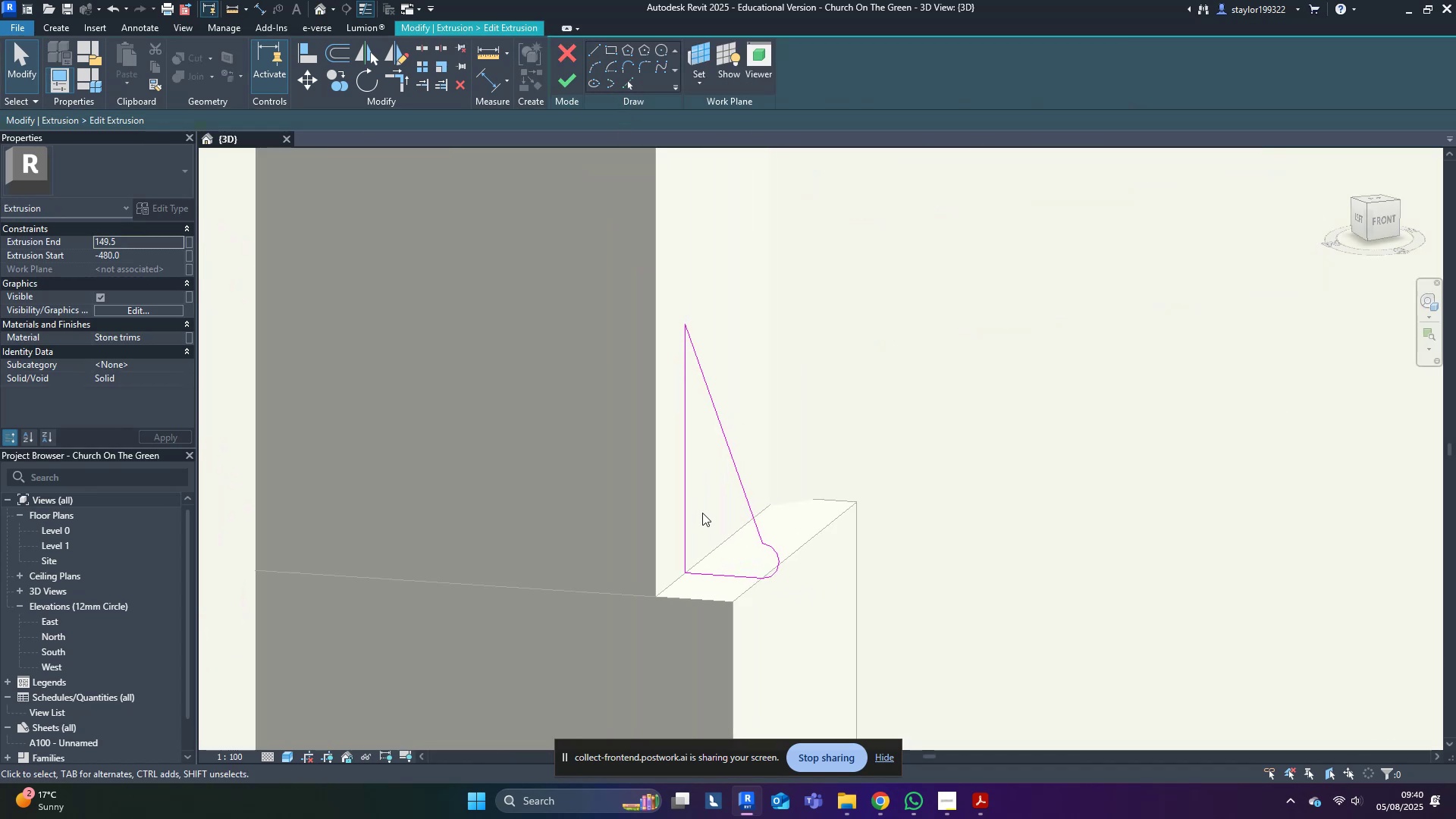 
left_click_drag(start_coordinate=[715, 515], to_coordinate=[849, 609])
 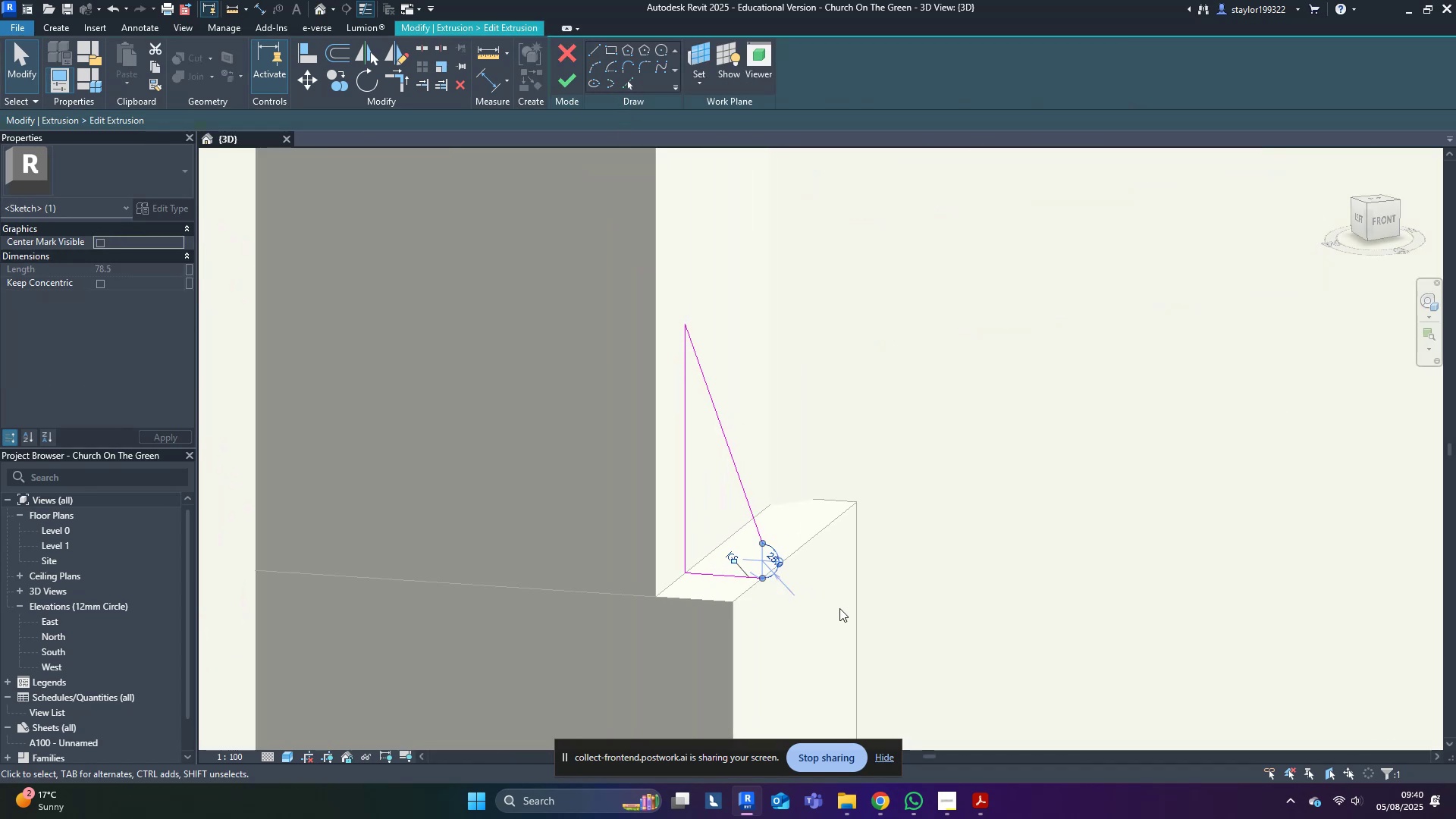 
scroll: coordinate [818, 595], scroll_direction: up, amount: 3.0
 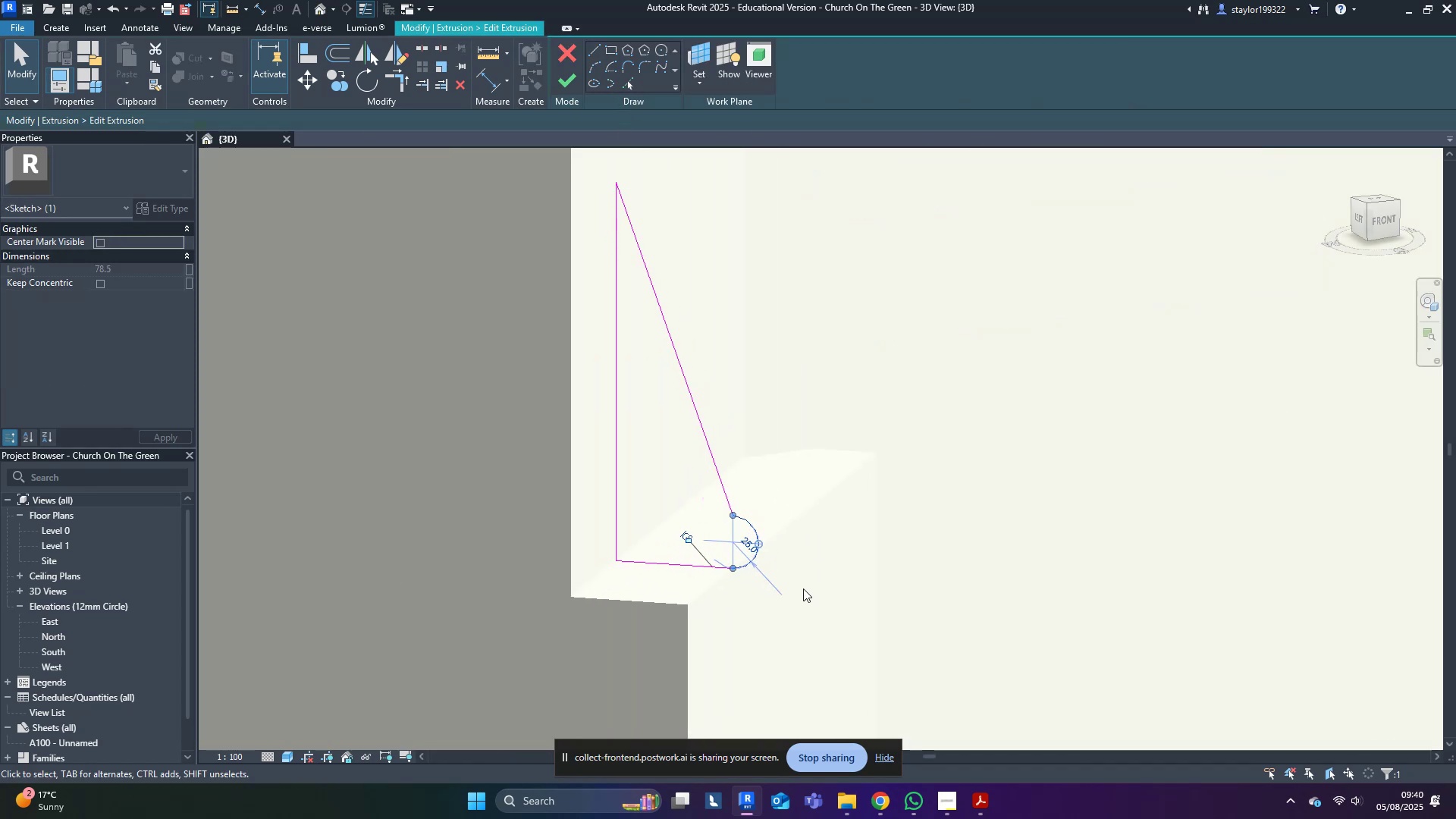 
key(V)
 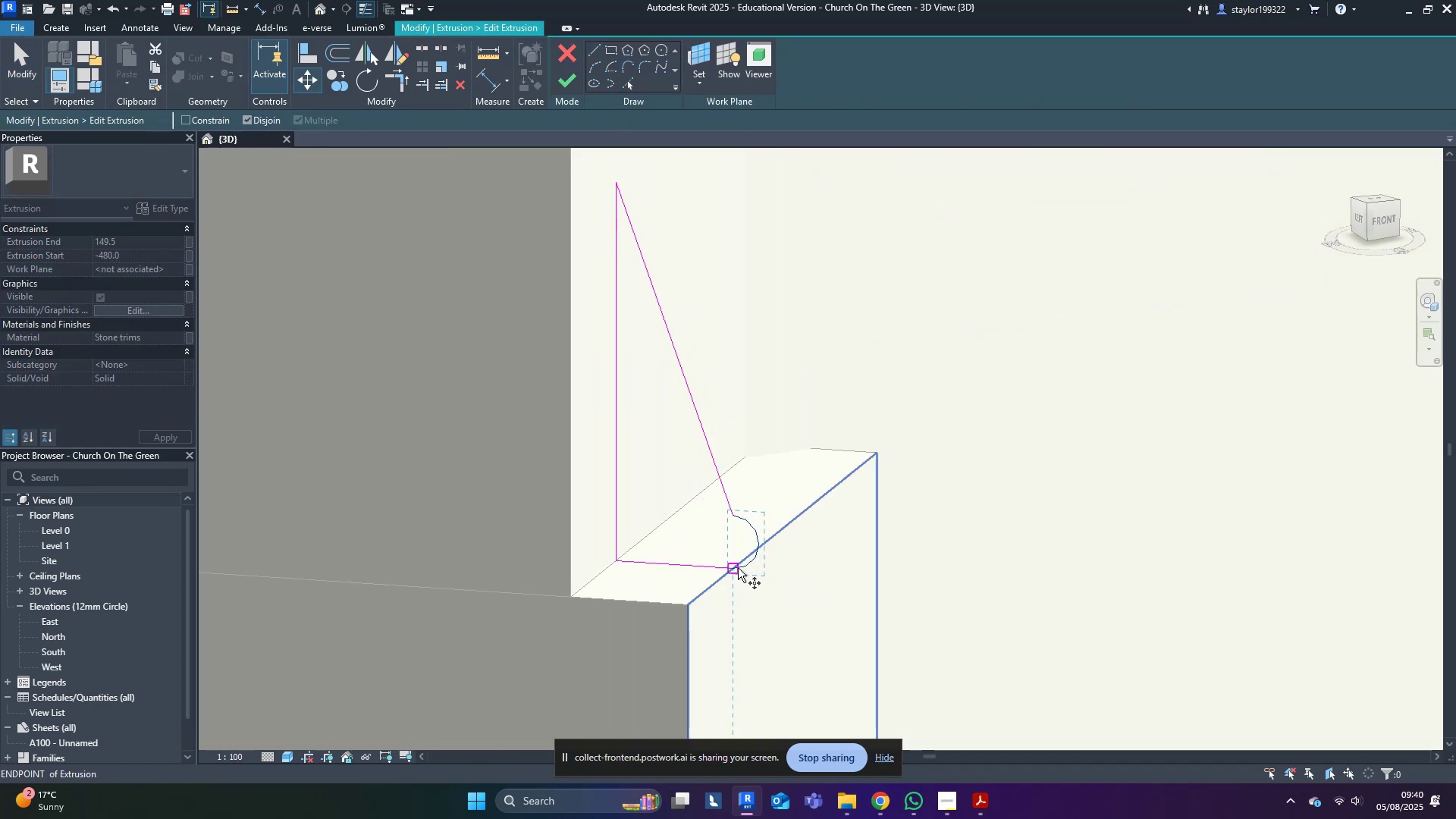 
left_click([734, 569])
 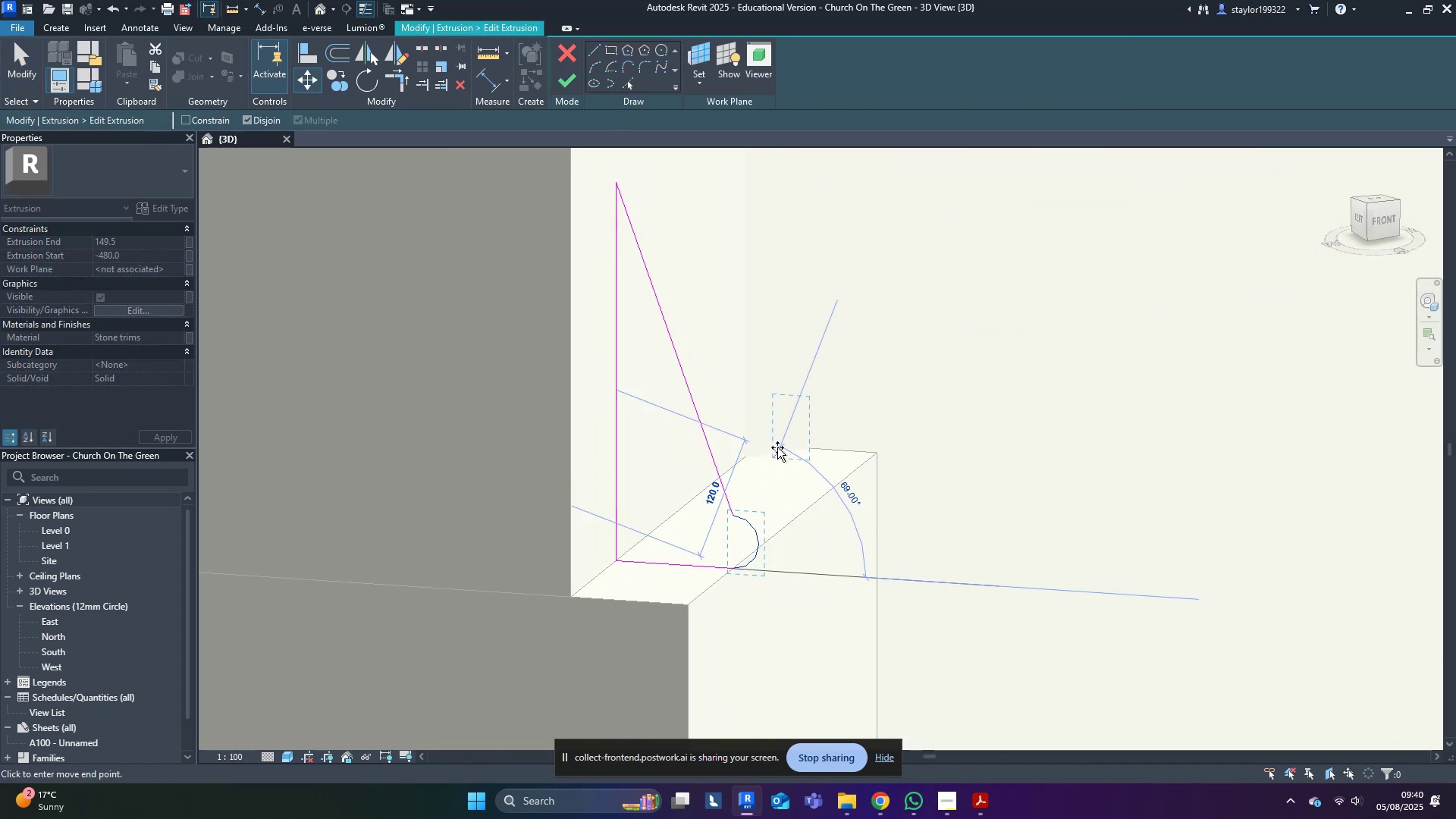 
hold_key(key=ControlLeft, duration=1.35)
left_click([688, 391])
 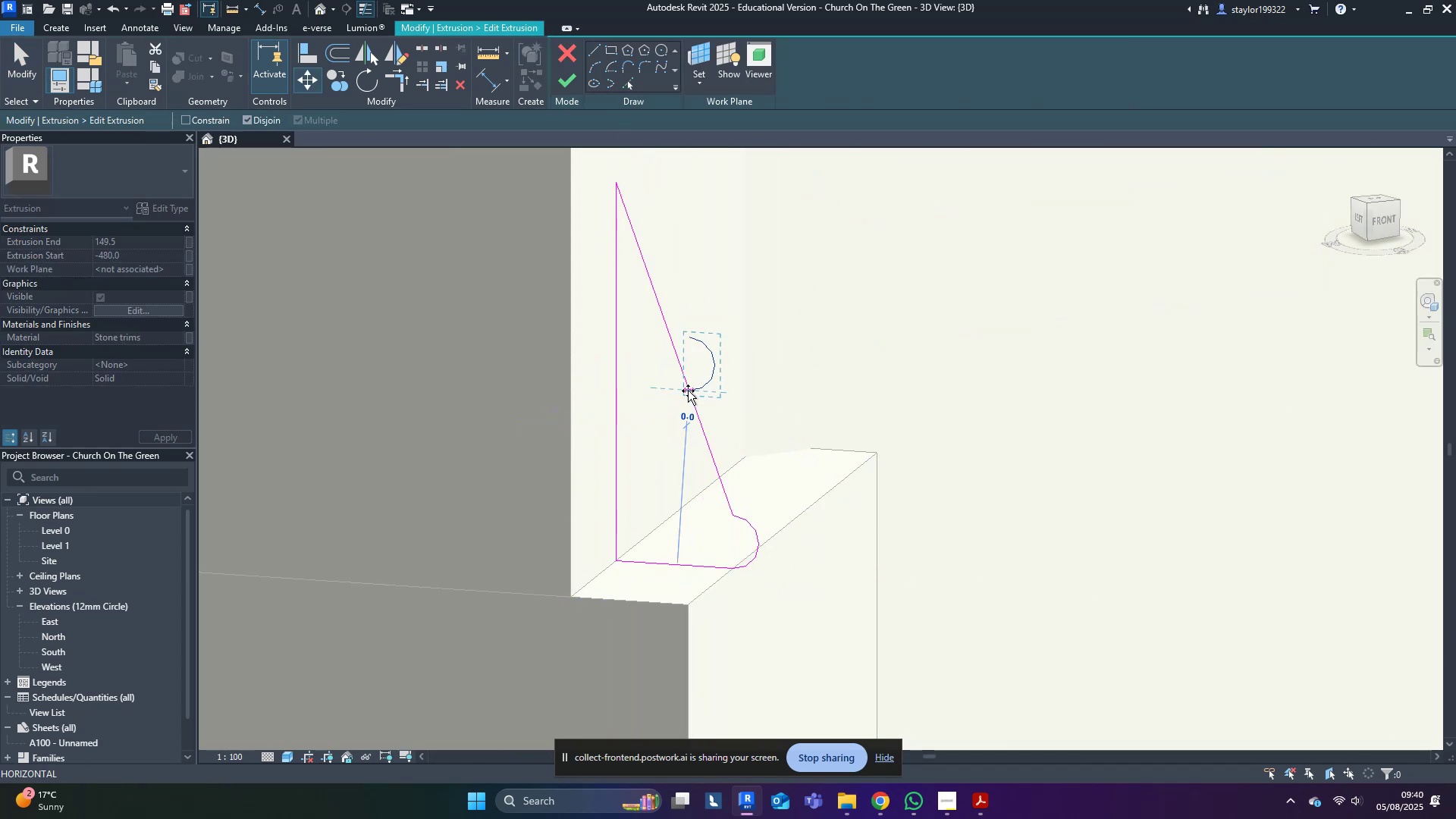 
key(Escape)
type(ro)
 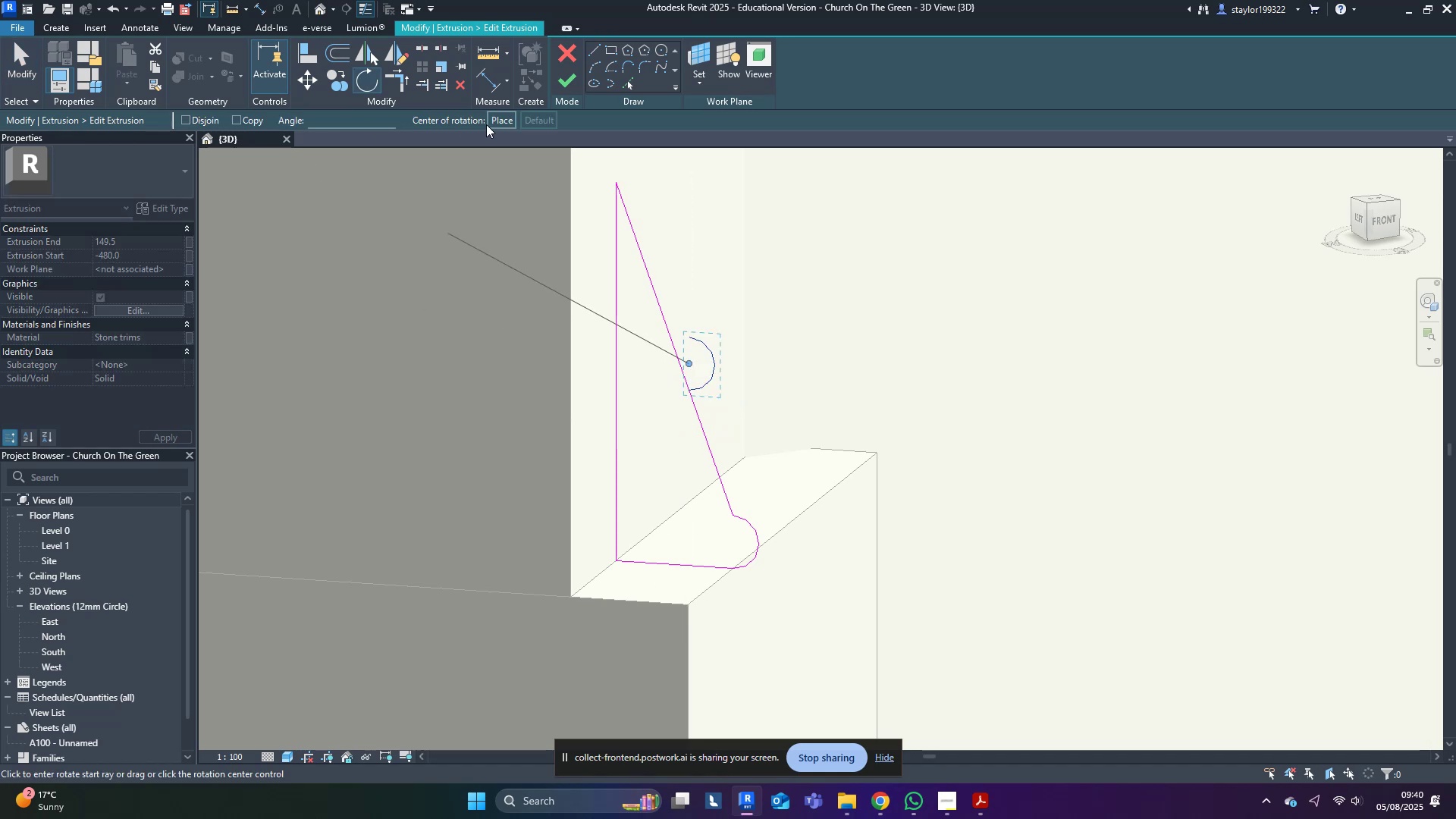 
left_click([497, 118])
 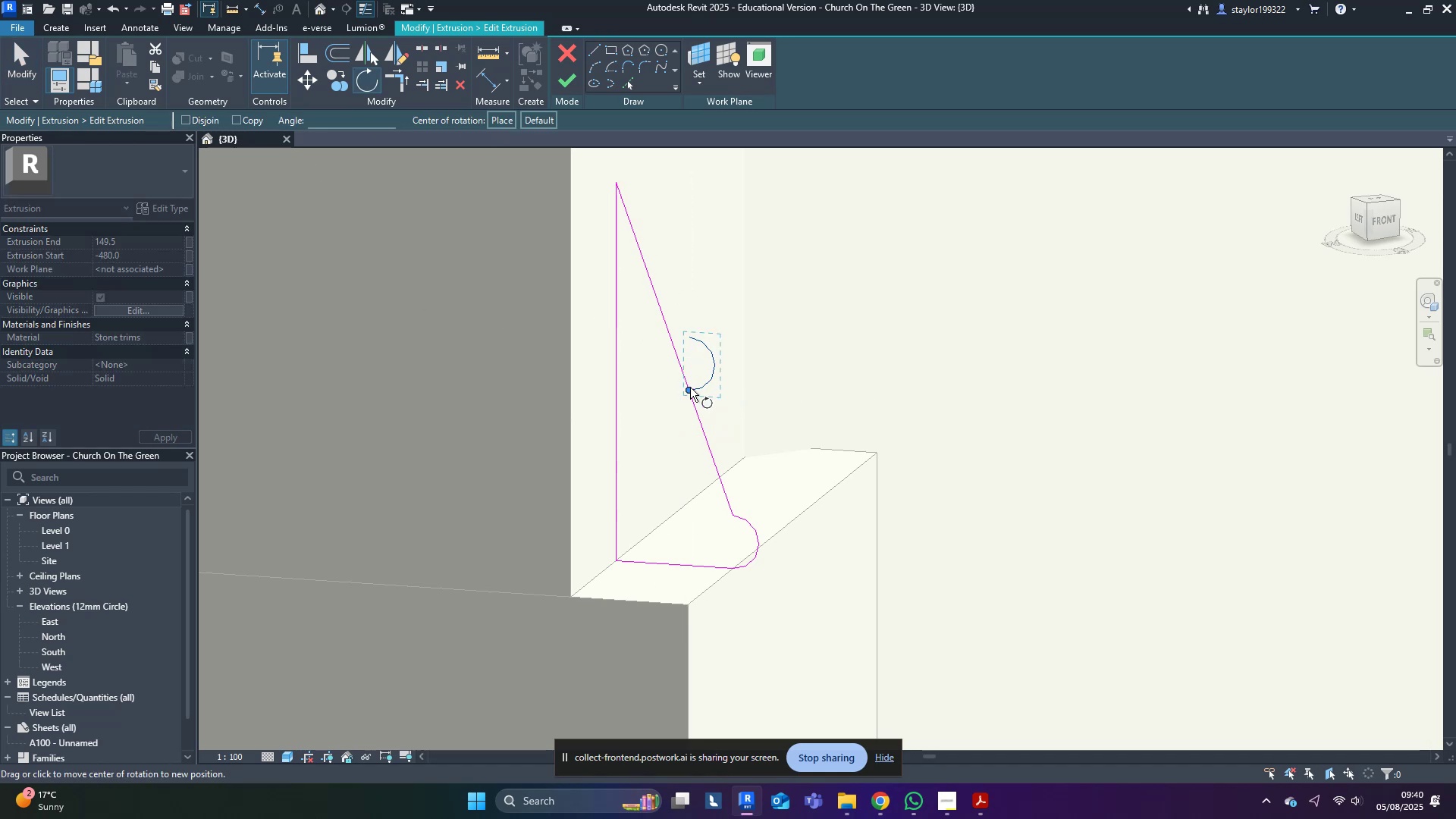 
left_click([692, 336])
 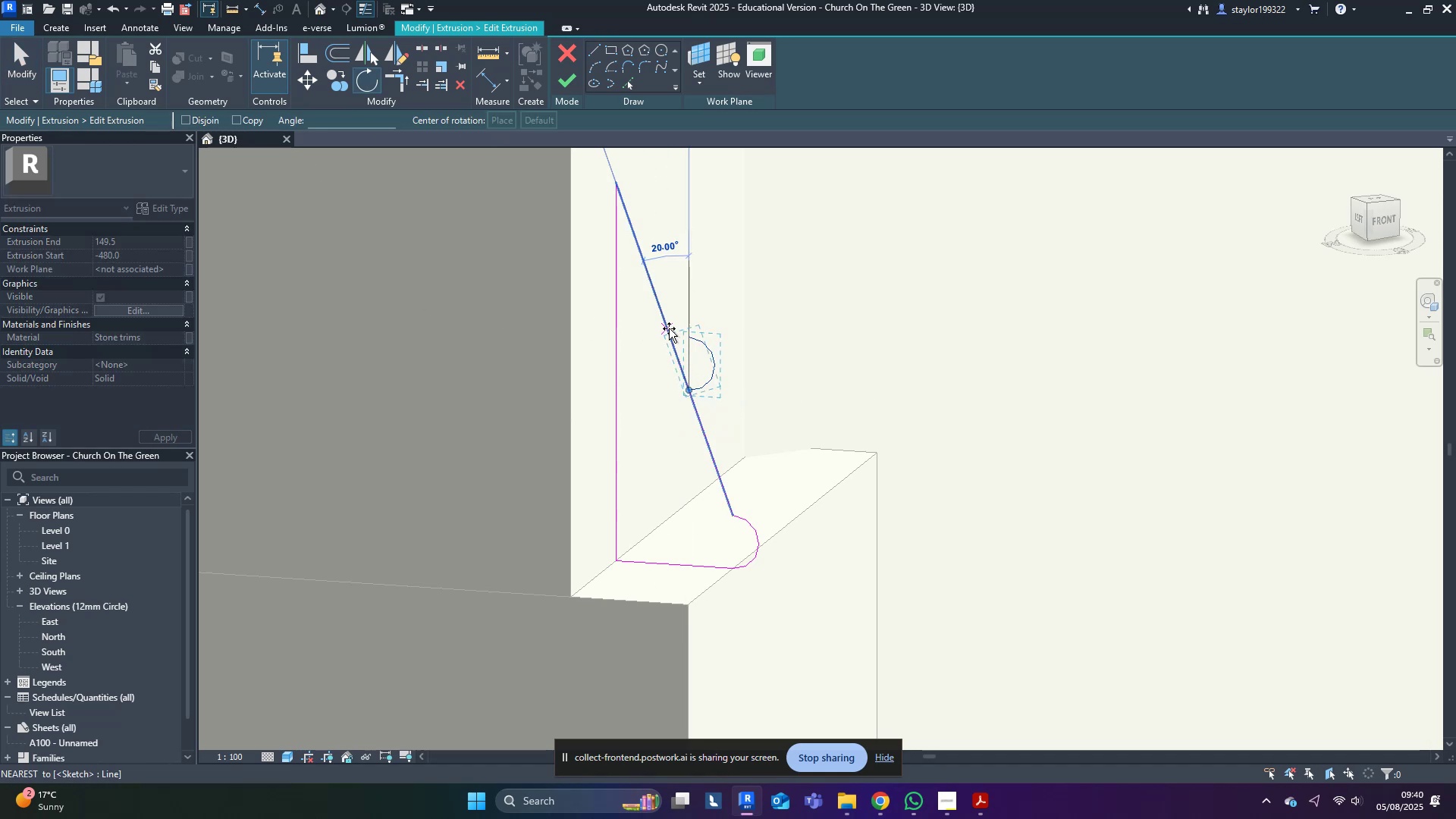 
left_click([669, 328])
 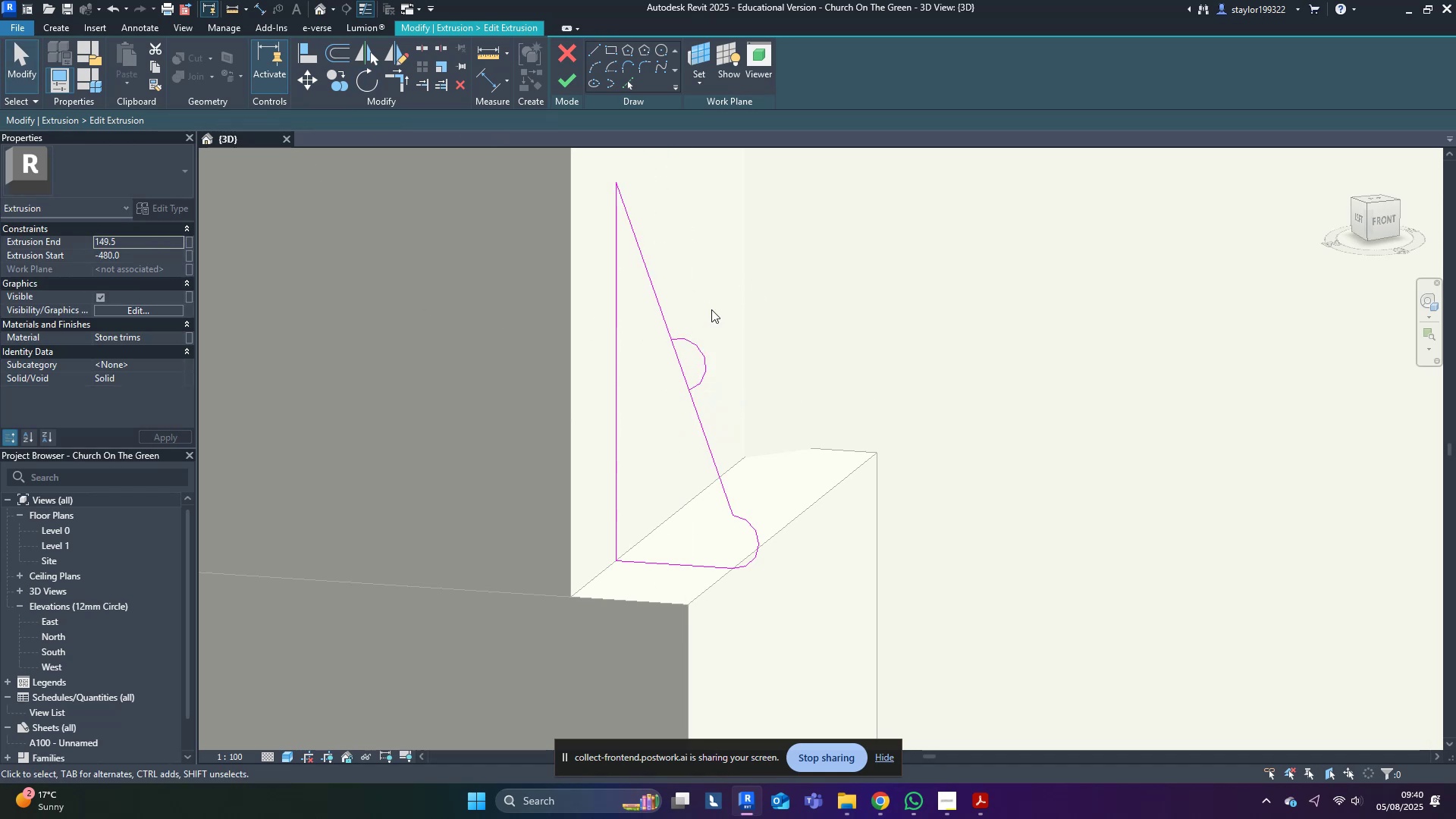 
middle_click([674, 354])
 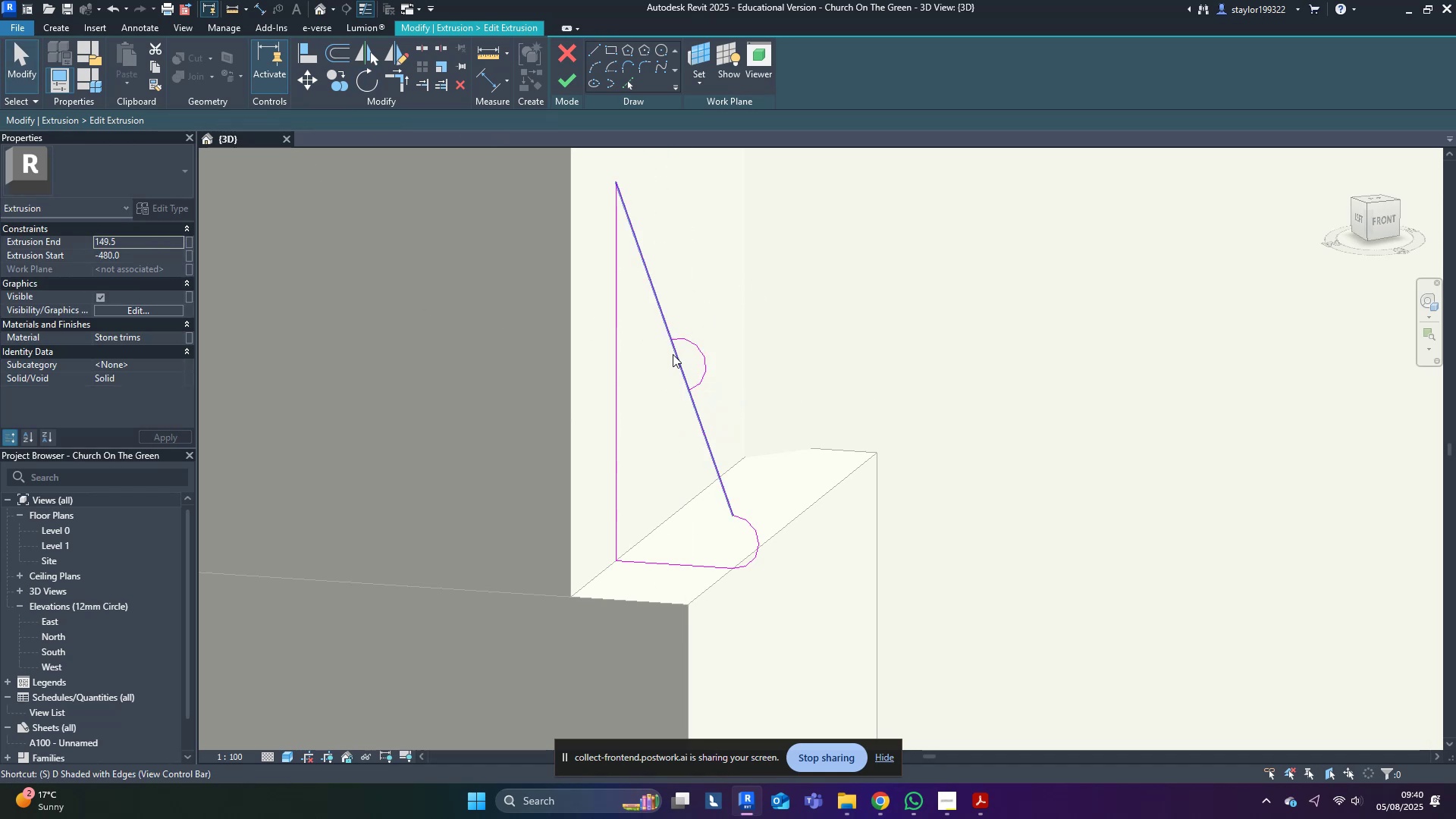 
key(L)
 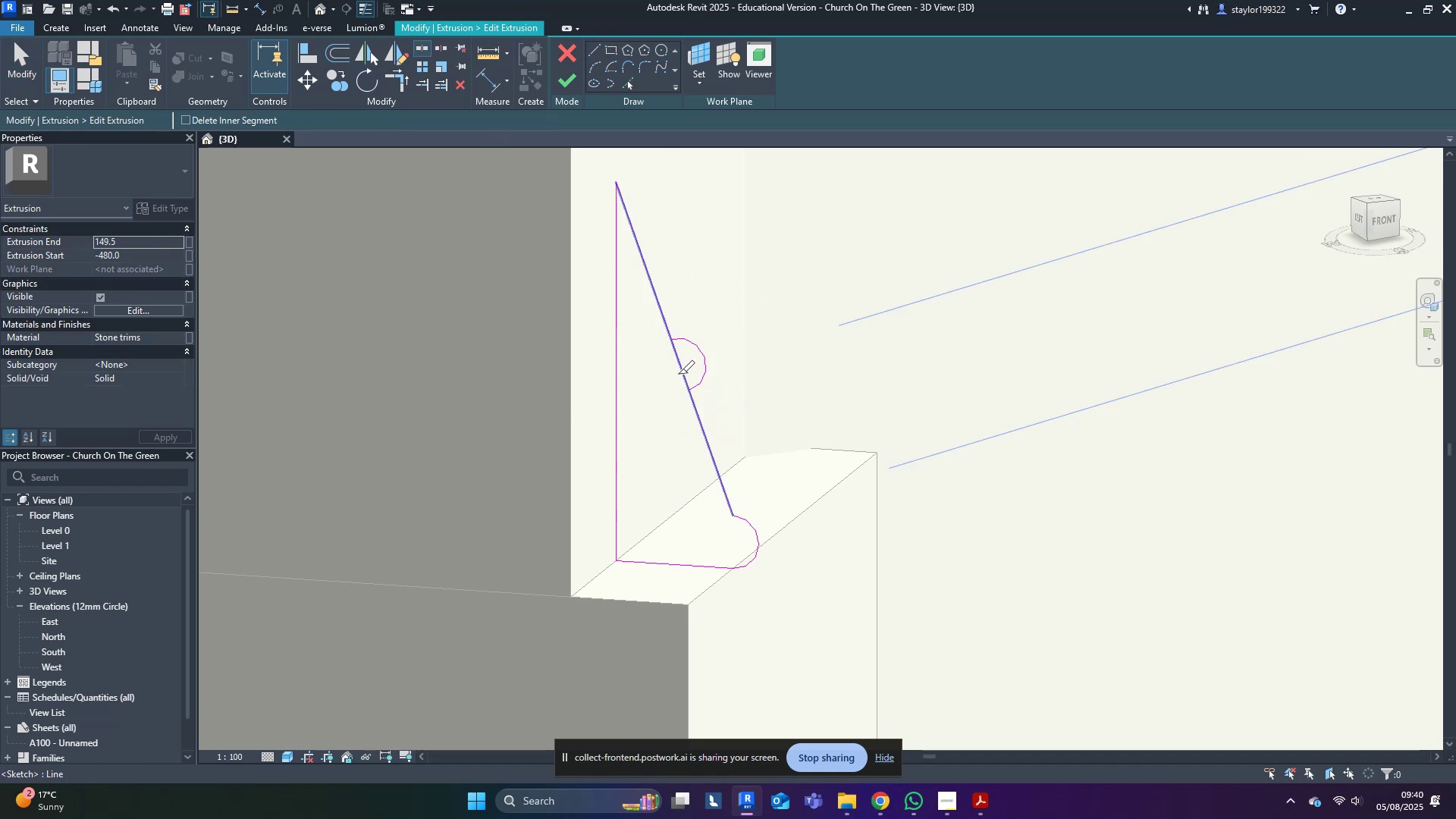 
left_click([681, 374])
 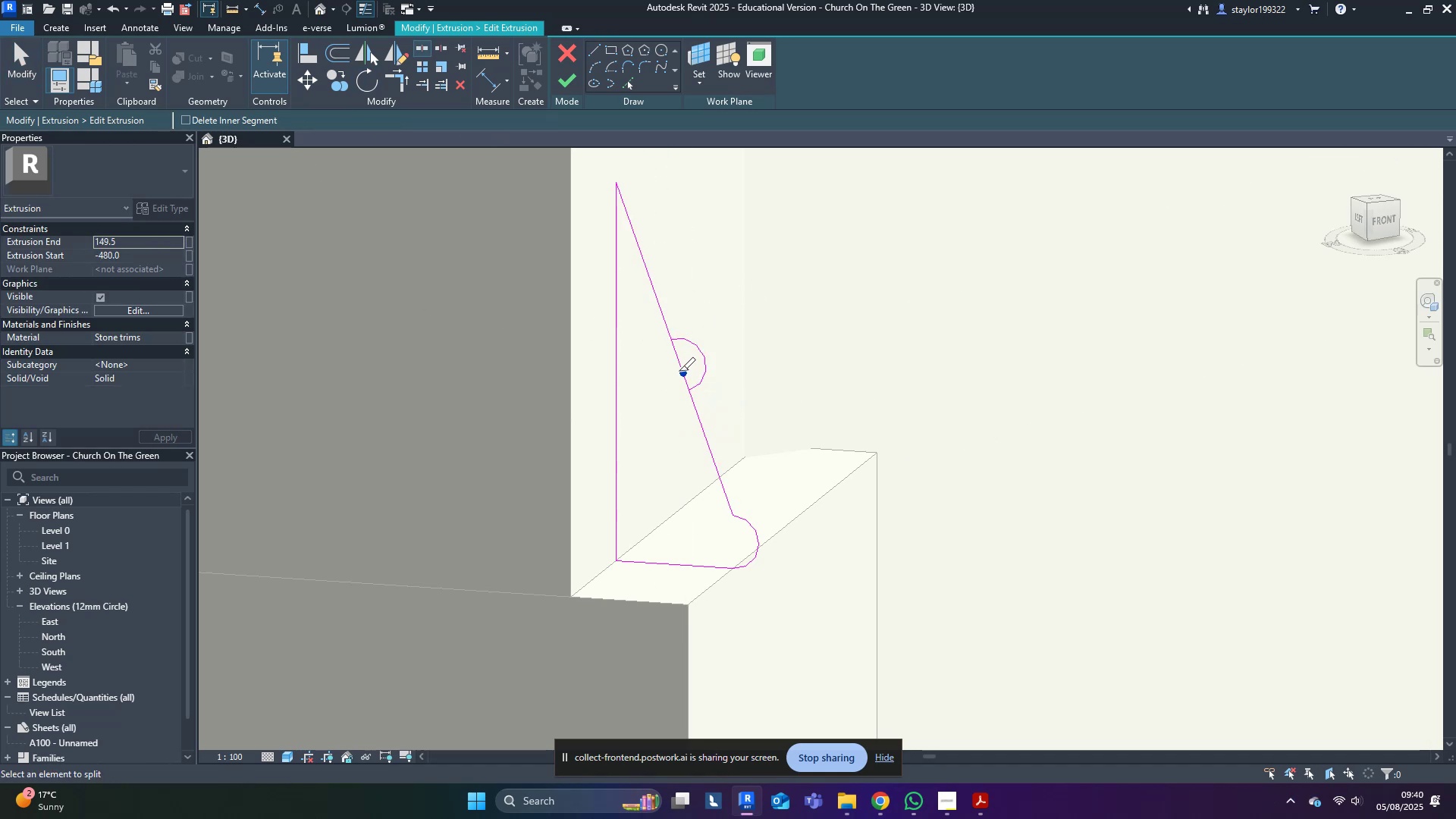 
type(tr)
 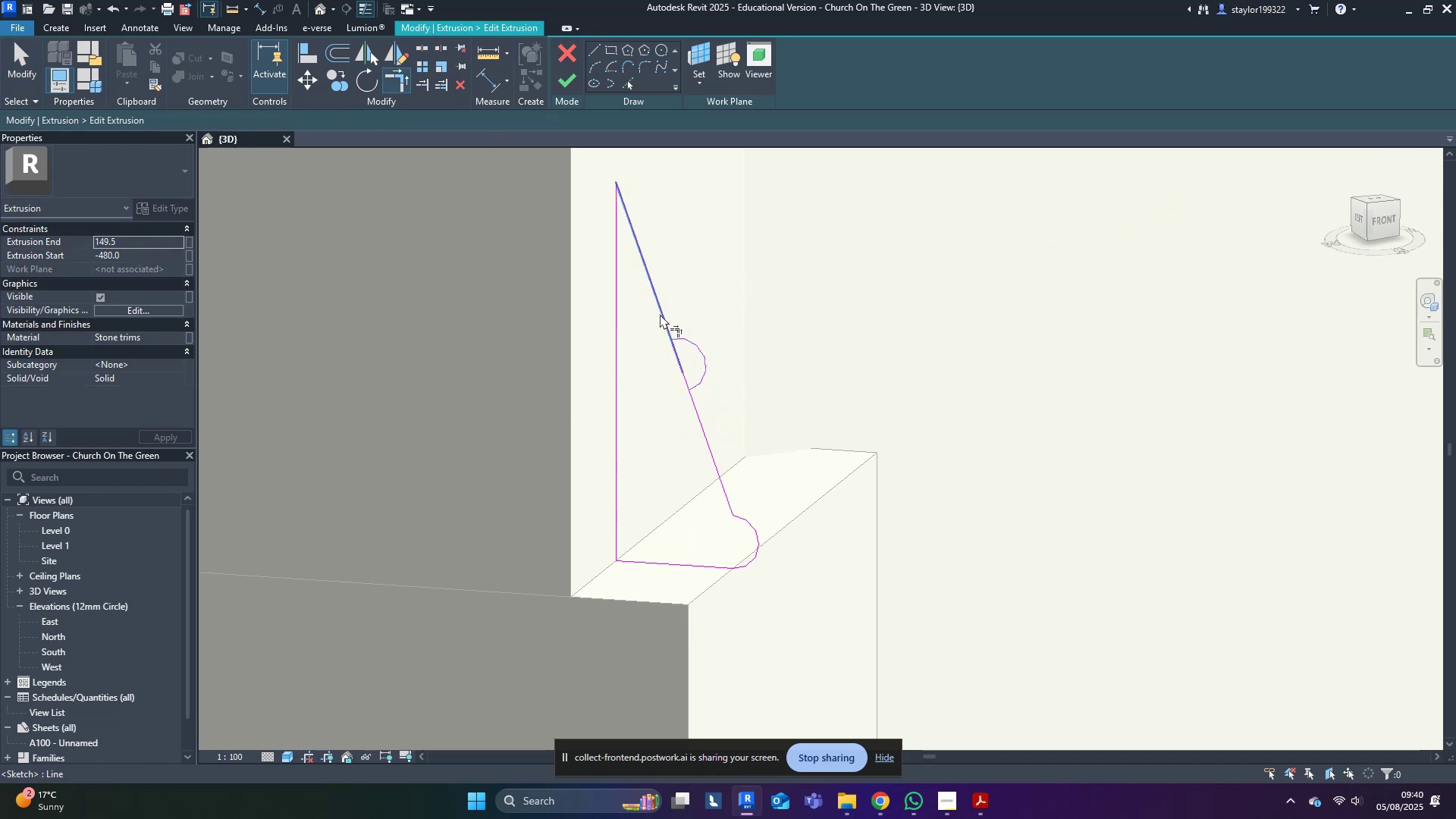 
double_click([653, 306])
 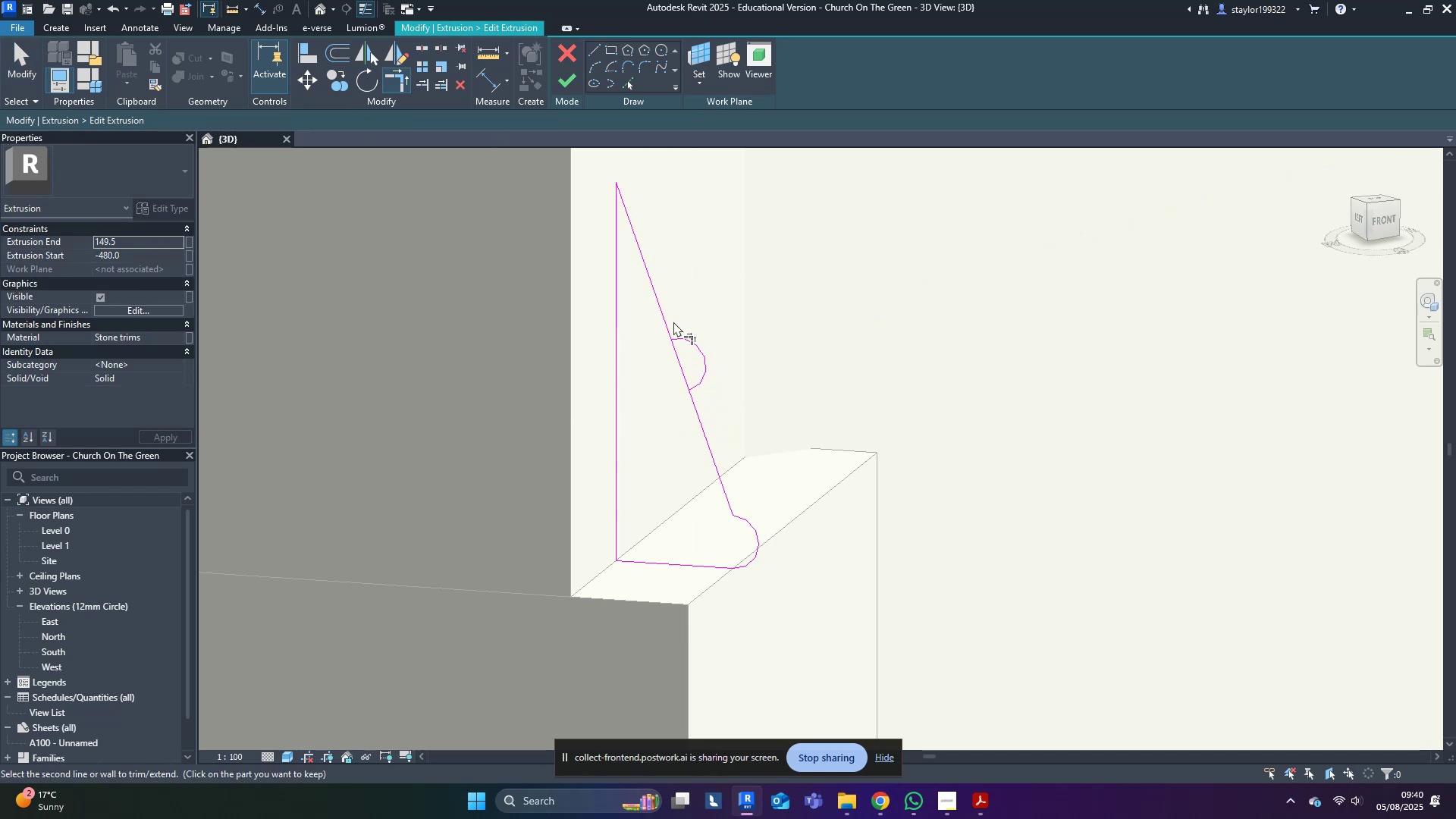 
triple_click([692, 337])
 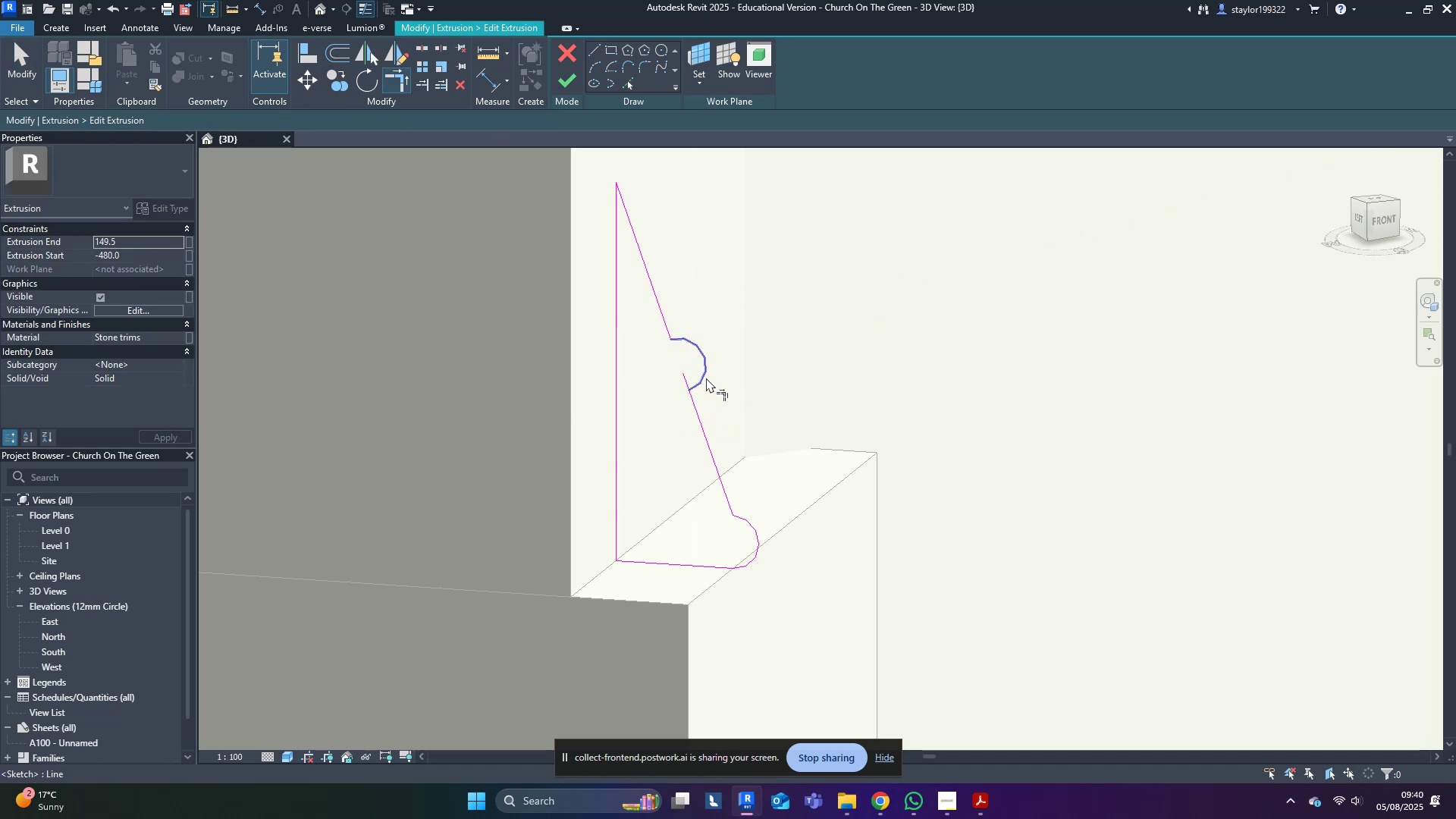 
triple_click([706, 381])
 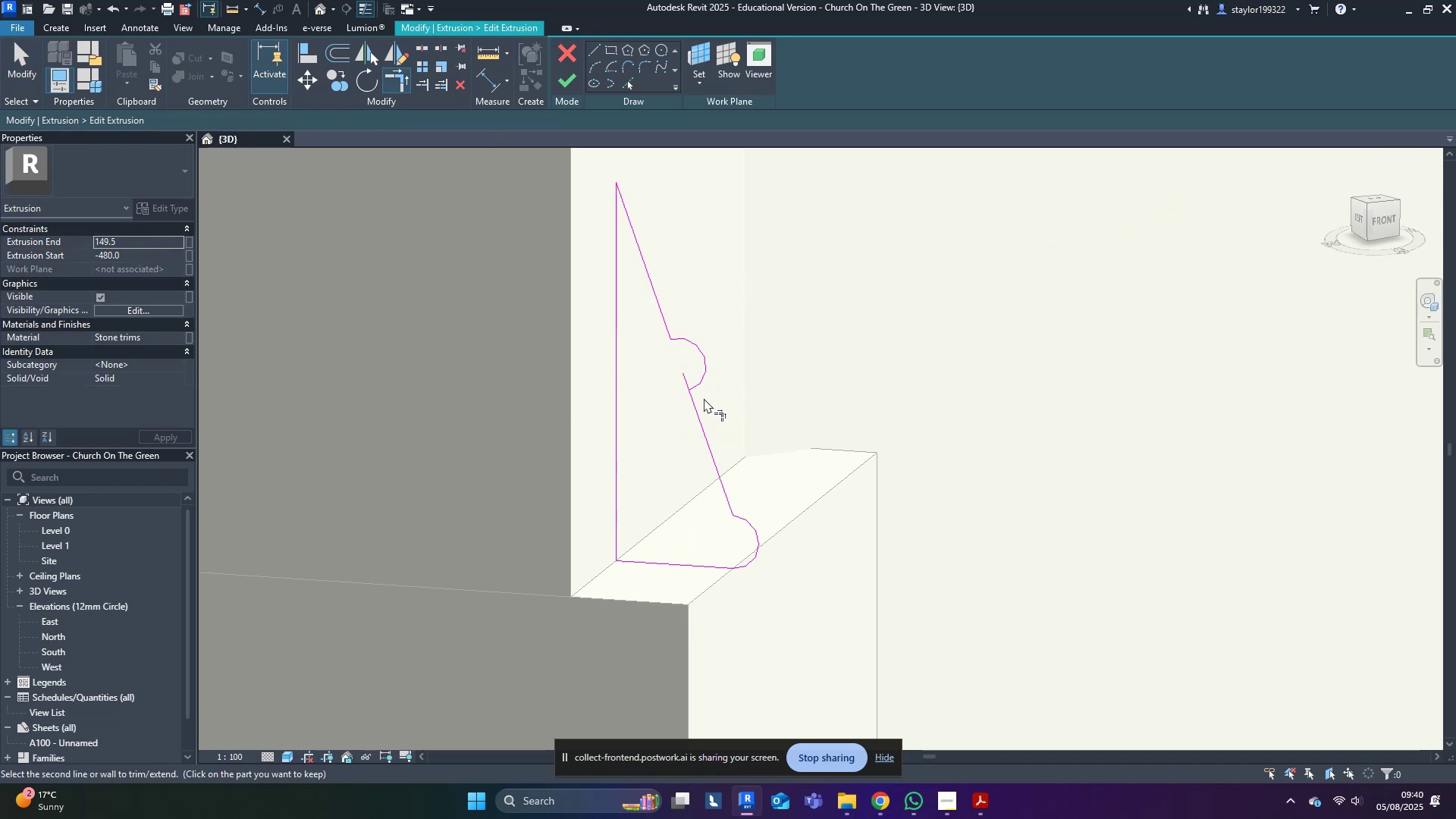 
triple_click([703, 430])
 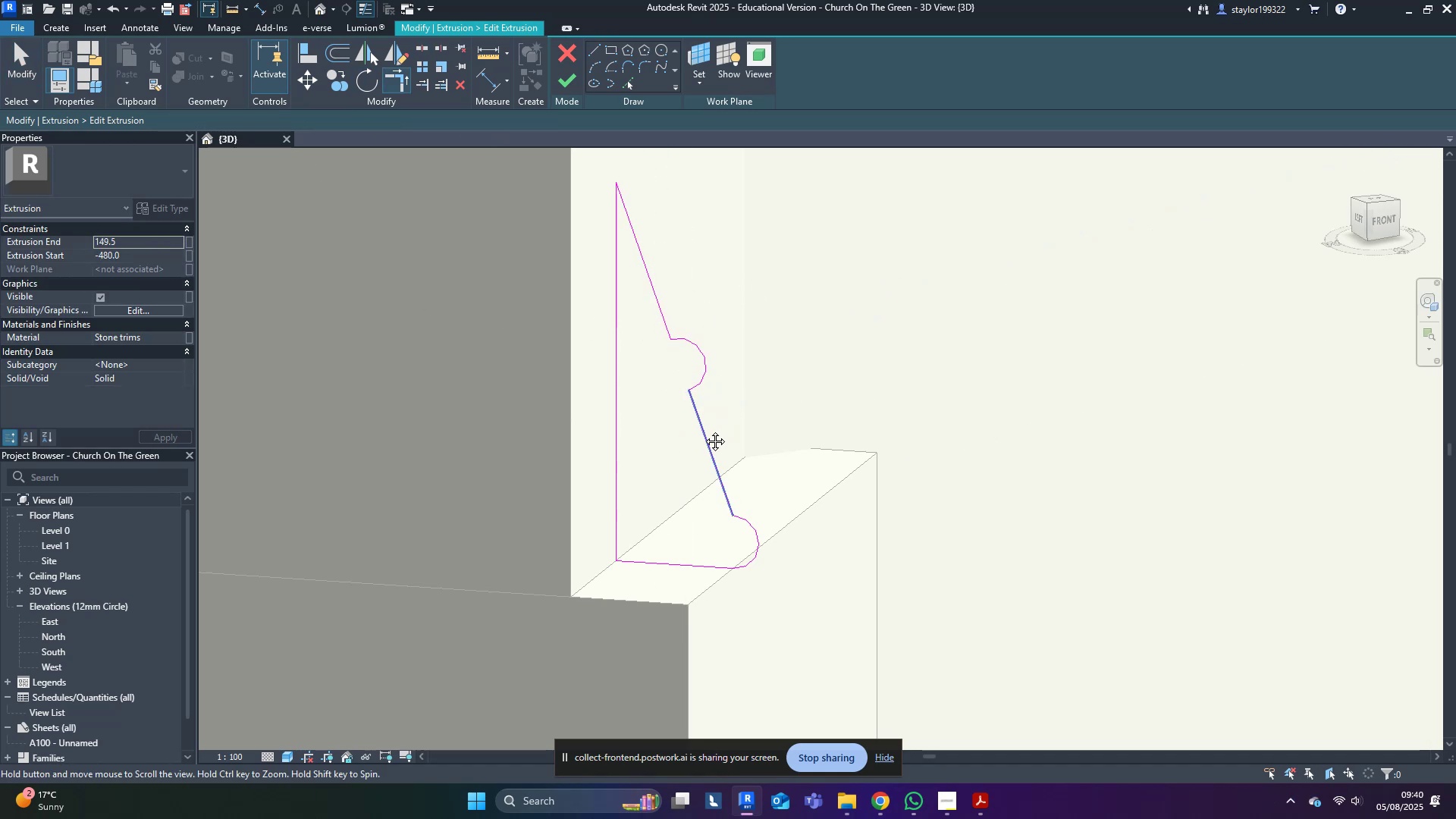 
middle_click([704, 430])
 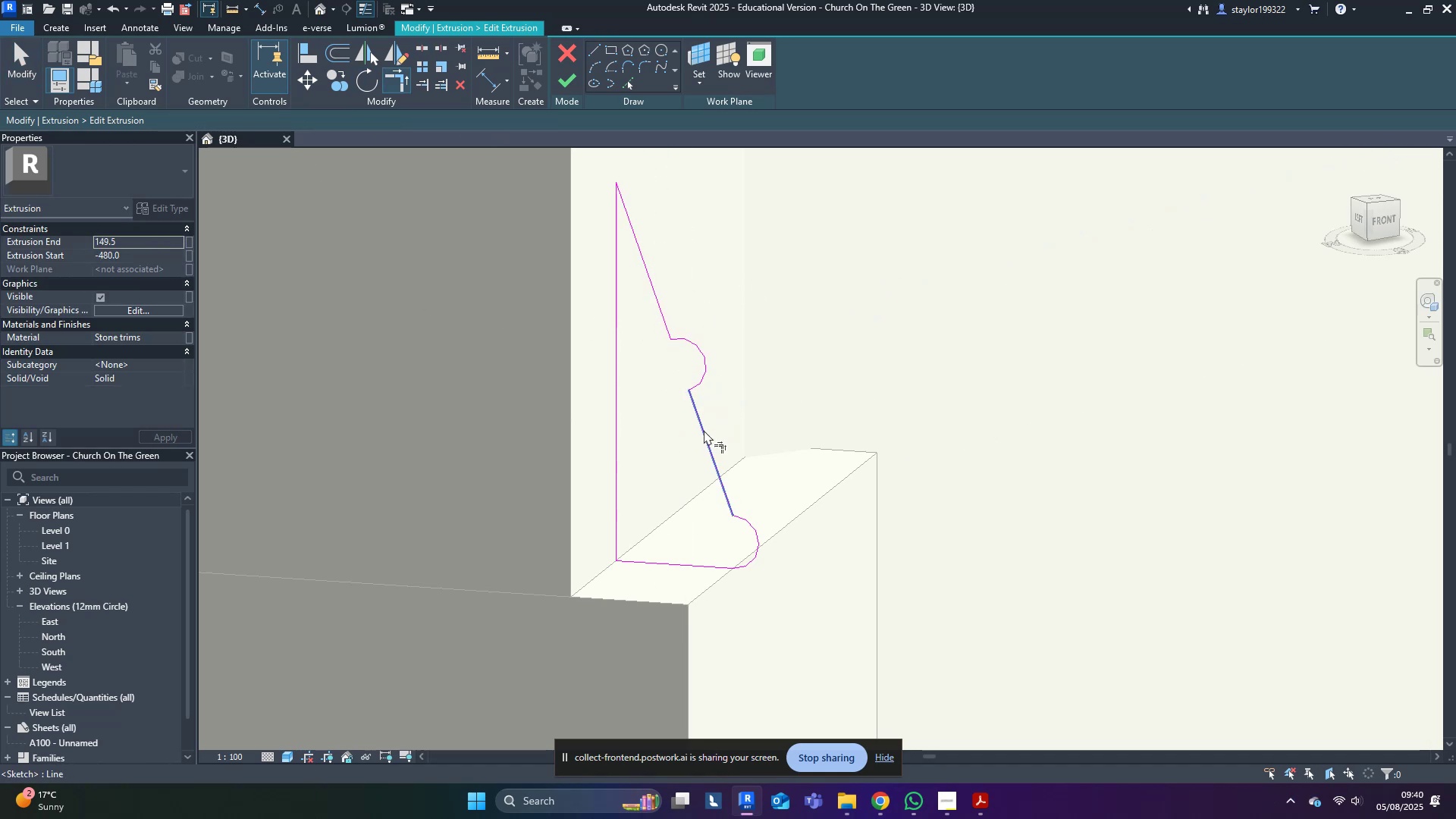 
type(md)
 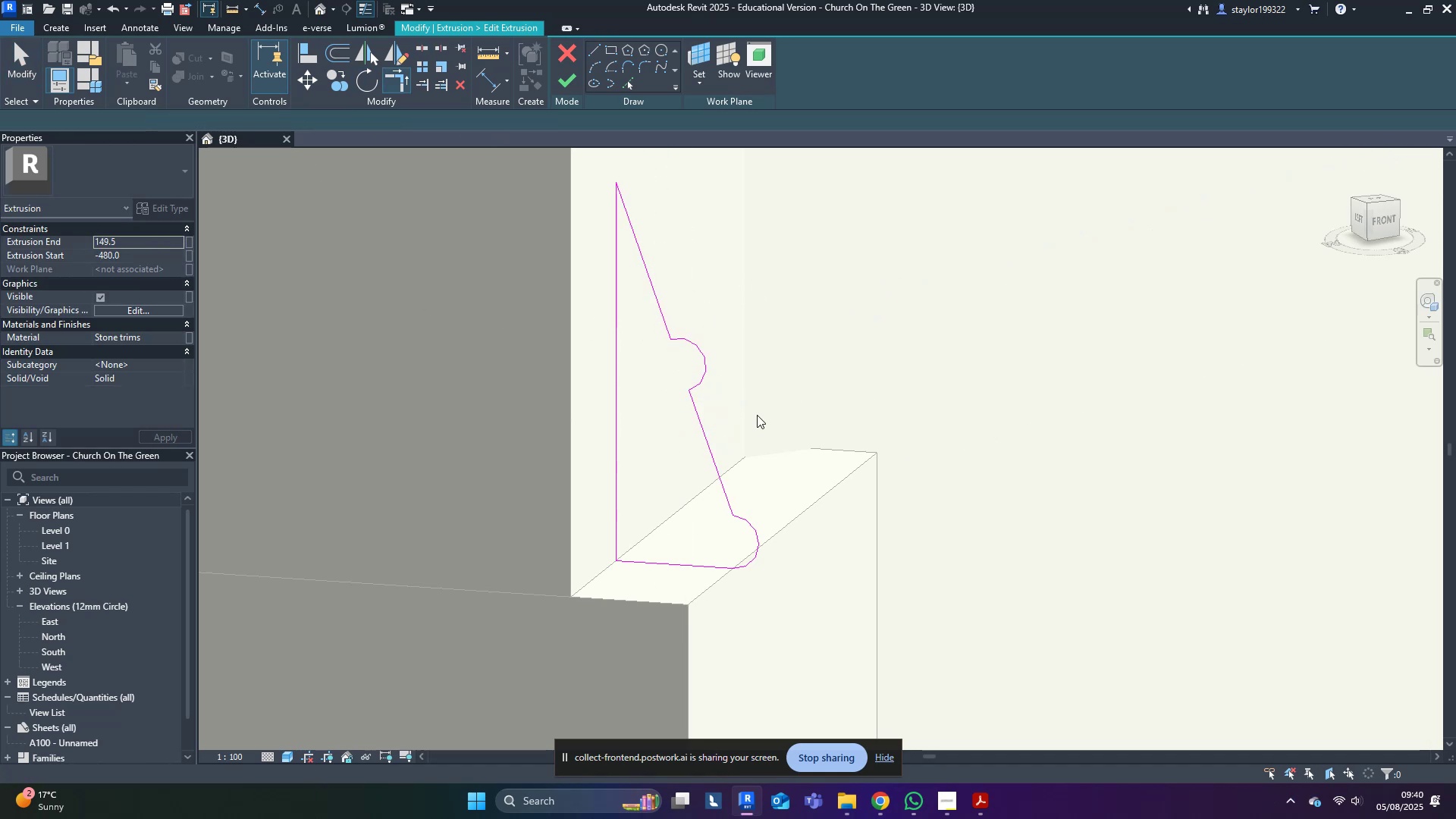 
left_click([792, 411])
 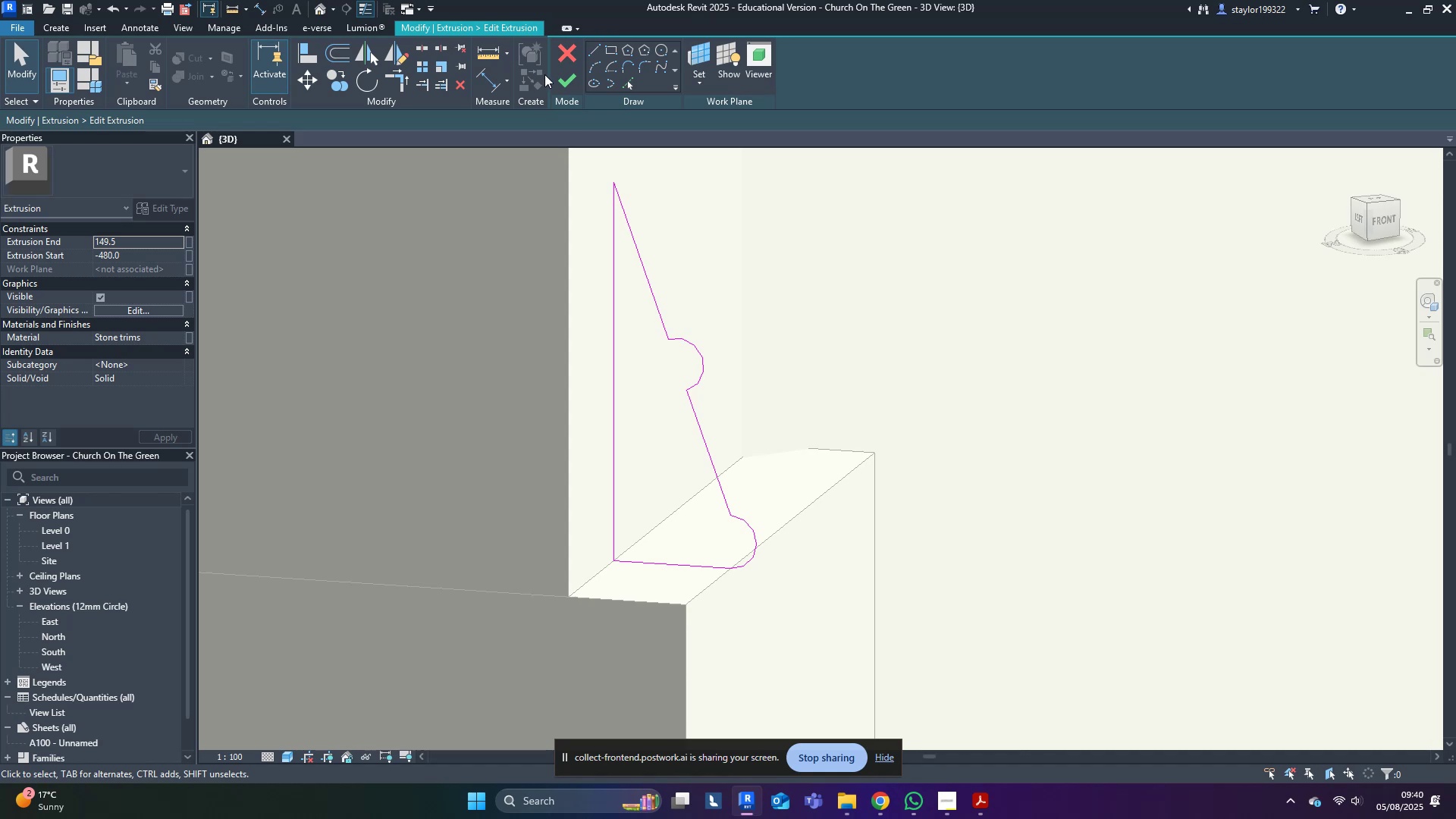 
left_click_drag(start_coordinate=[577, 88], to_coordinate=[575, 92])
 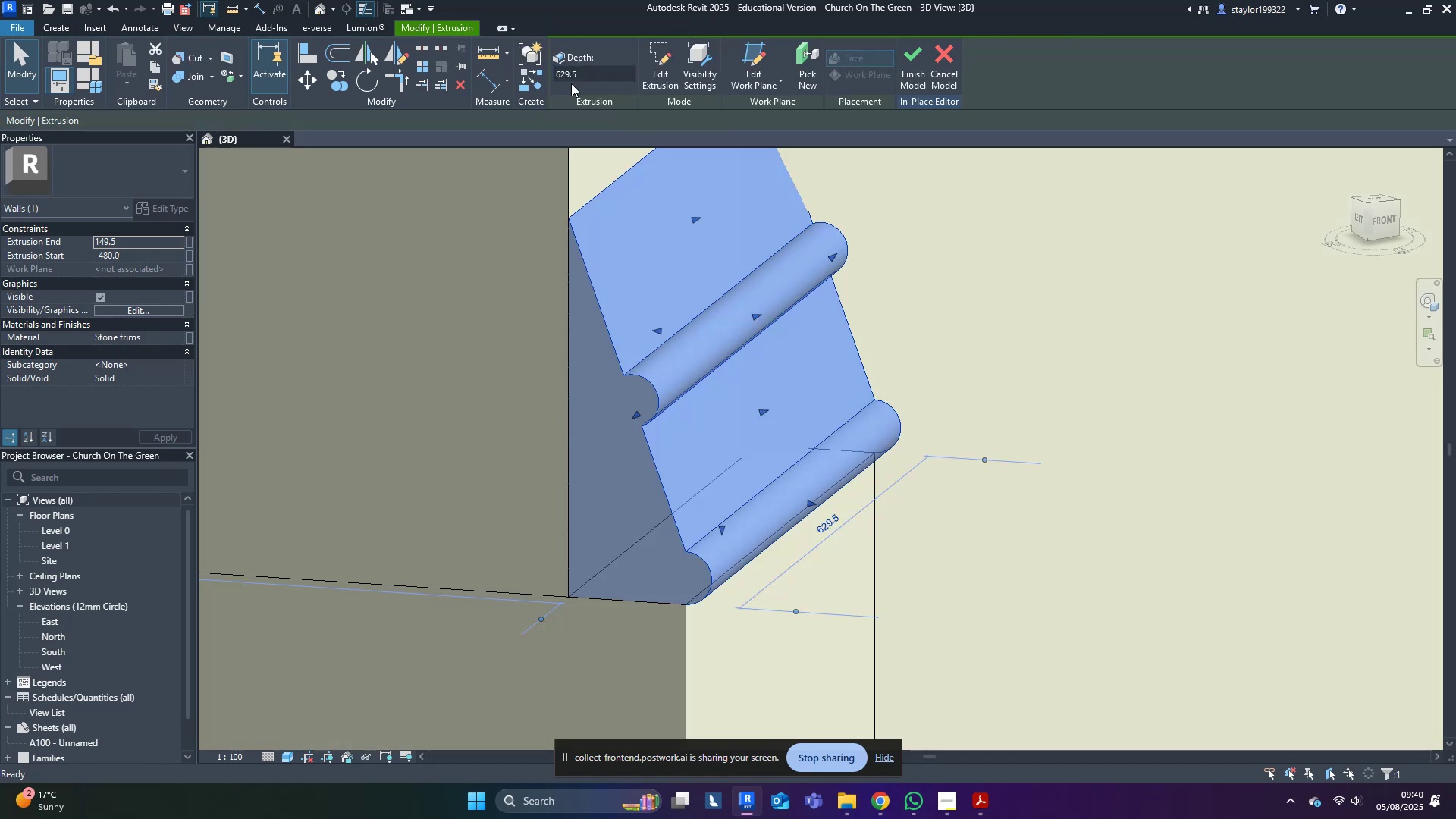 
key(Escape)
 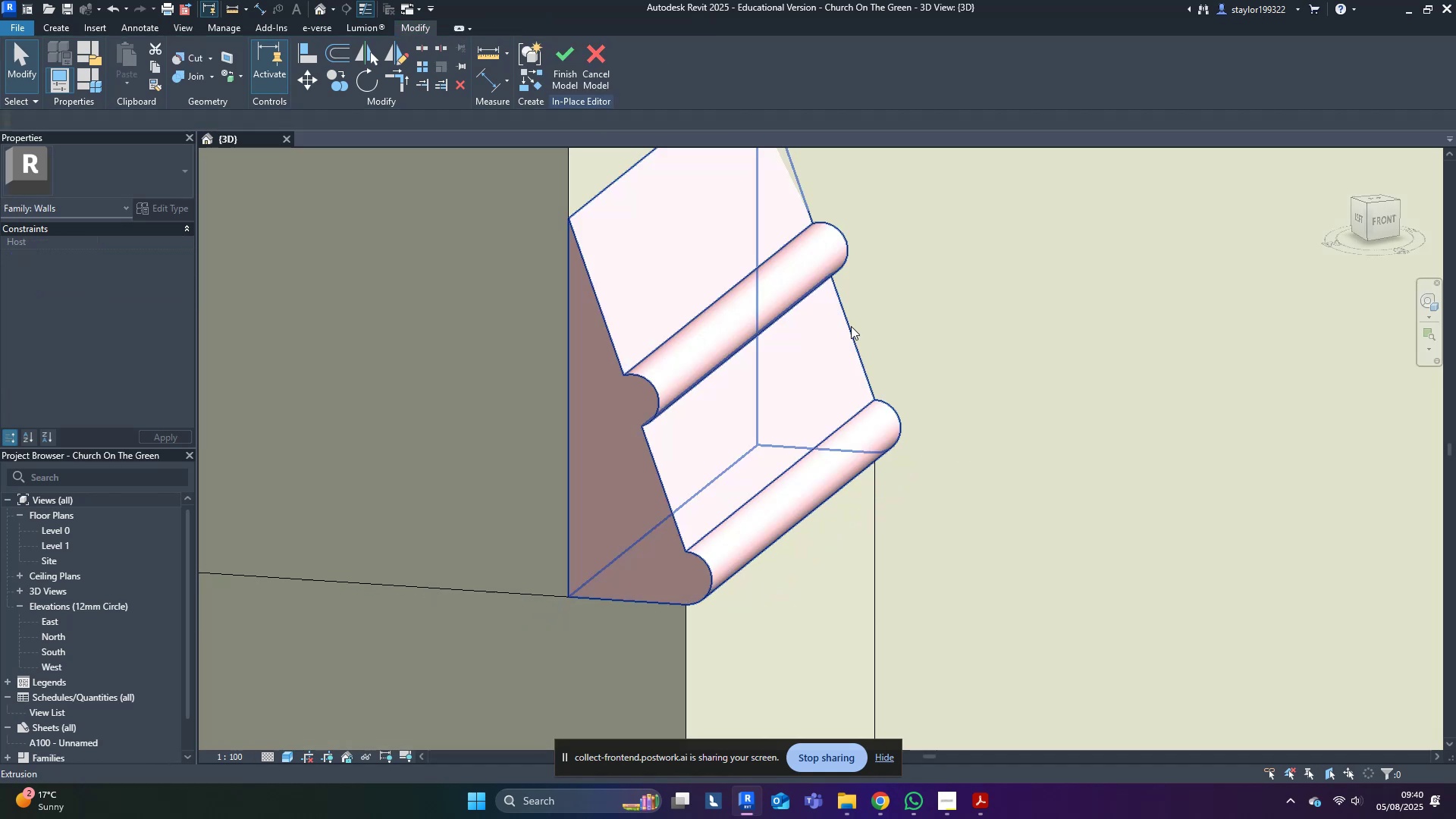 
scroll: coordinate [1140, 529], scroll_direction: down, amount: 21.0
 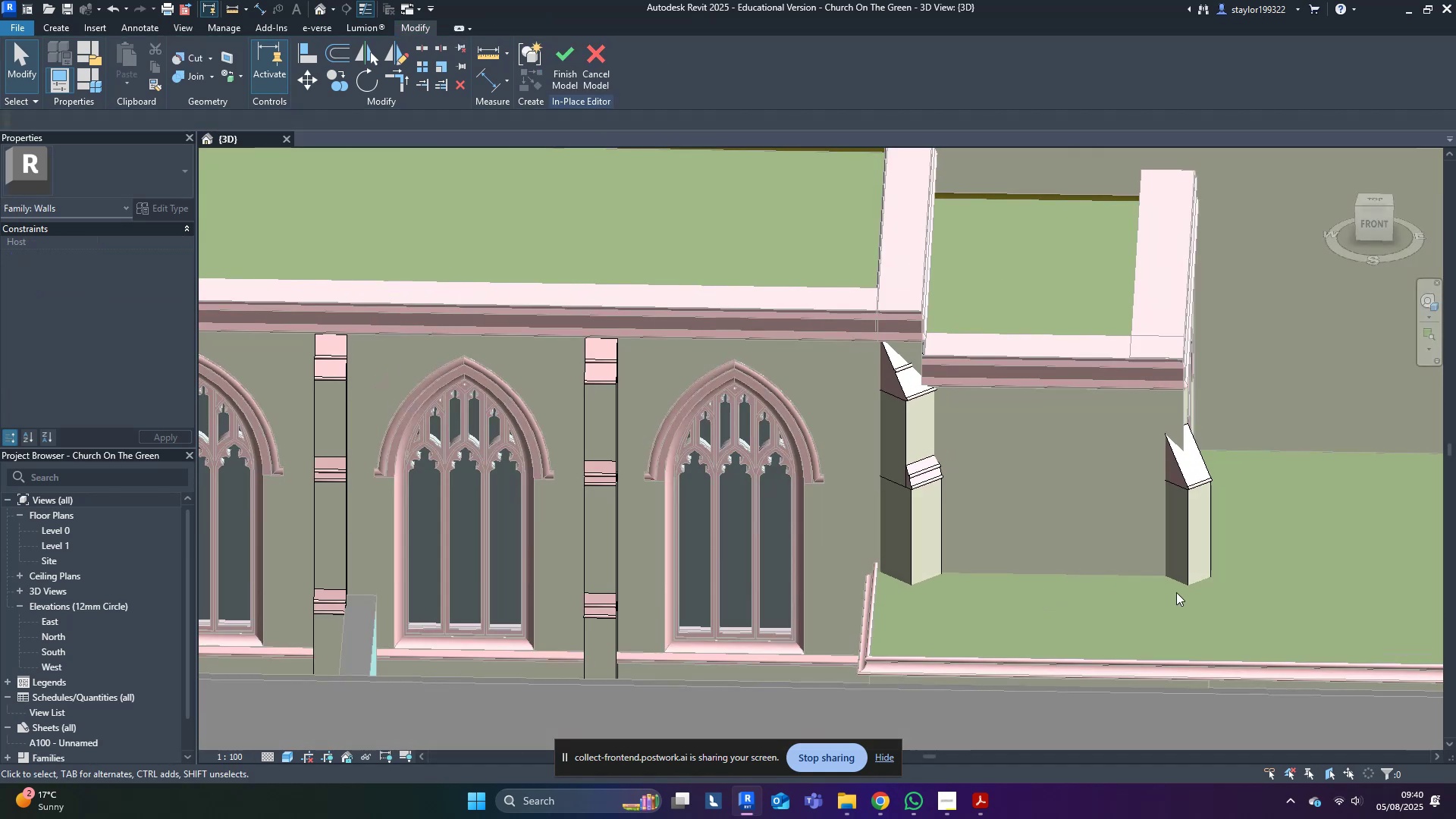 
hold_key(key=ShiftLeft, duration=0.39)
 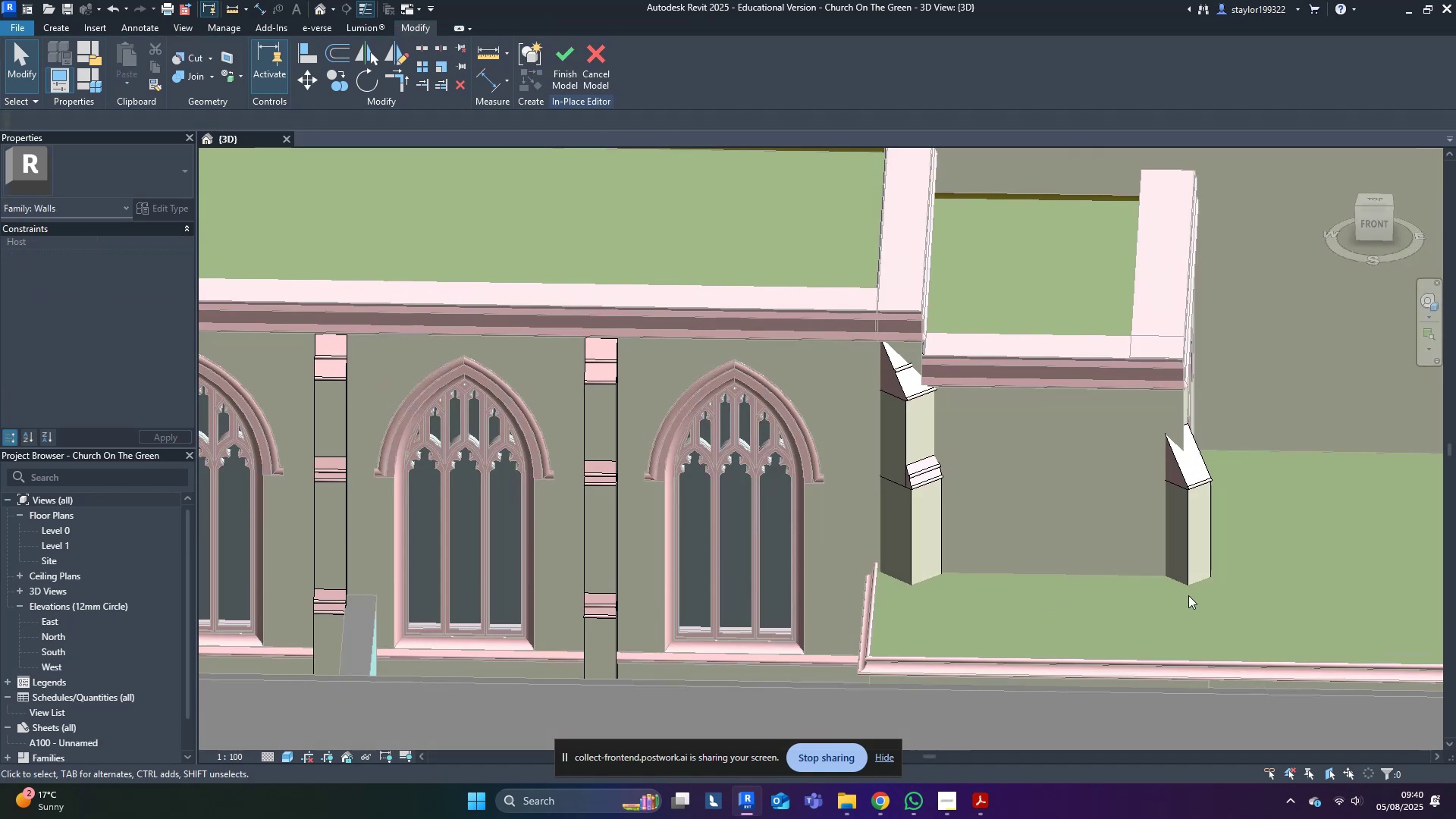 
scroll: coordinate [1196, 585], scroll_direction: up, amount: 3.0
 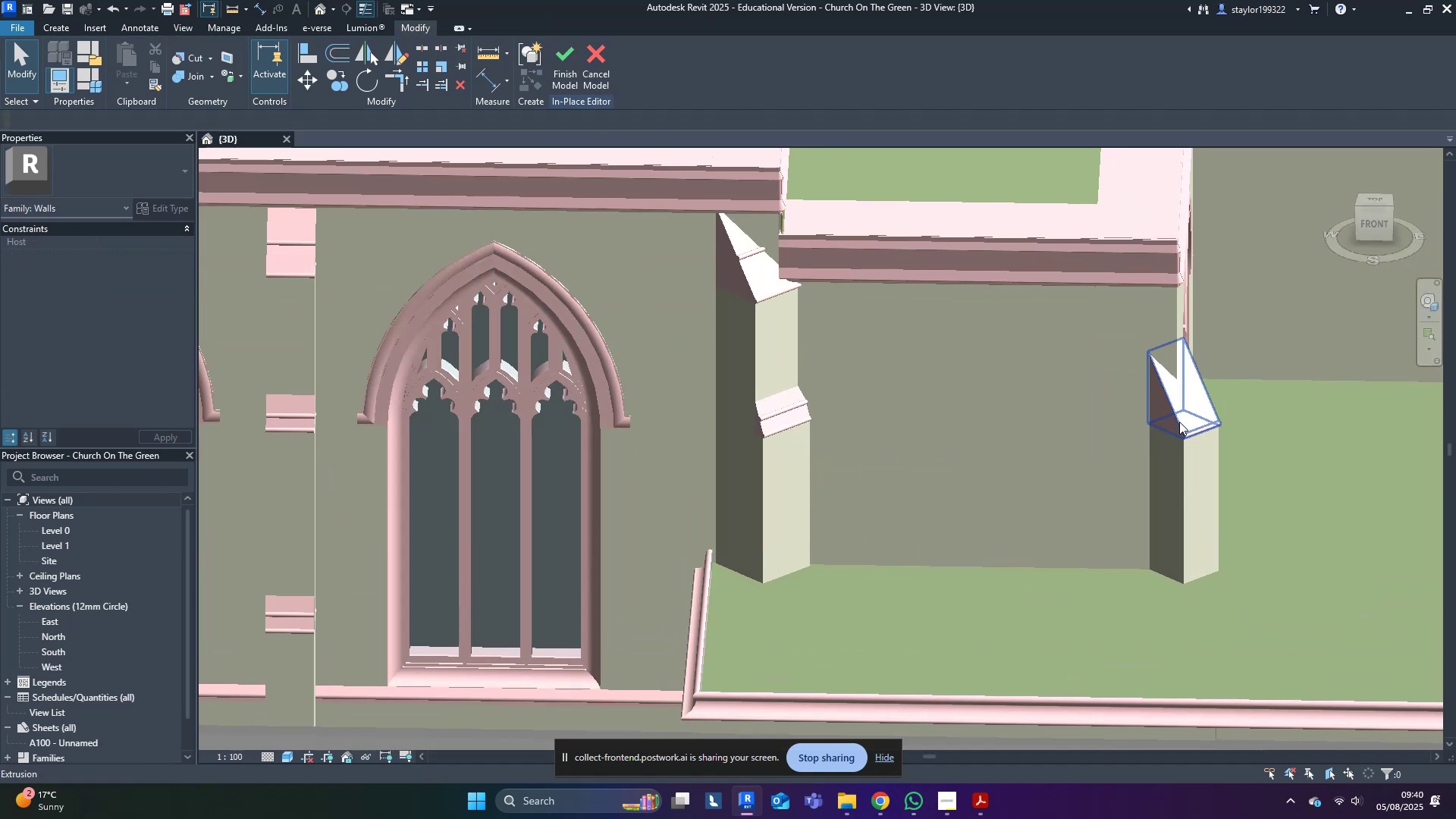 
left_click([1179, 418])
 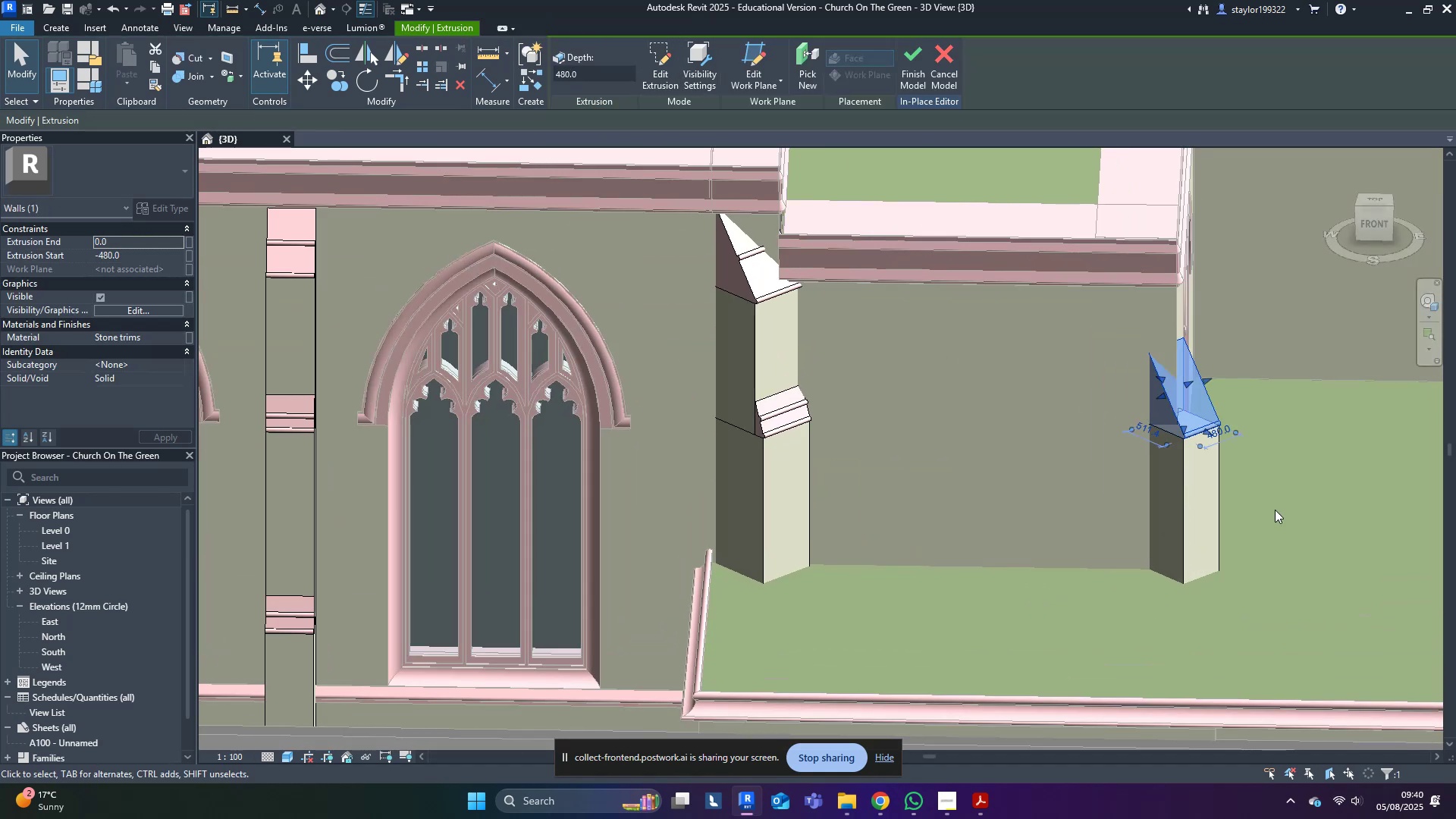 
type(al)
 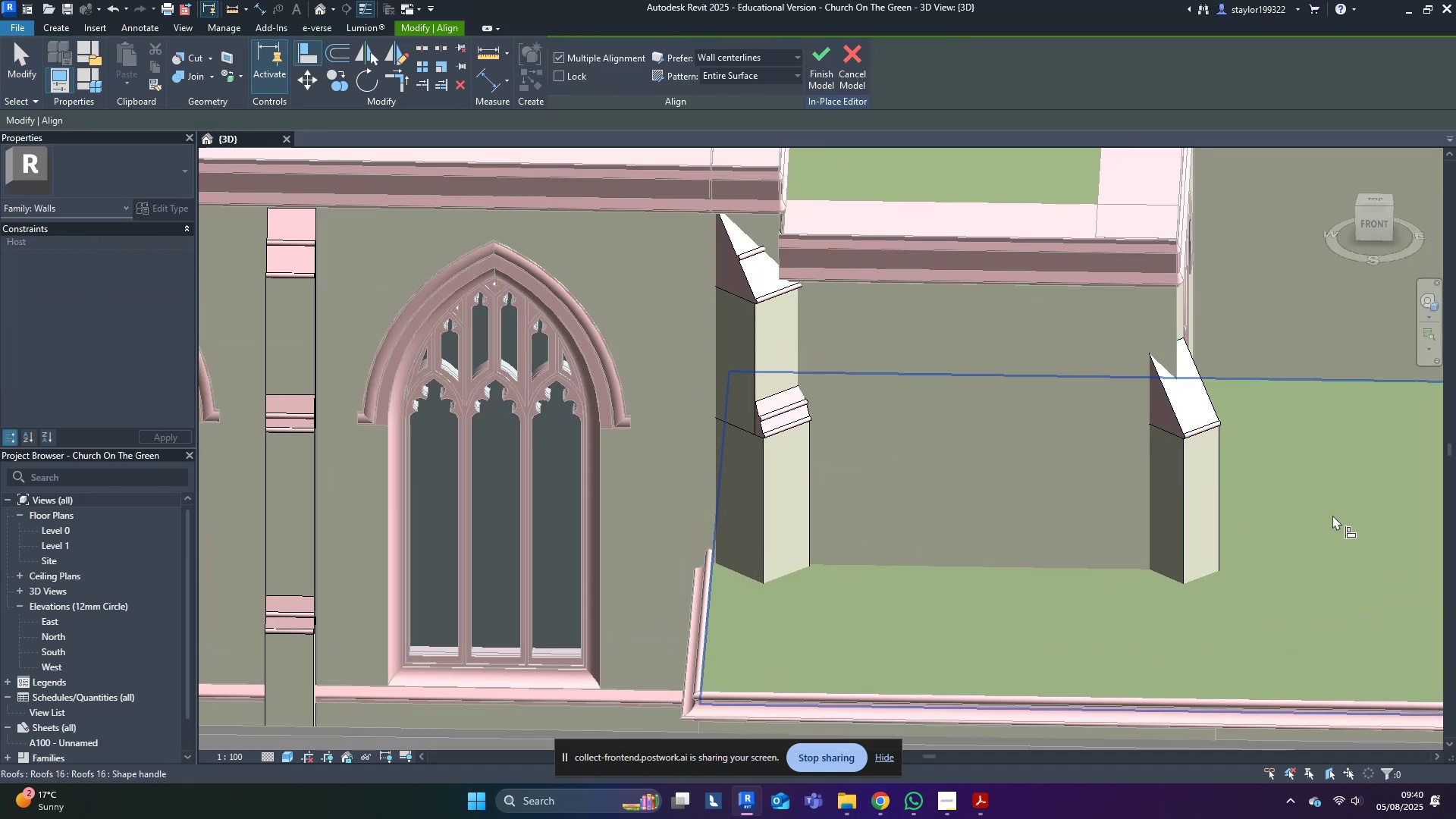 
left_click([1332, 515])
 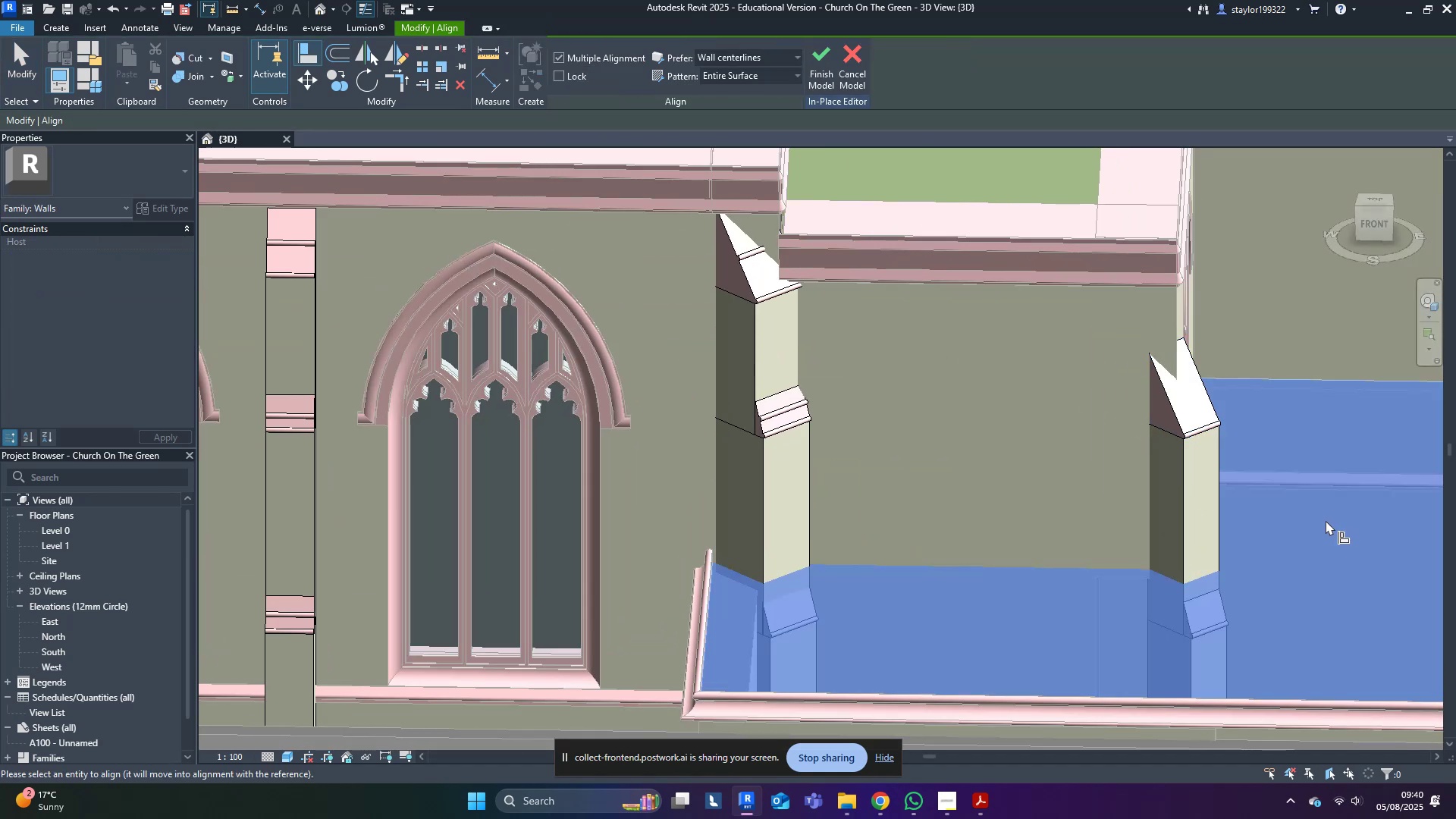 
scroll: coordinate [987, 475], scroll_direction: down, amount: 3.0
 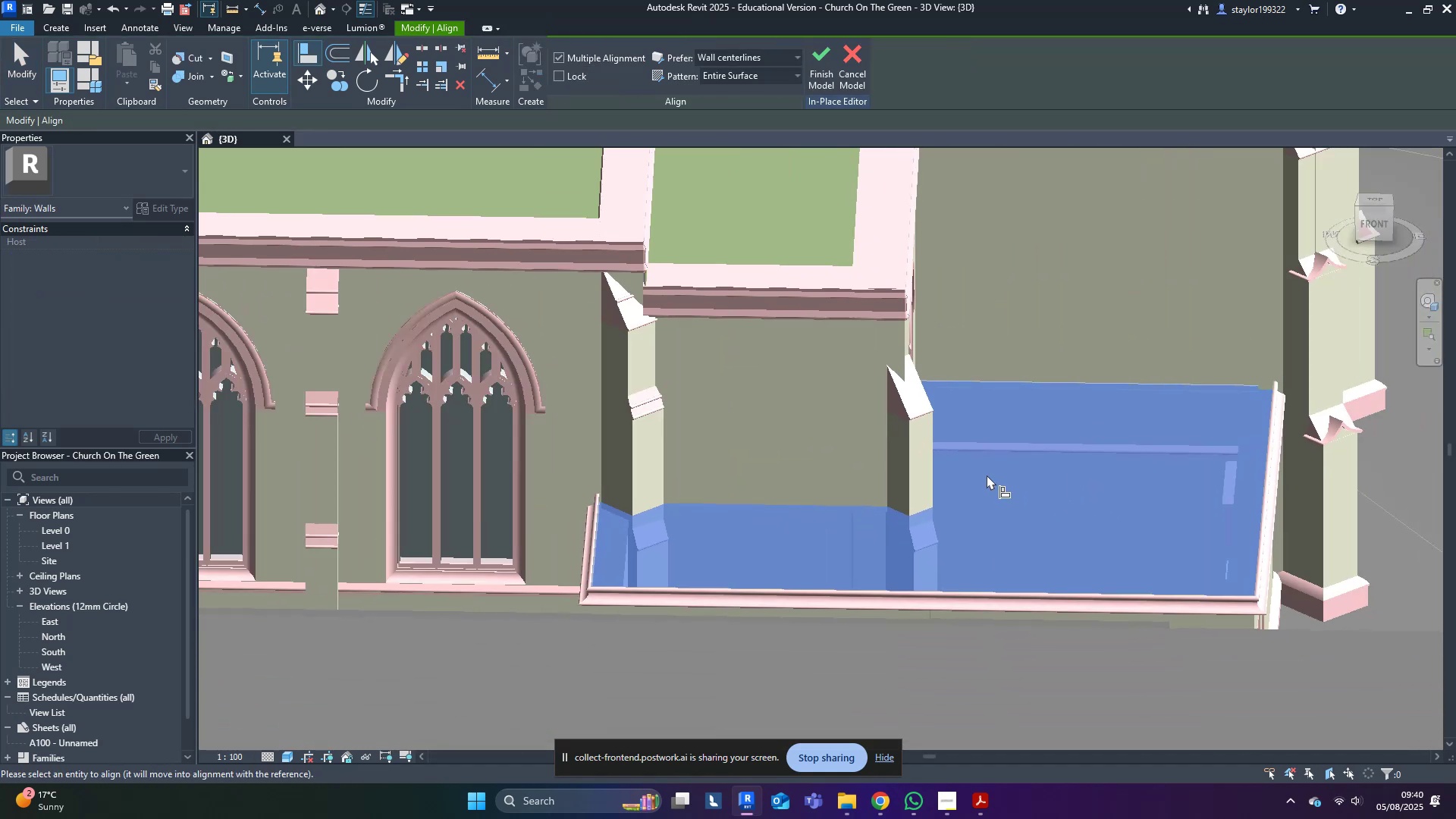 
hold_key(key=ShiftLeft, duration=0.81)
 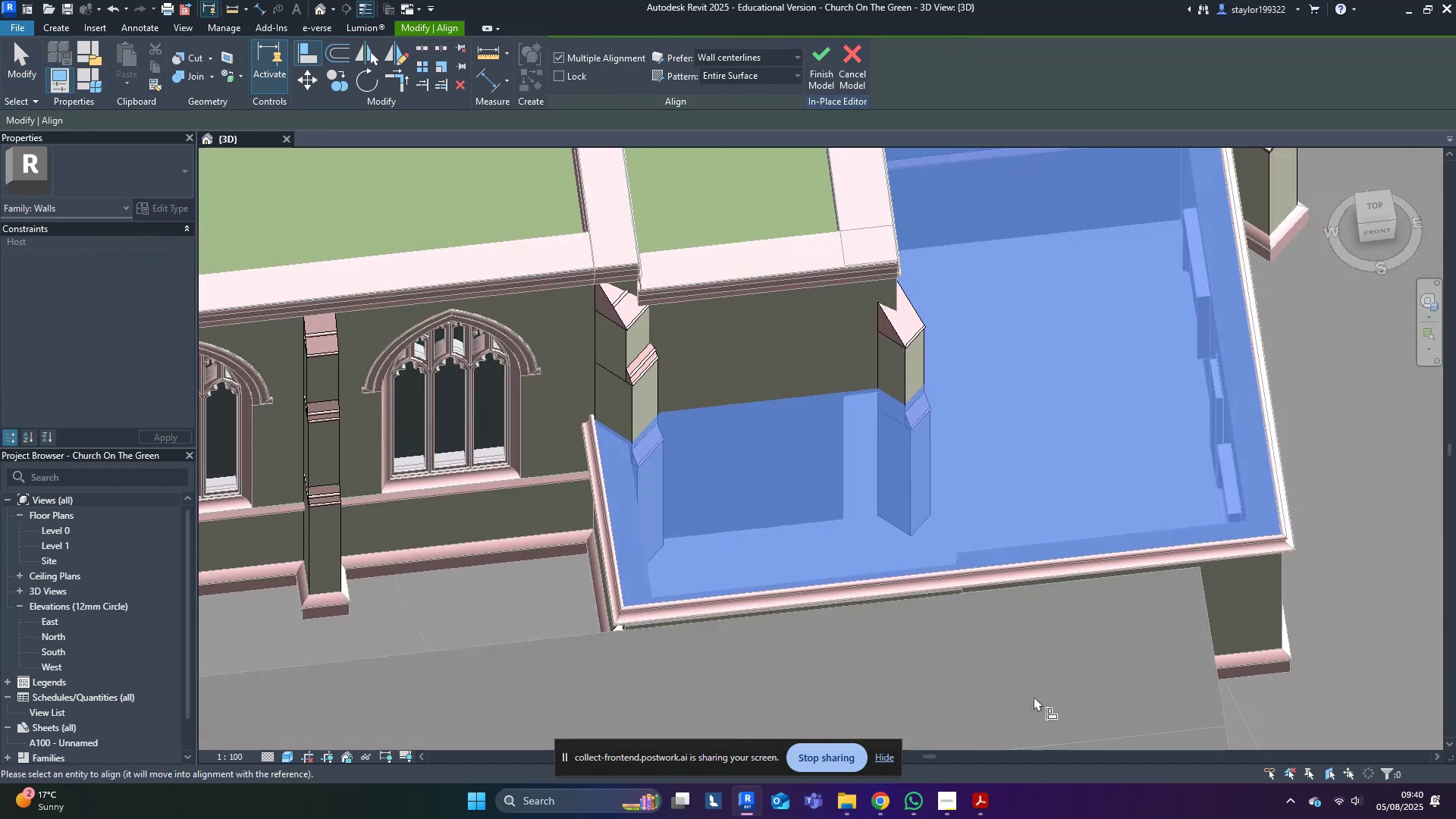 
key(Escape)
 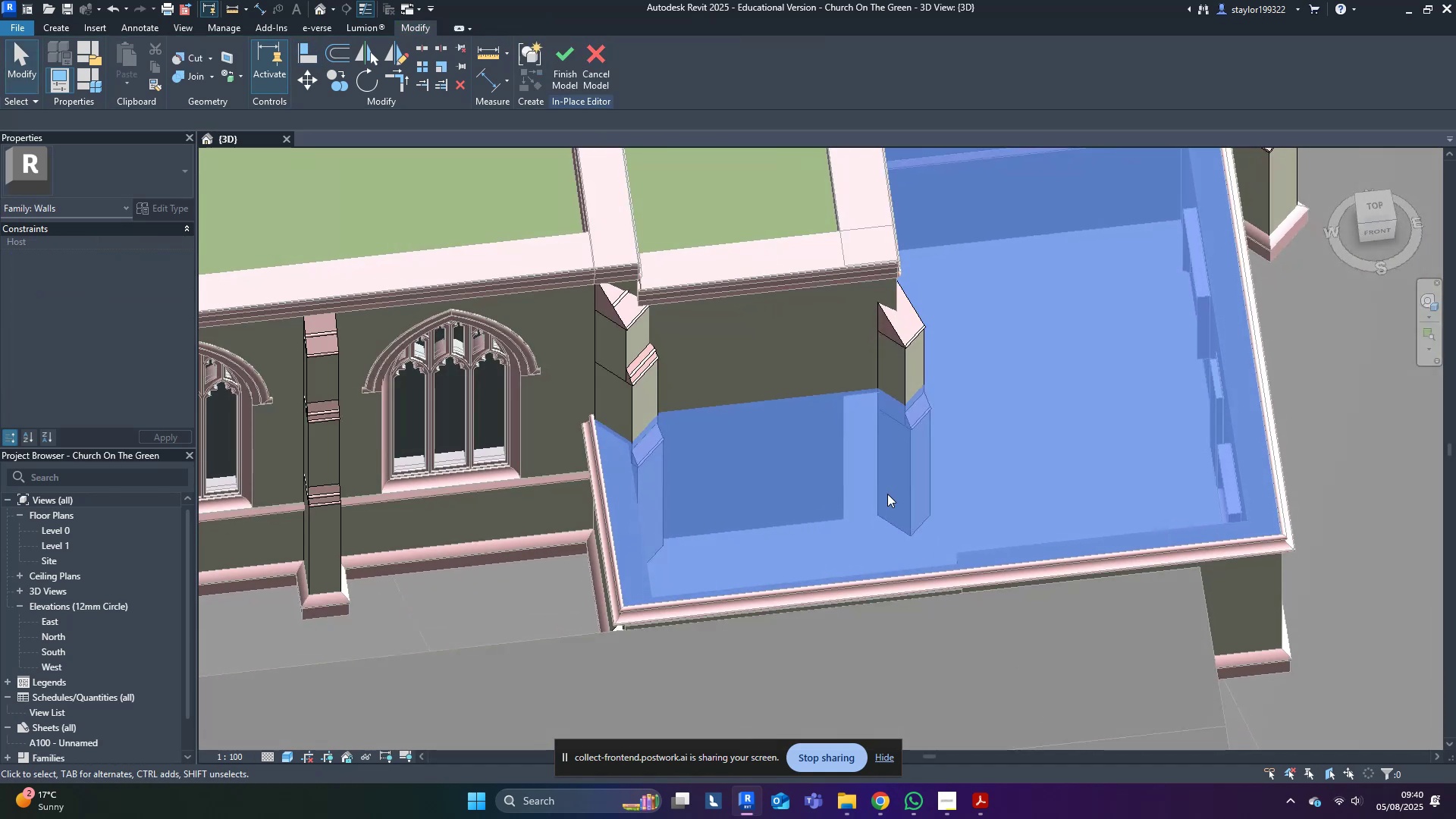 
key(Escape)
 